 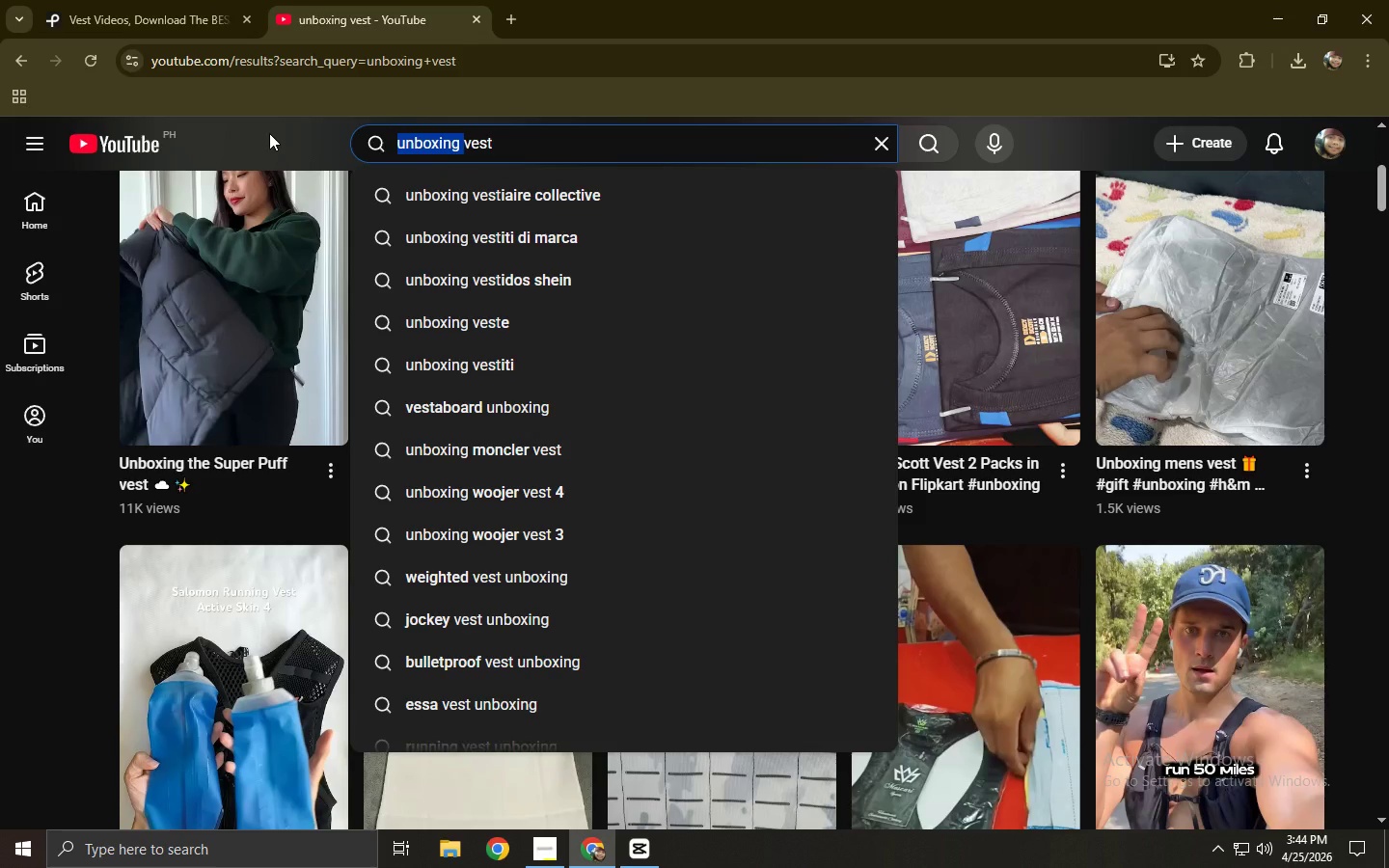 
key(Control+V)
 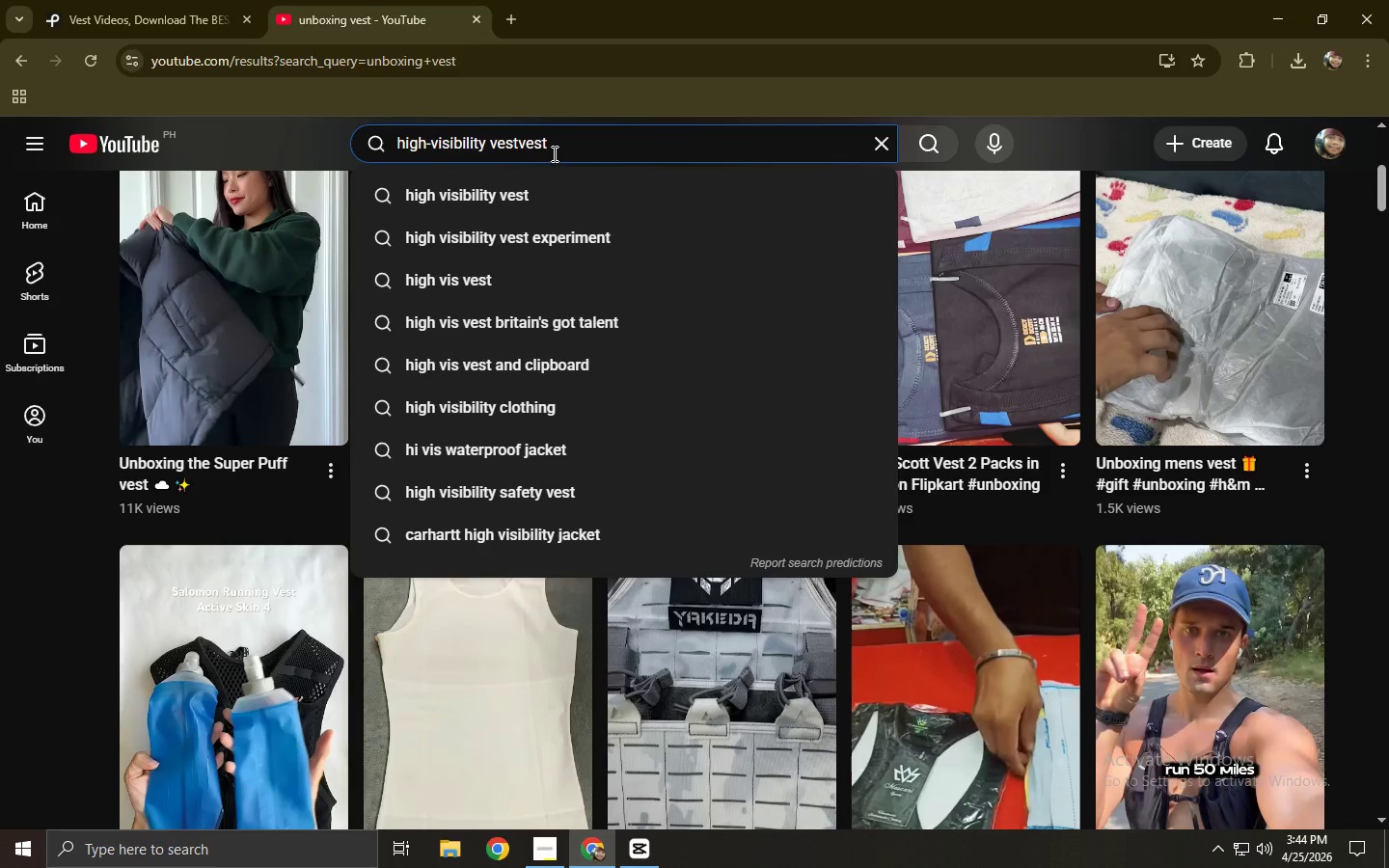 
left_click_drag(start_coordinate=[552, 149], to_coordinate=[521, 149])
 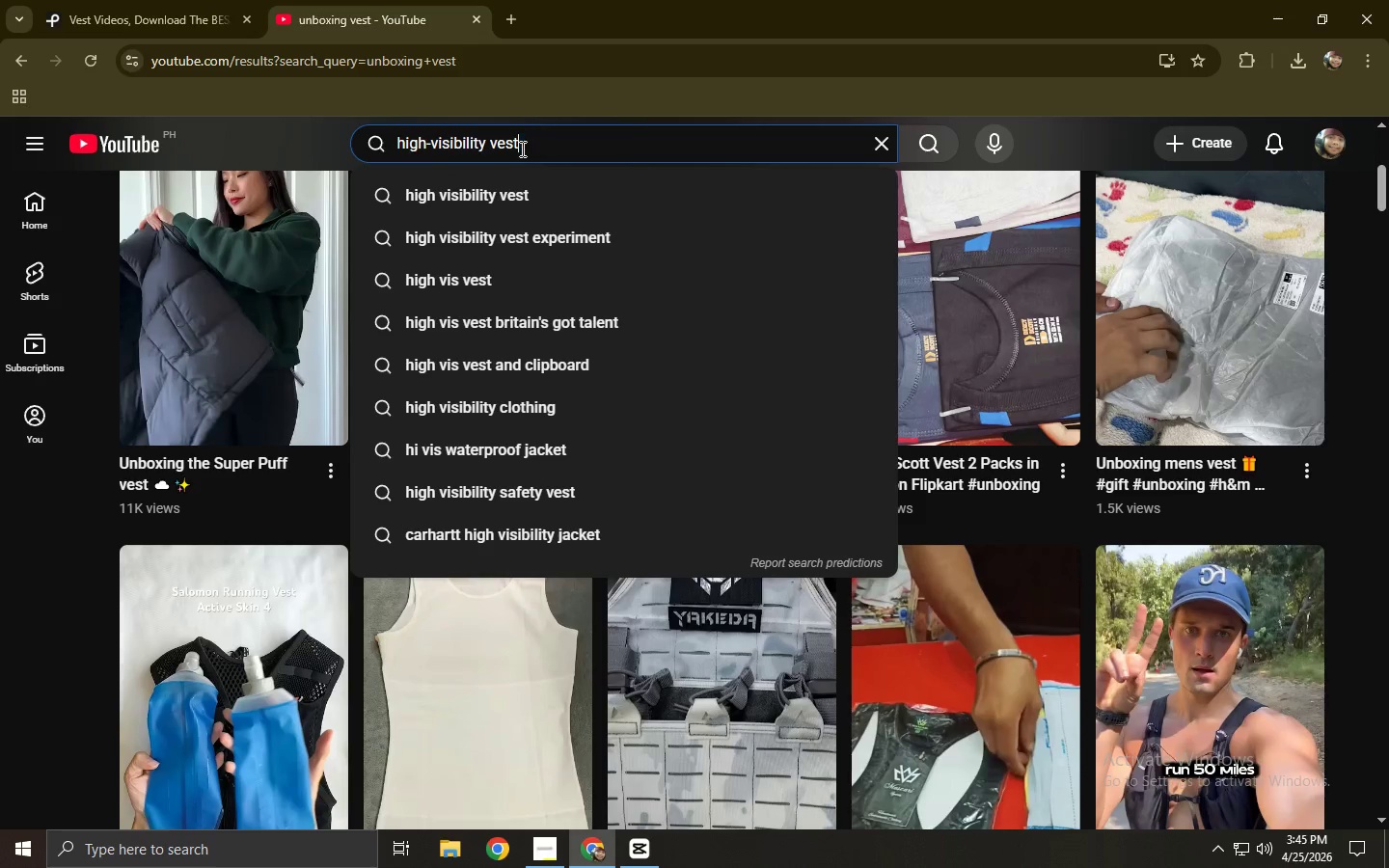 
key(Backspace)
 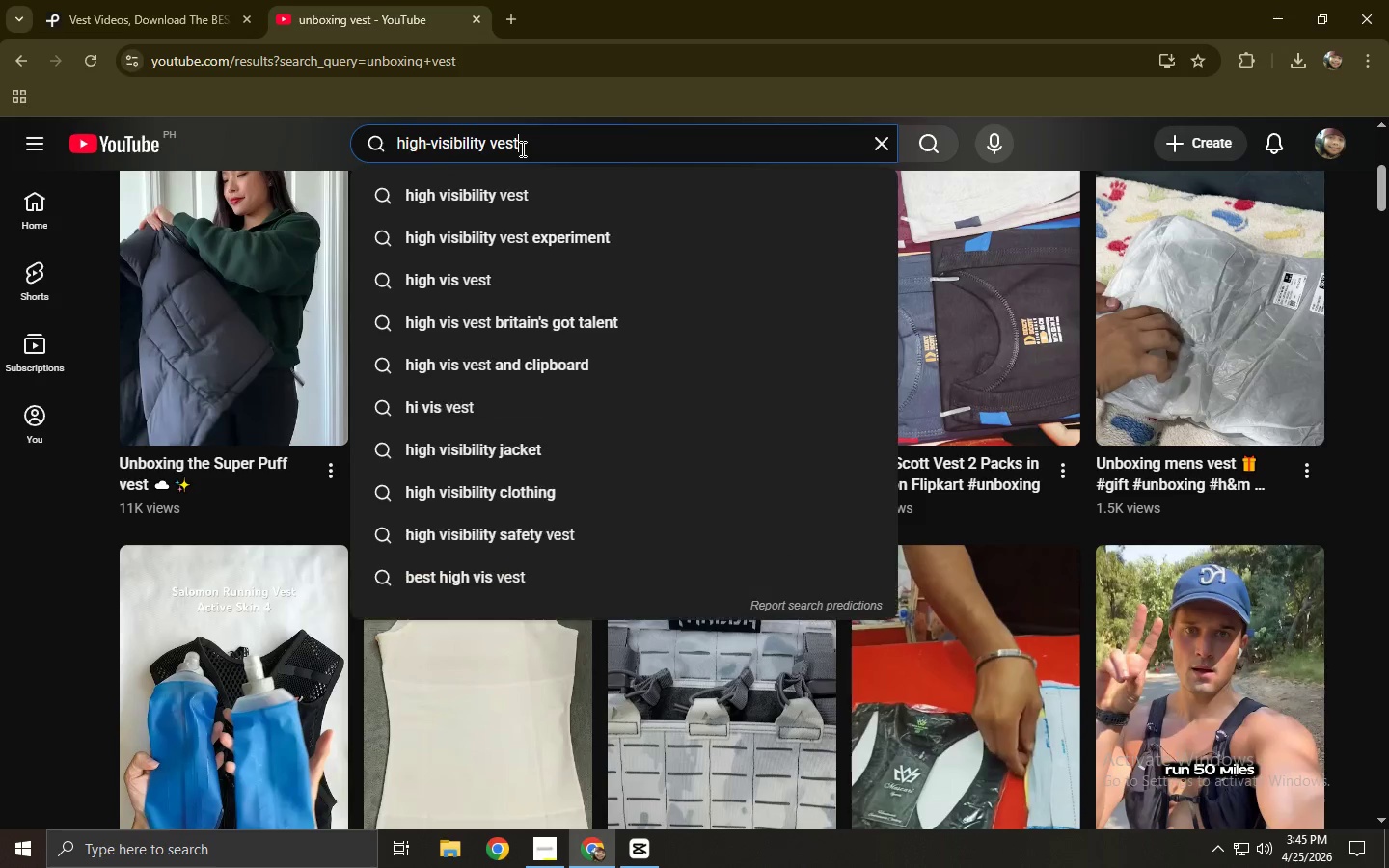 
key(Enter)
 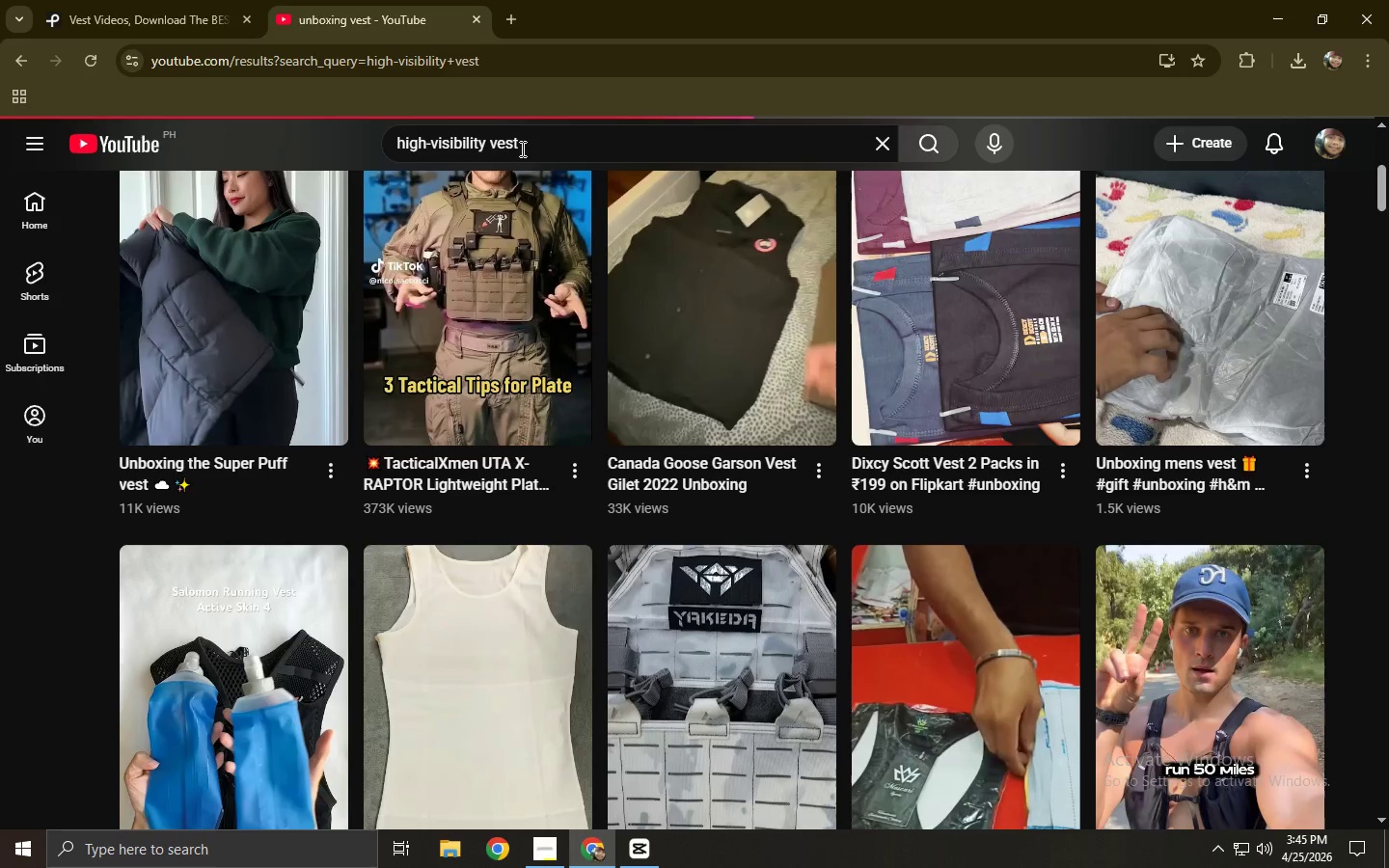 
mouse_move([397, 204])
 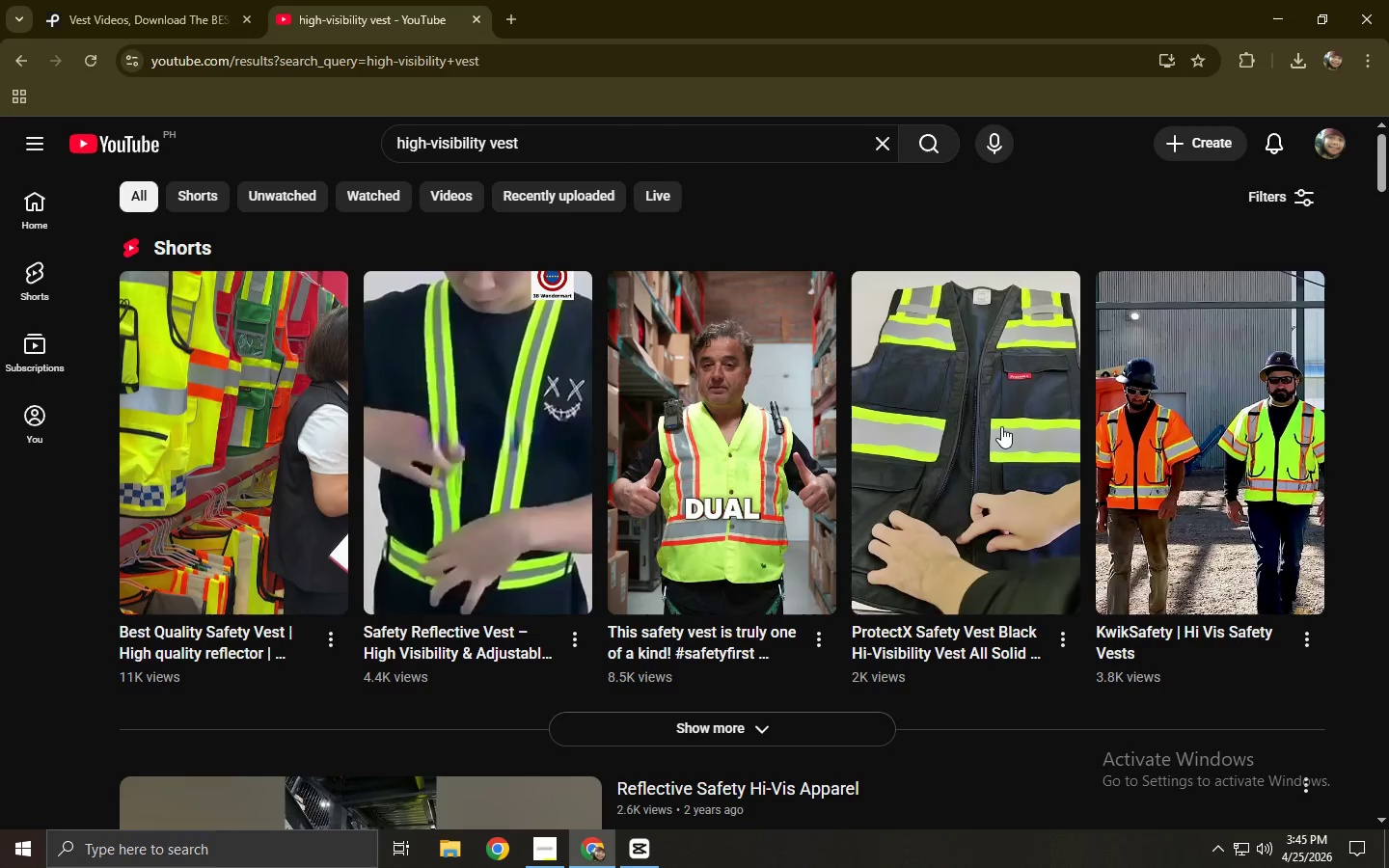 
scroll: coordinate [565, 410], scroll_direction: down, amount: 3.0
 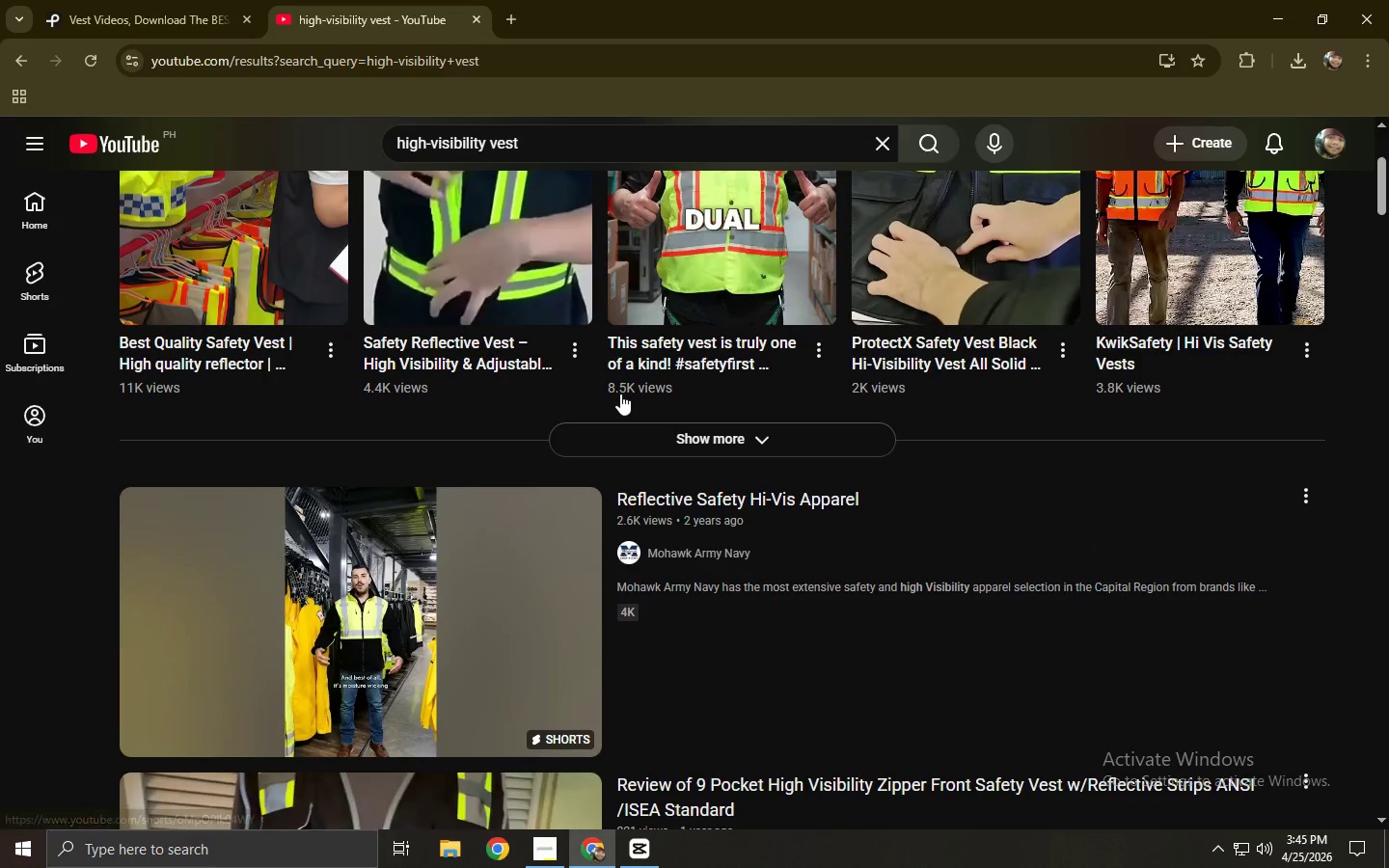 
scroll: coordinate [604, 403], scroll_direction: up, amount: 1.0
 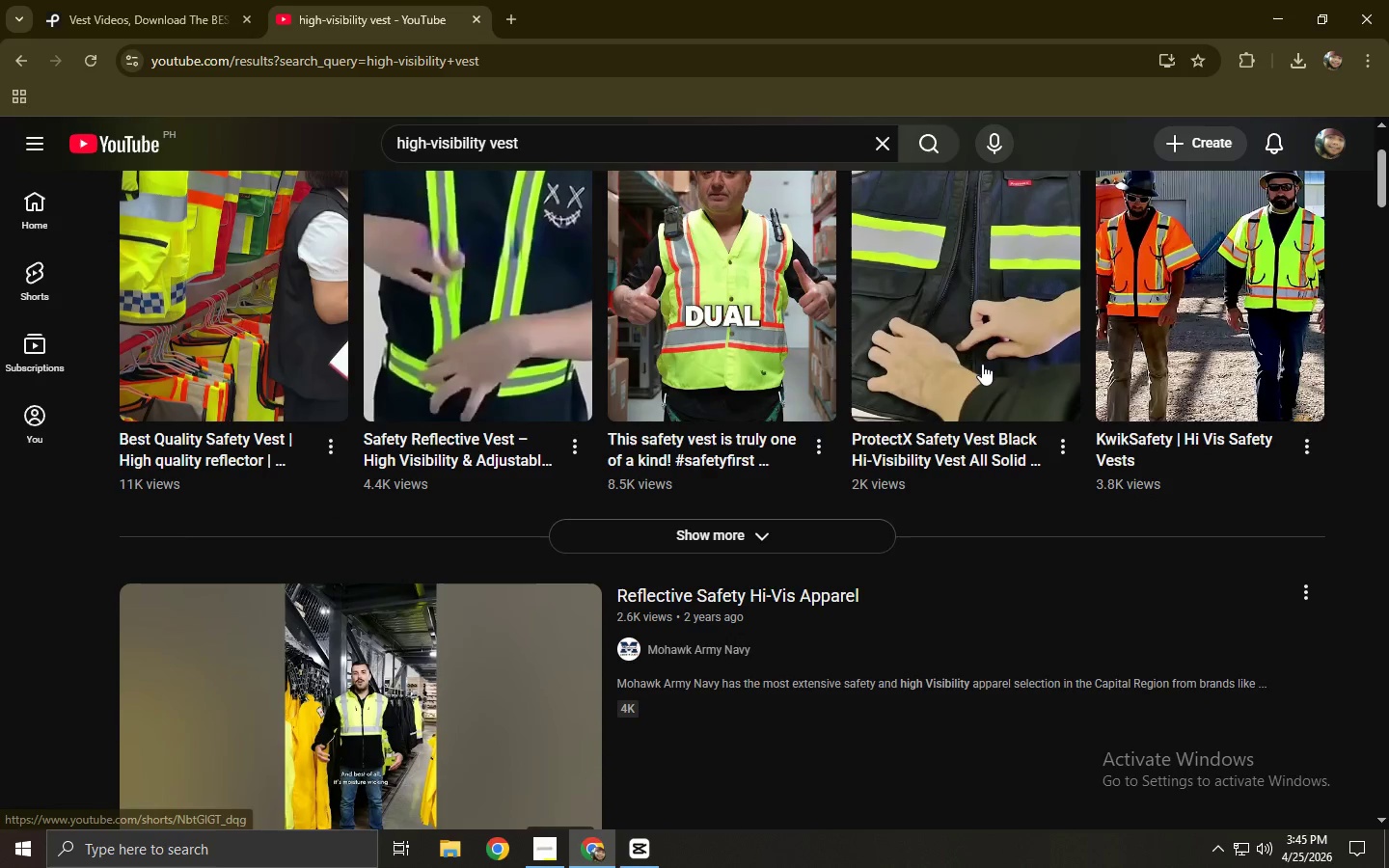 
left_click([977, 356])
 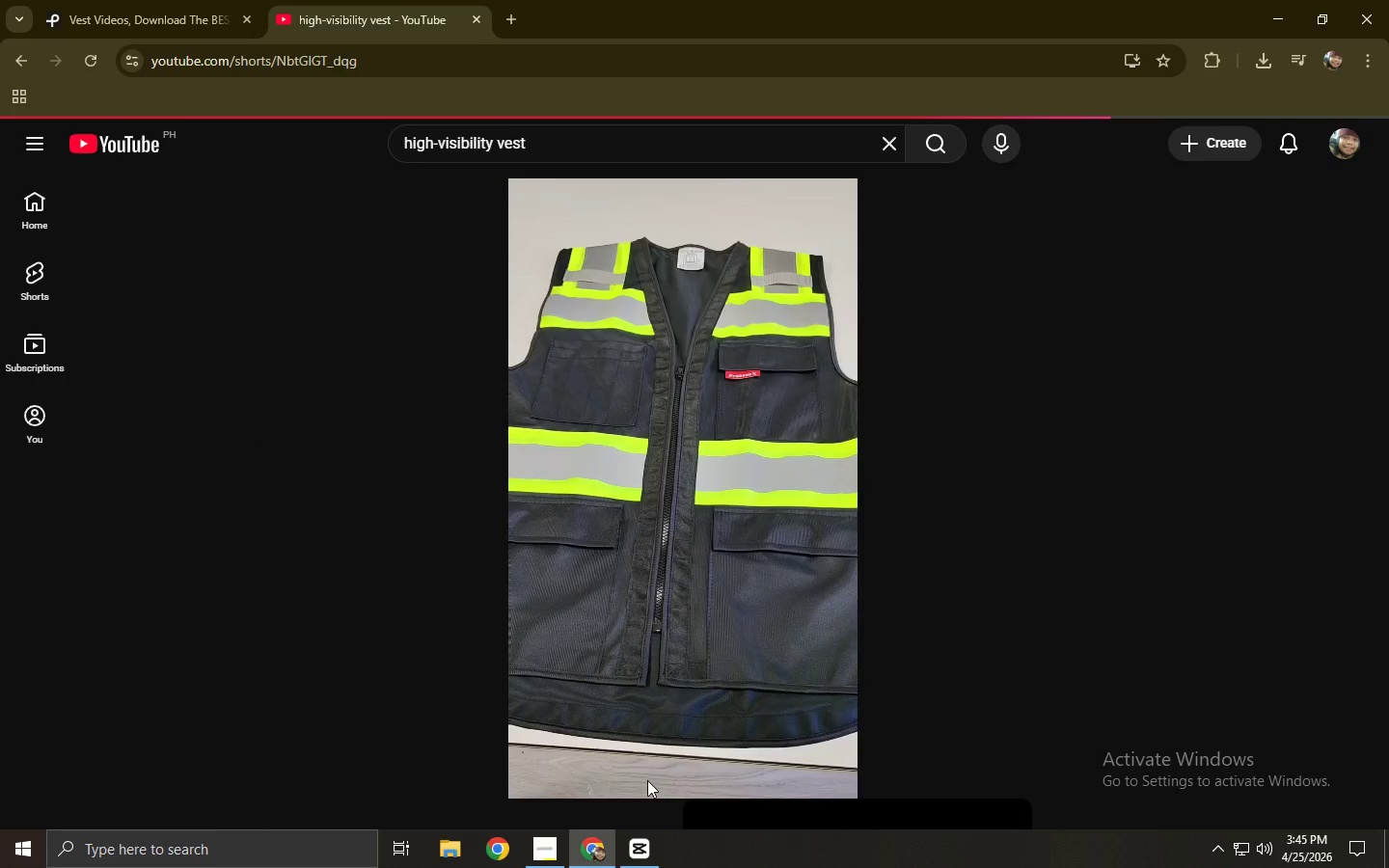 
left_click([660, 793])
 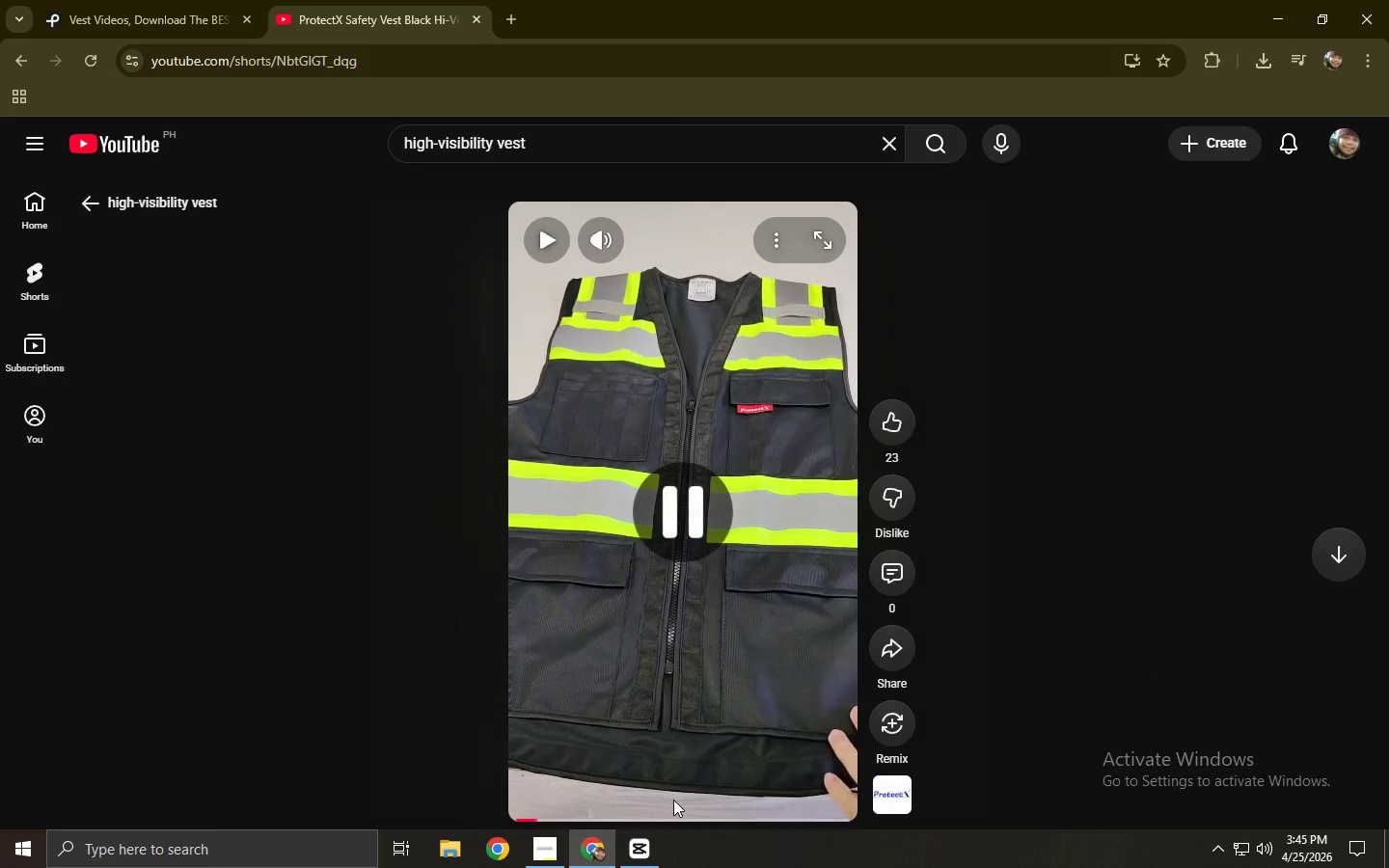 
left_click([675, 800])
 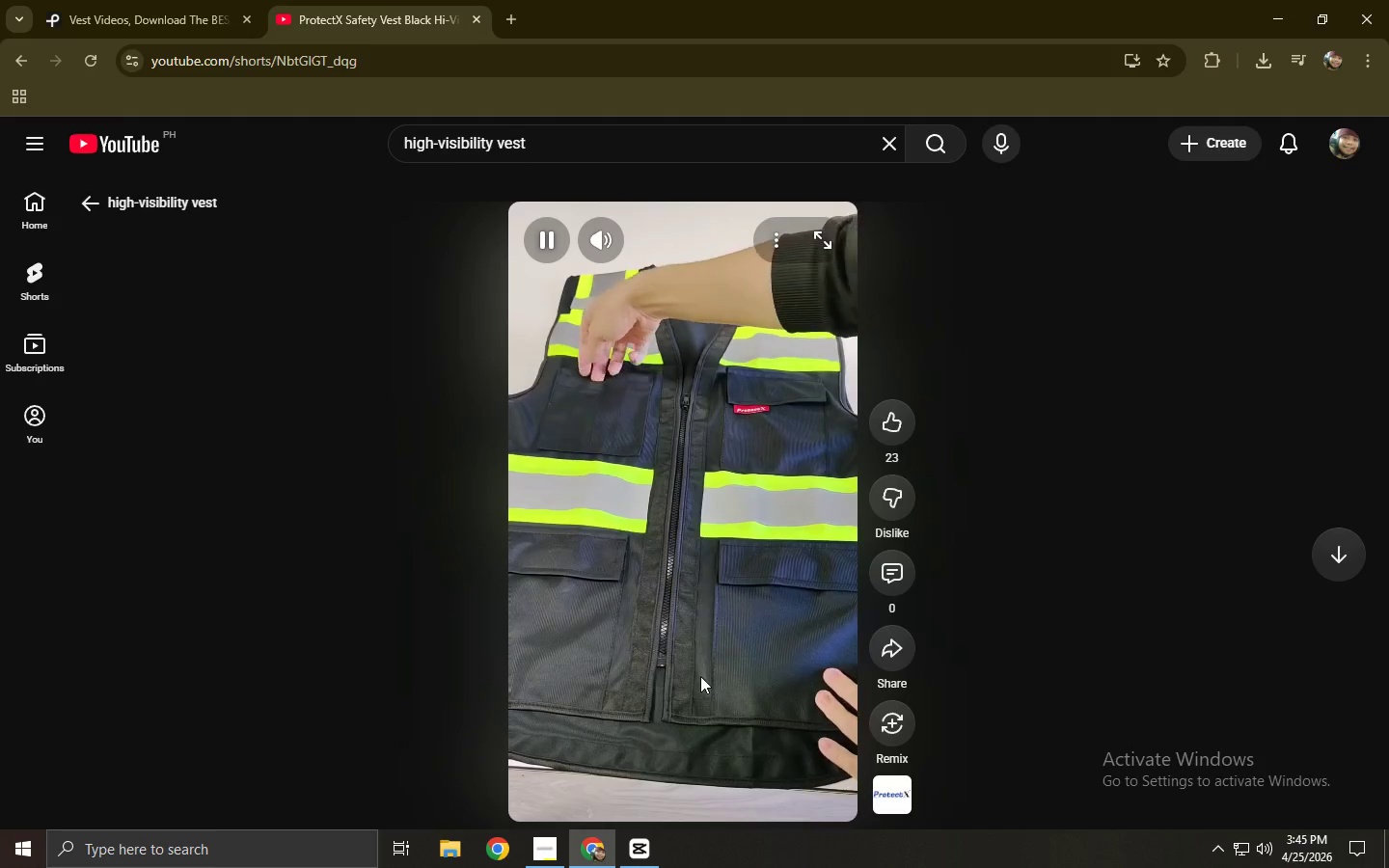 
left_click([82, 202])
 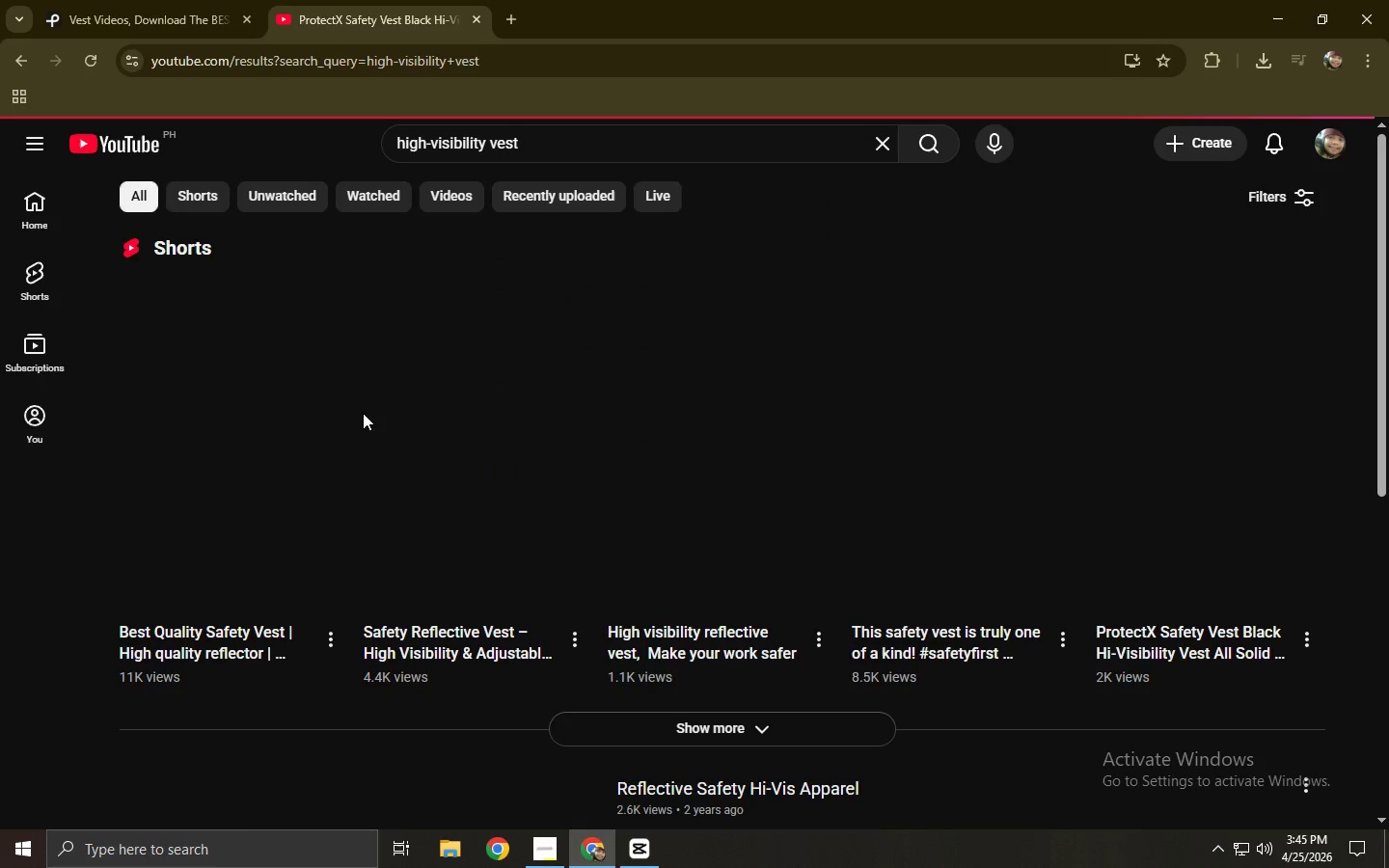 
scroll: coordinate [335, 418], scroll_direction: down, amount: 7.0
 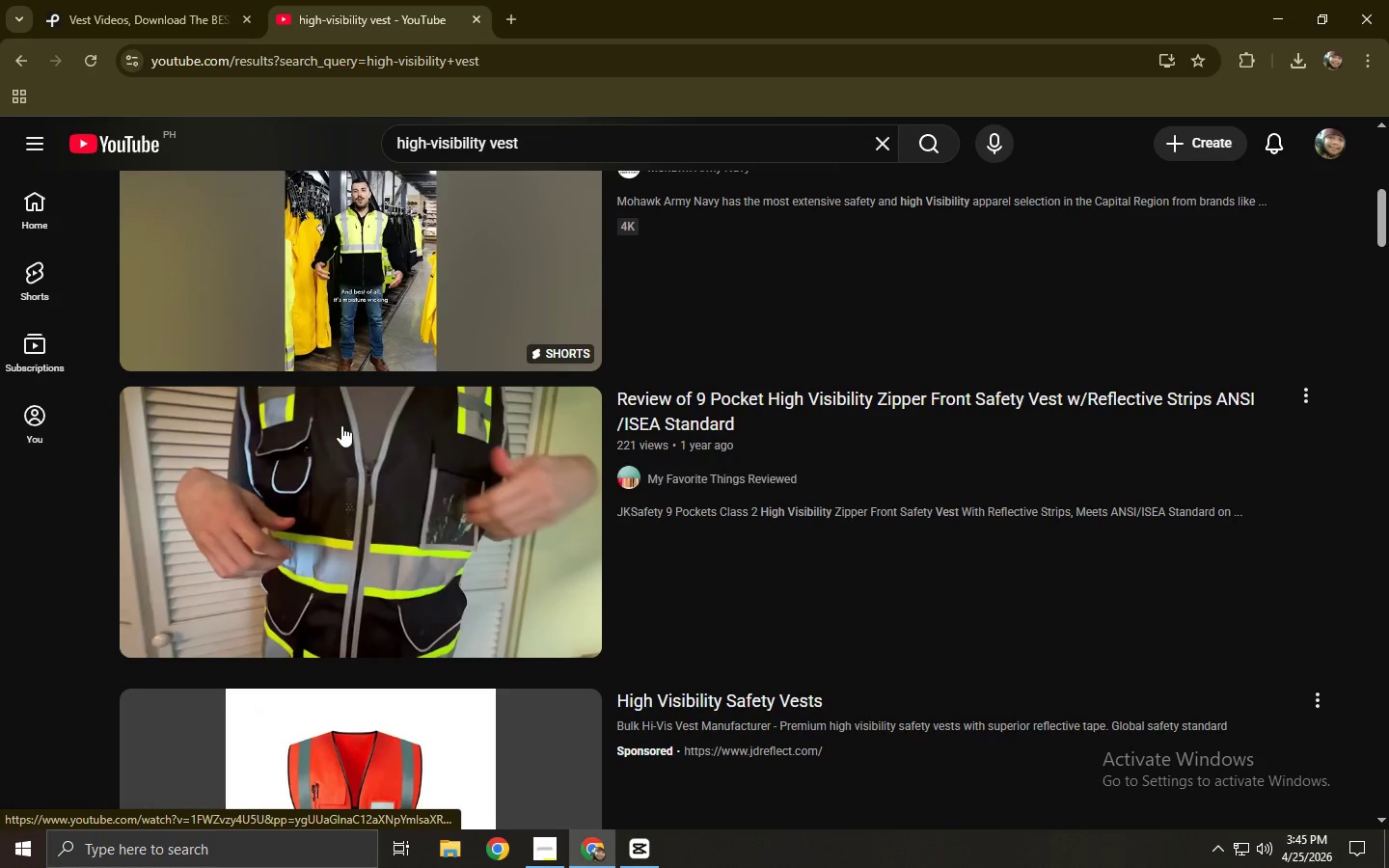 
scroll: coordinate [445, 410], scroll_direction: up, amount: 8.0
 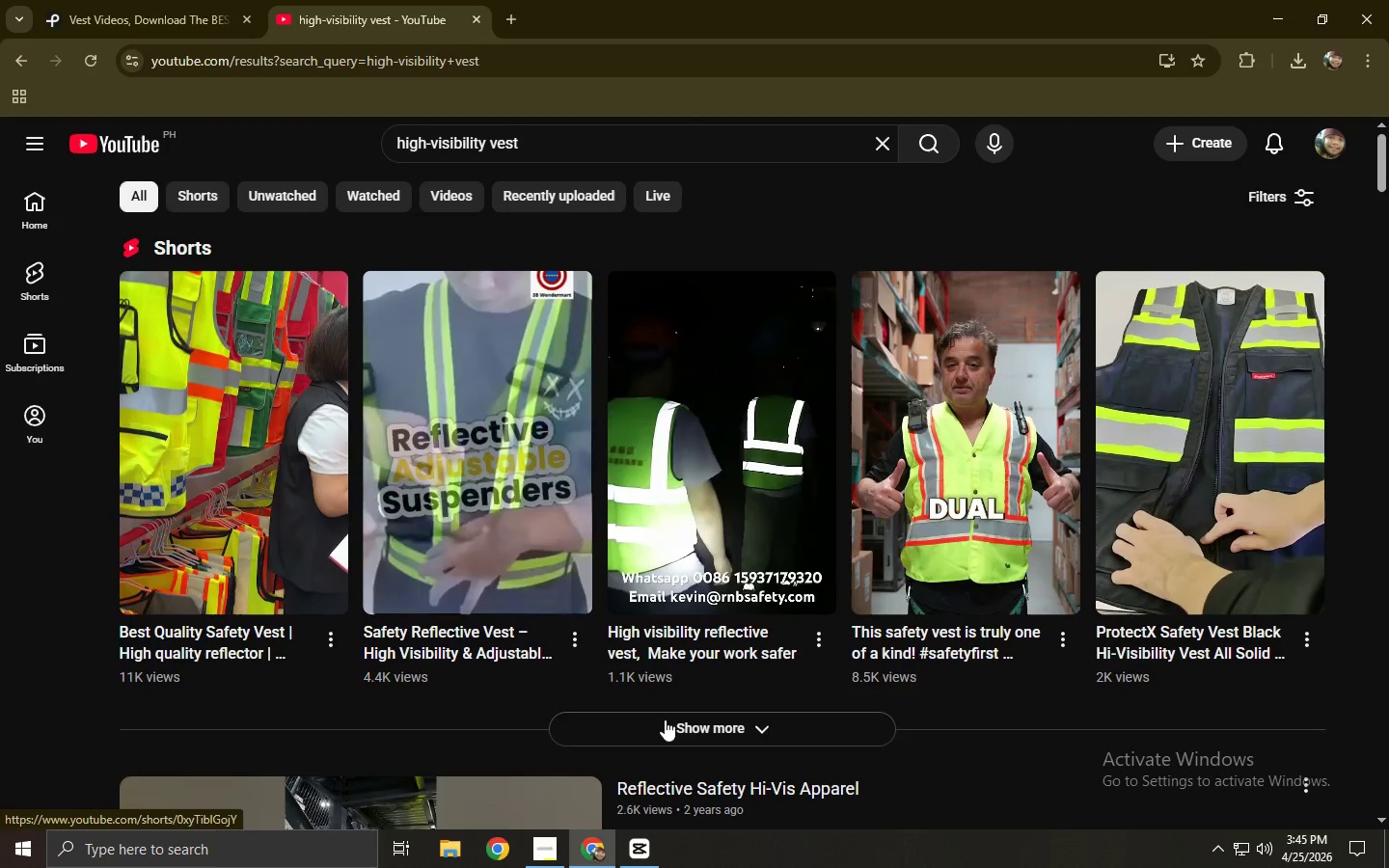 
left_click([682, 734])
 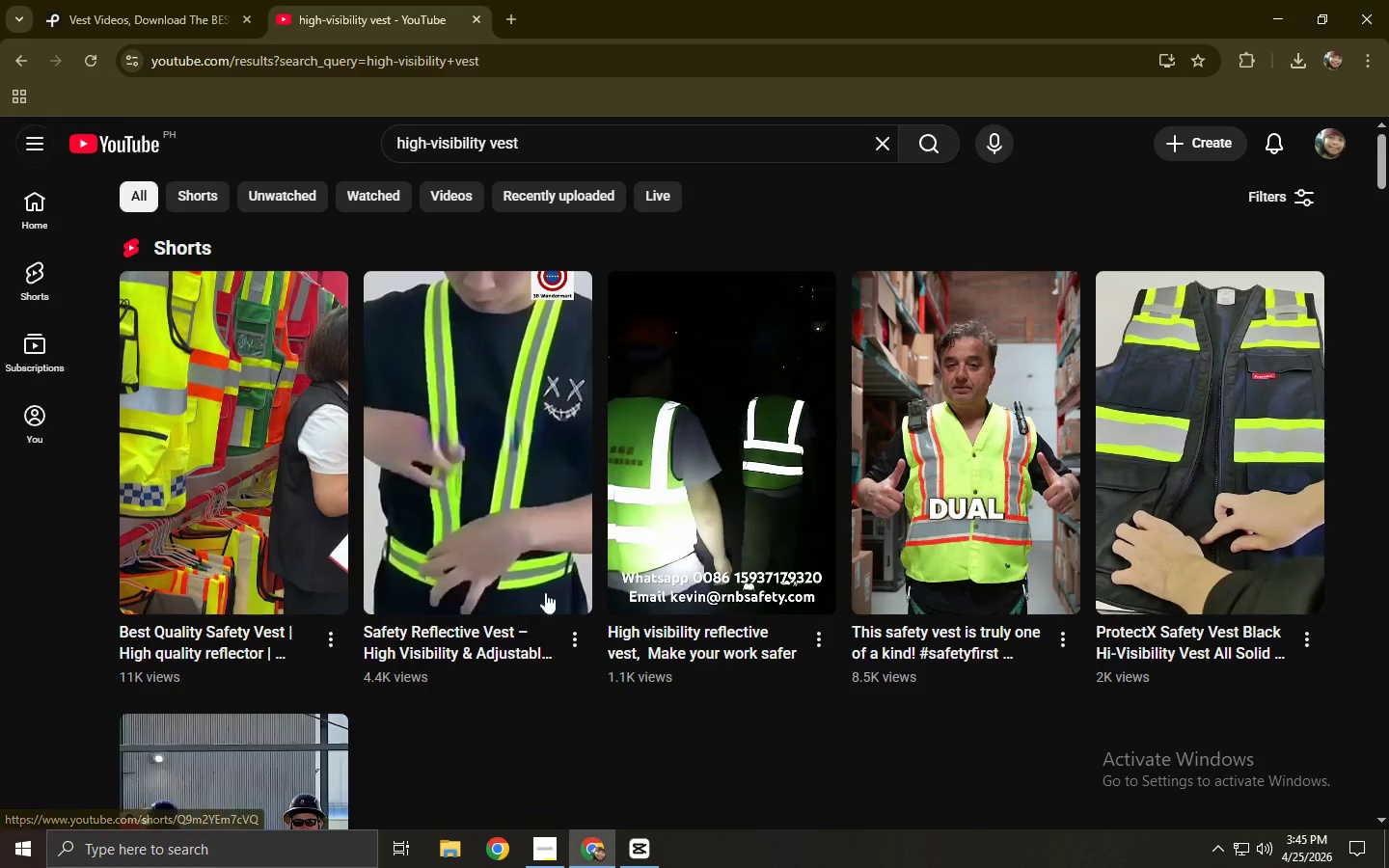 
scroll: coordinate [483, 567], scroll_direction: down, amount: 3.0
 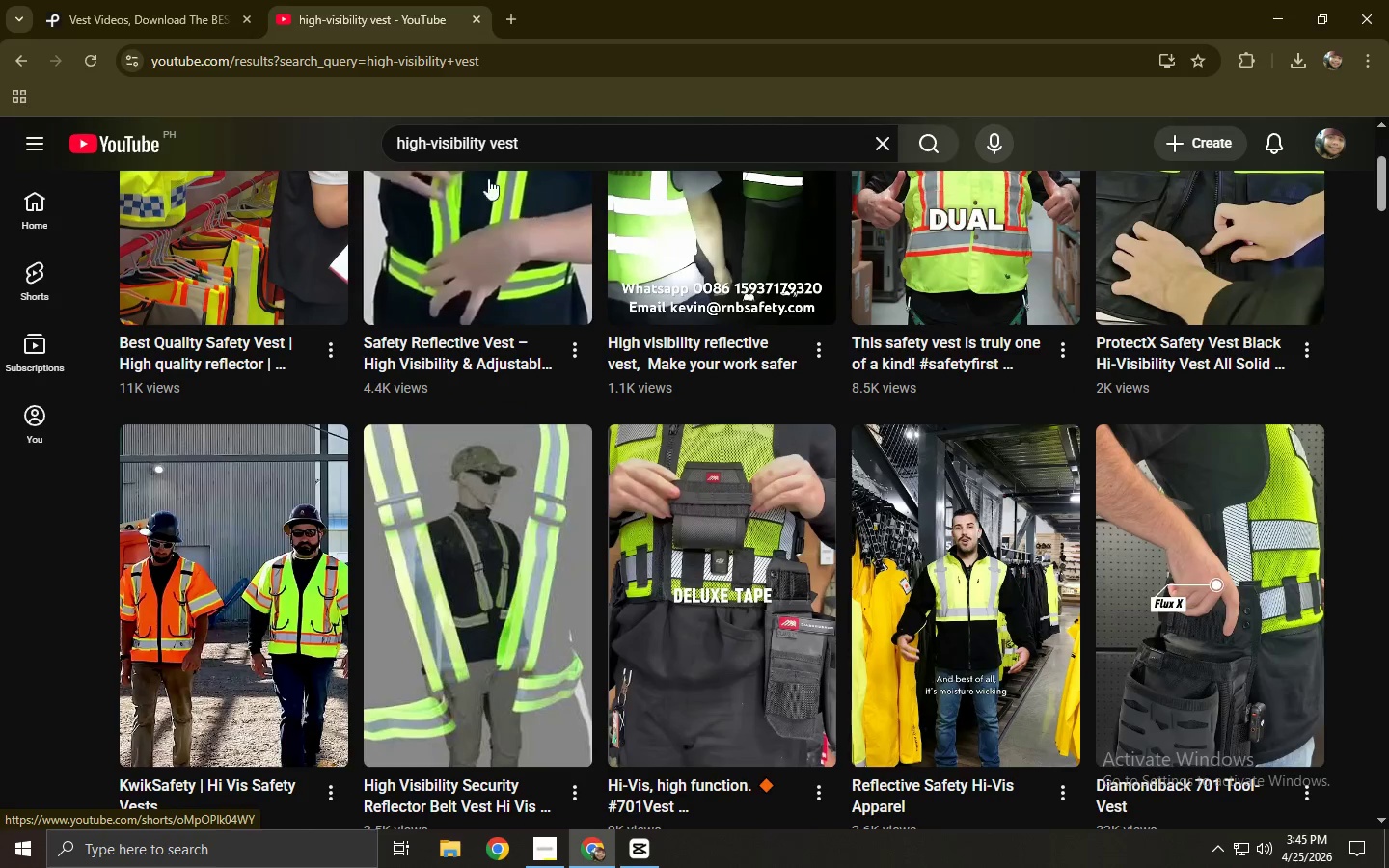 
left_click([395, 142])
 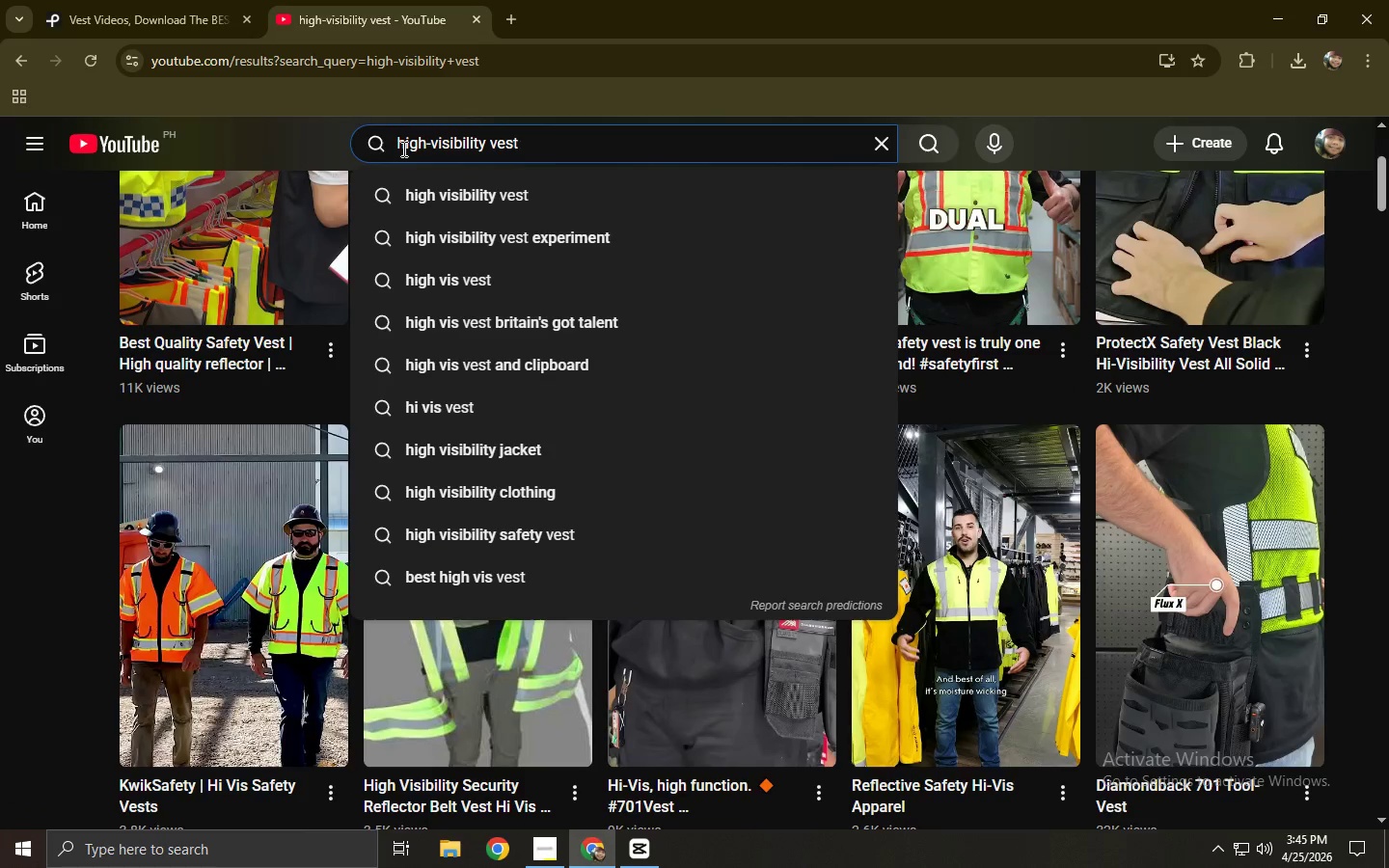 
key(ArrowDown)
 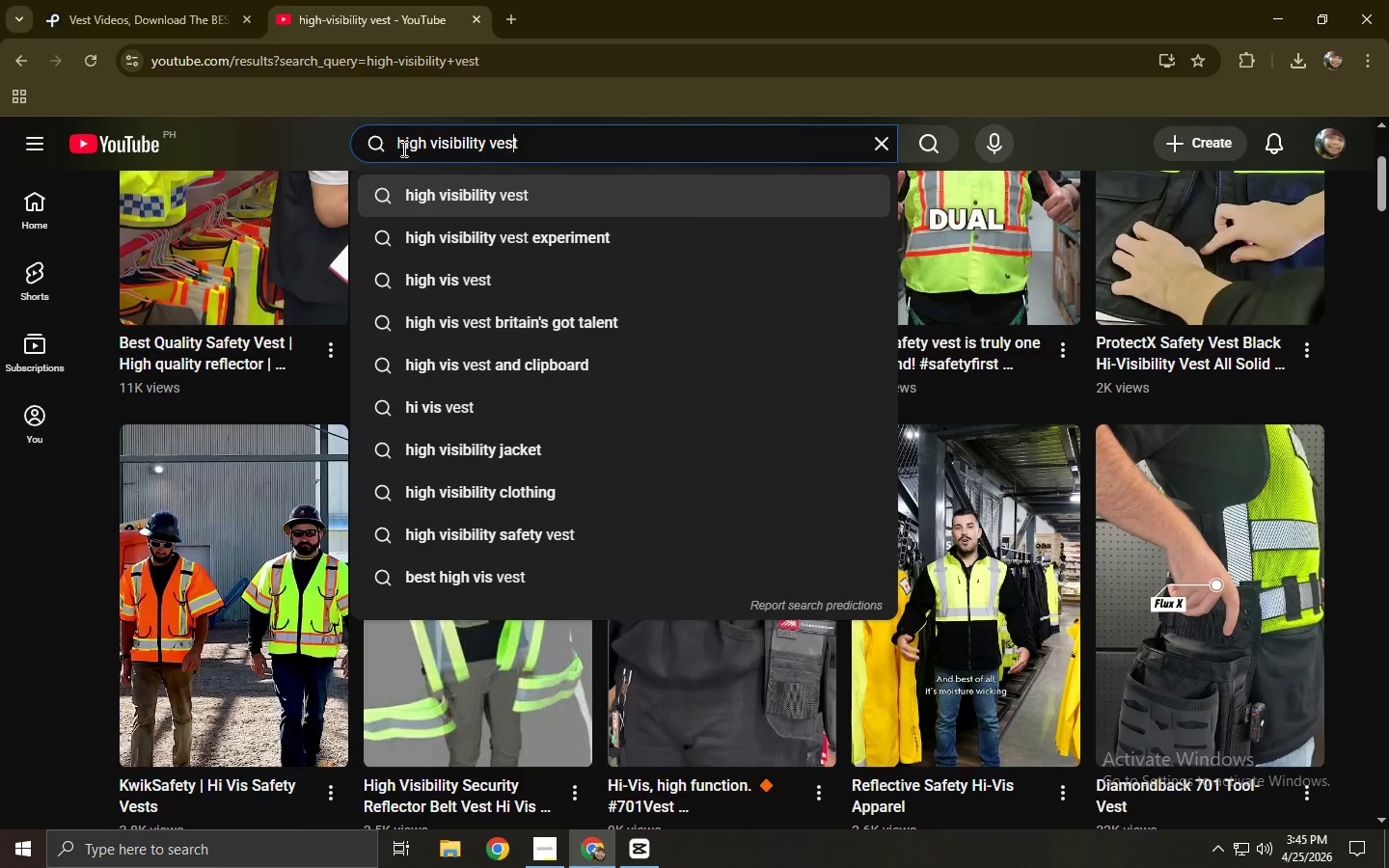 
hold_key(key=ArrowLeft, duration=1.42)
 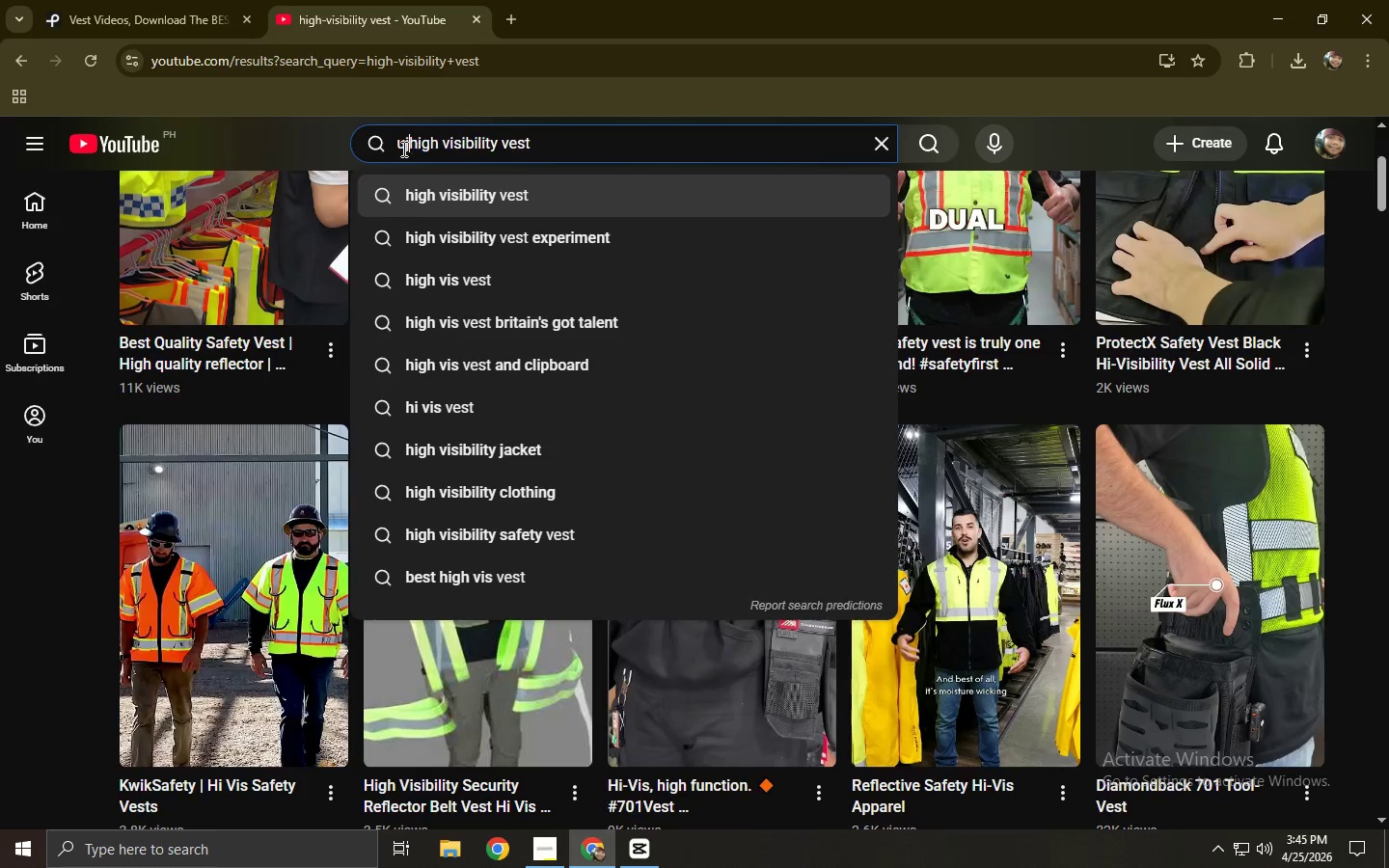 
type(ujn)
key(Backspace)
key(Backspace)
type(nxboing )
key(Backspace)
key(Backspace)
key(Backspace)
key(Backspace)
type(xing )
 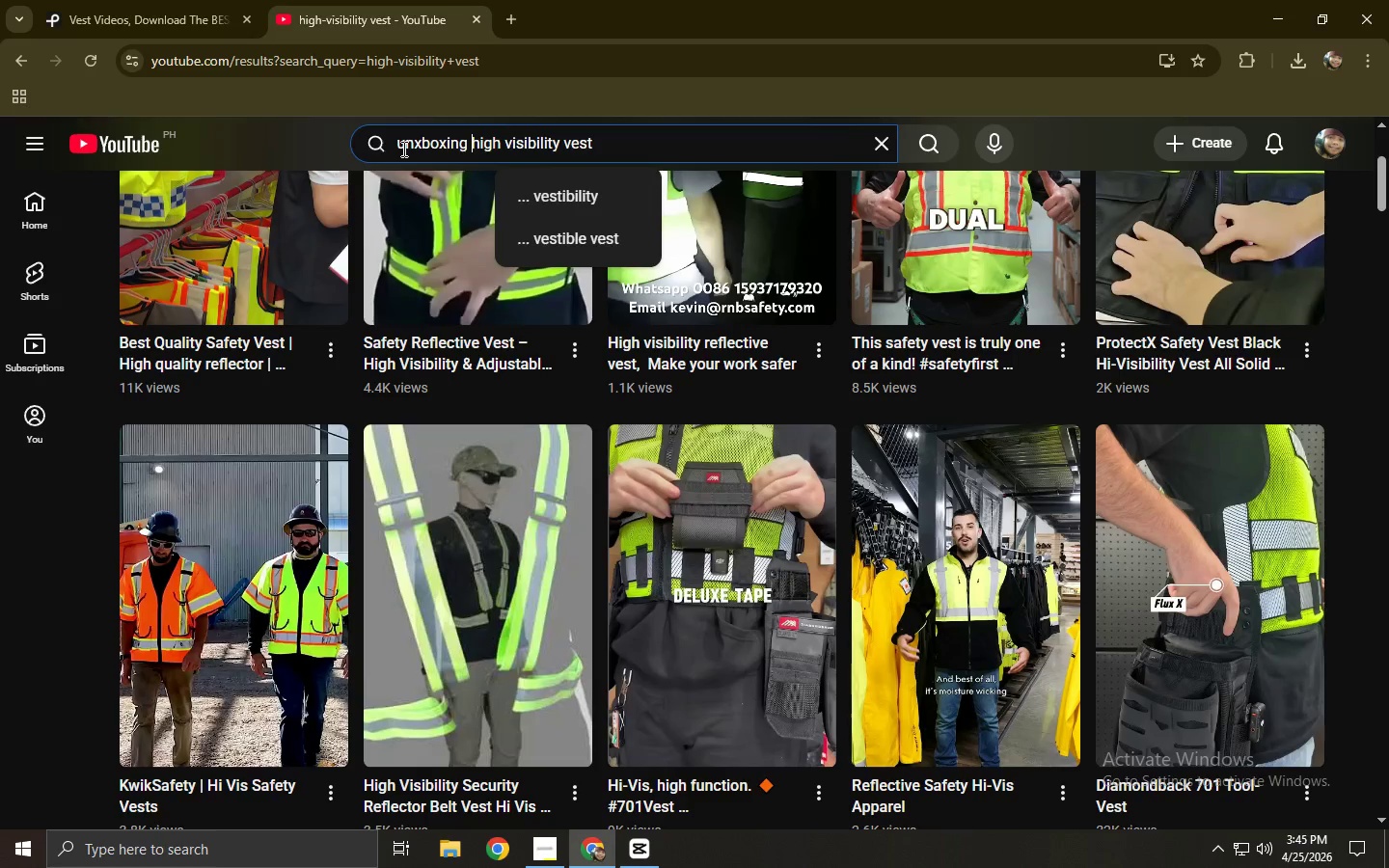 
key(Enter)
 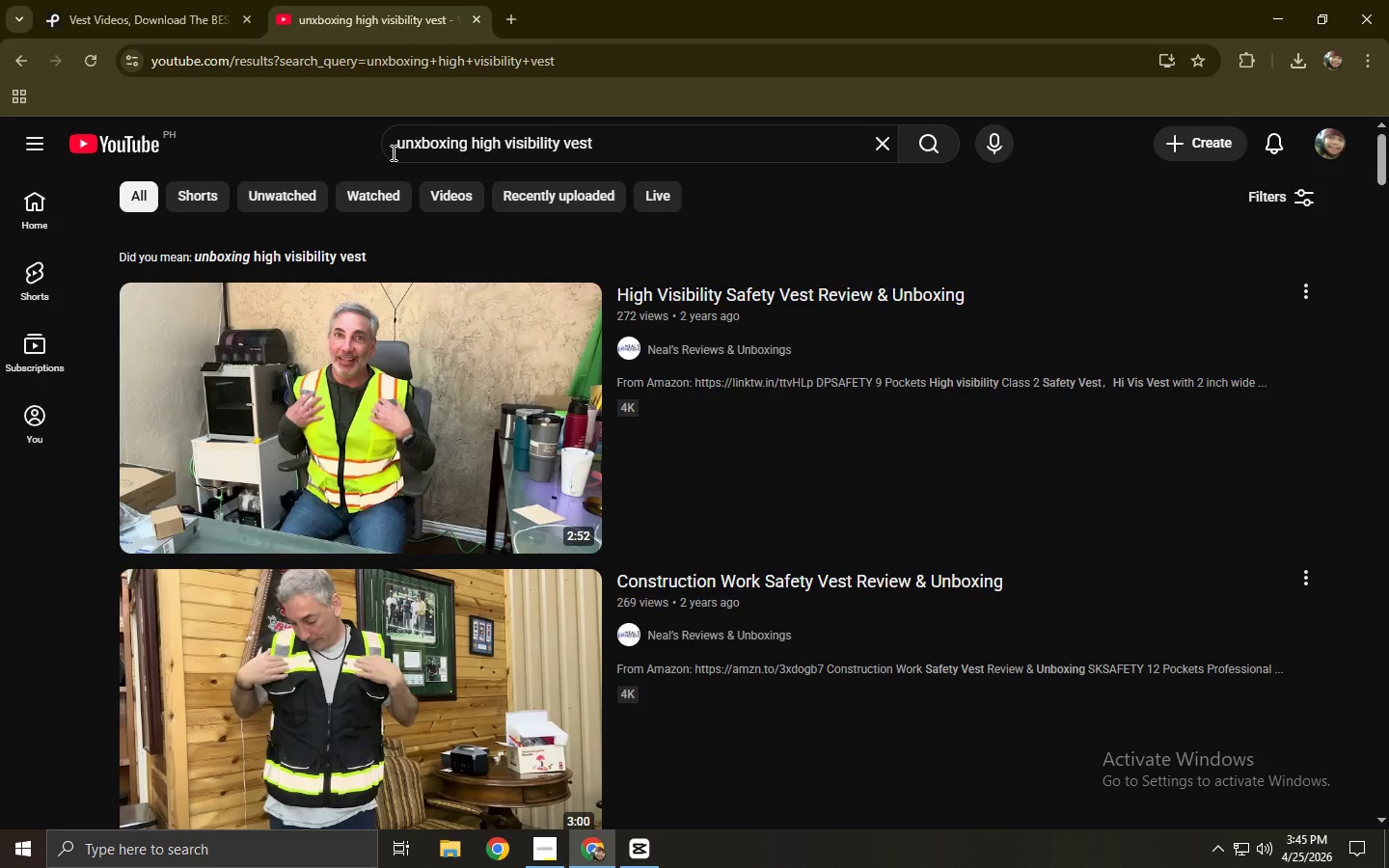 
scroll: coordinate [377, 354], scroll_direction: down, amount: 6.0
 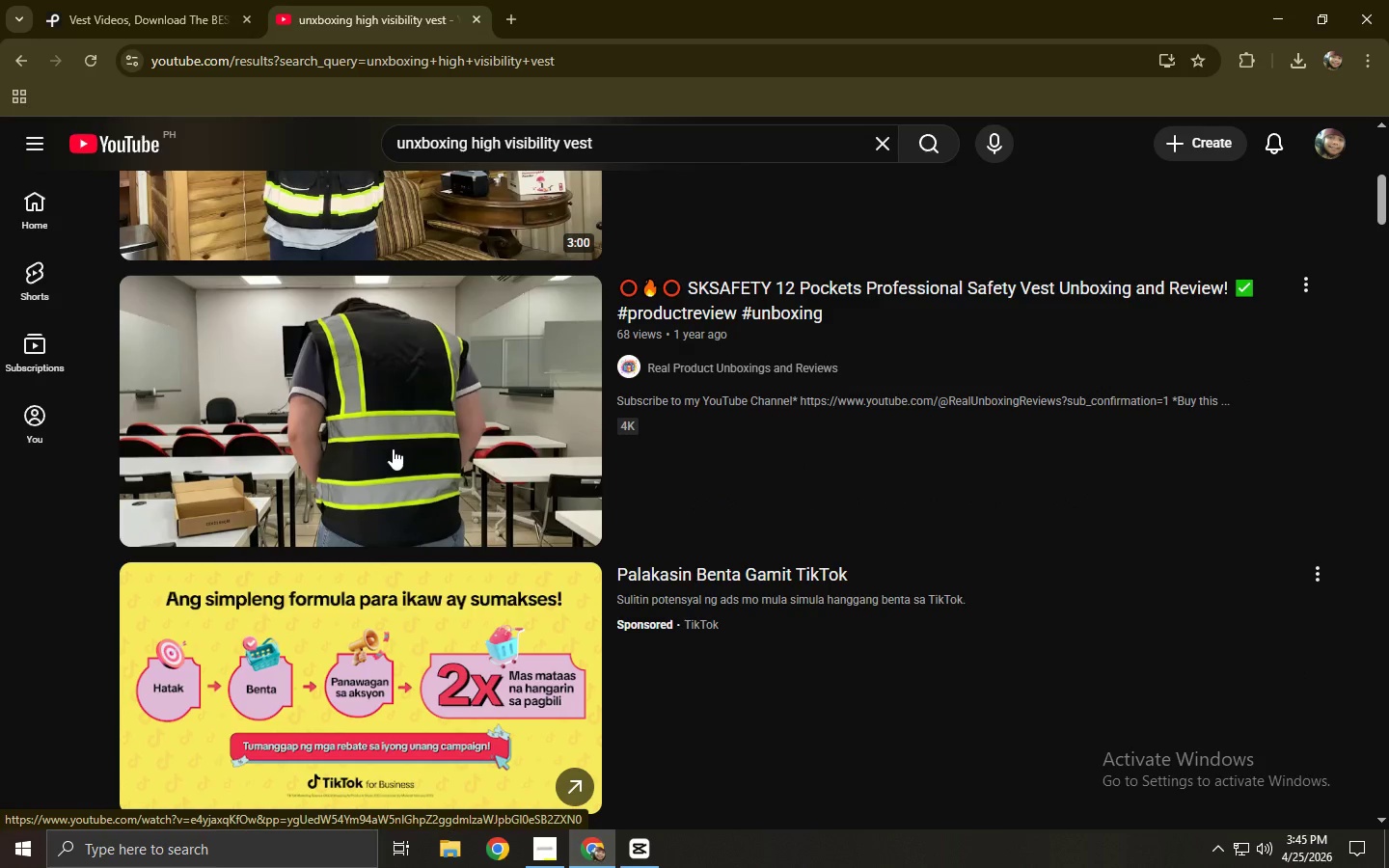 
left_click([392, 448])
 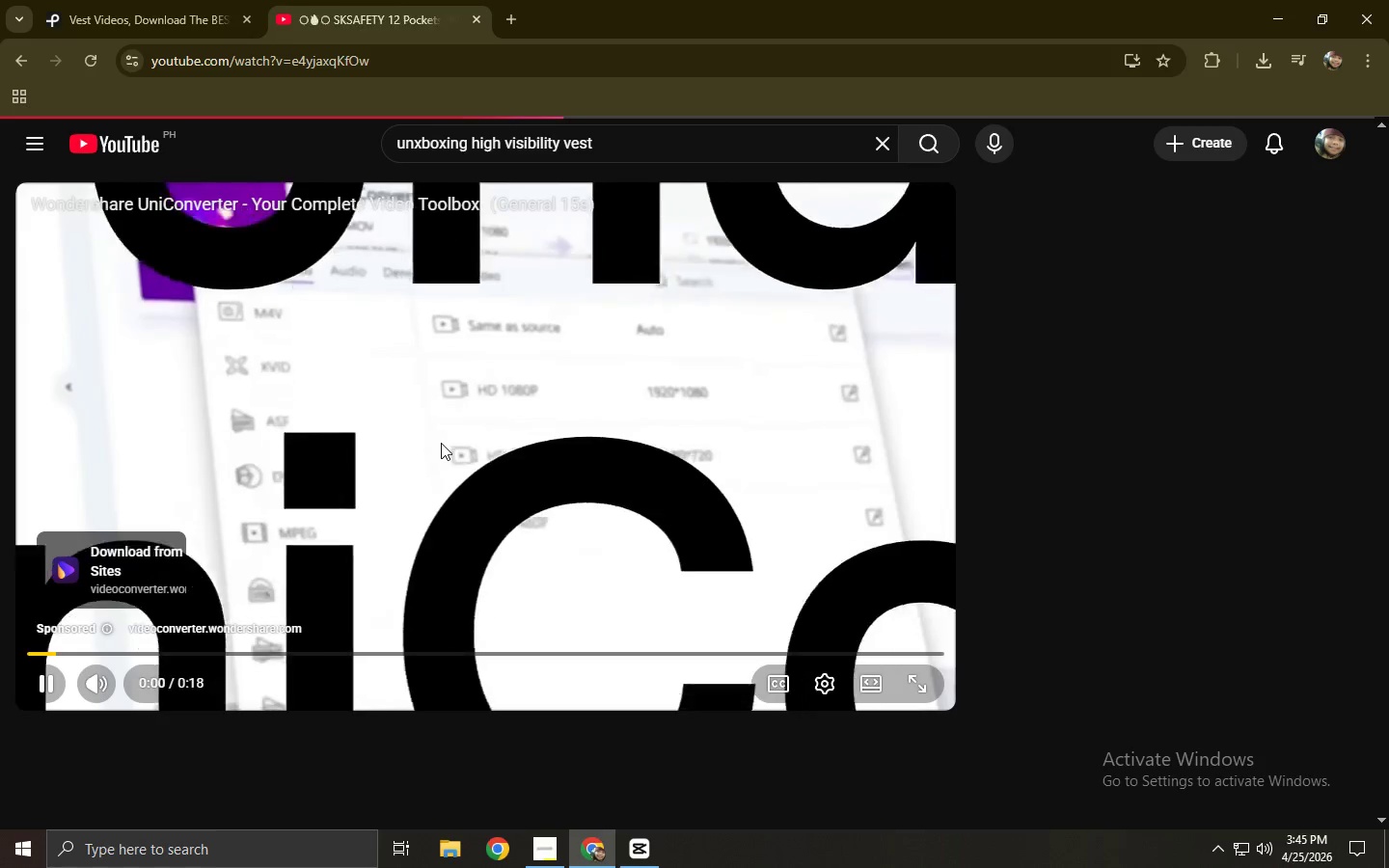 
mouse_move([361, 555])
 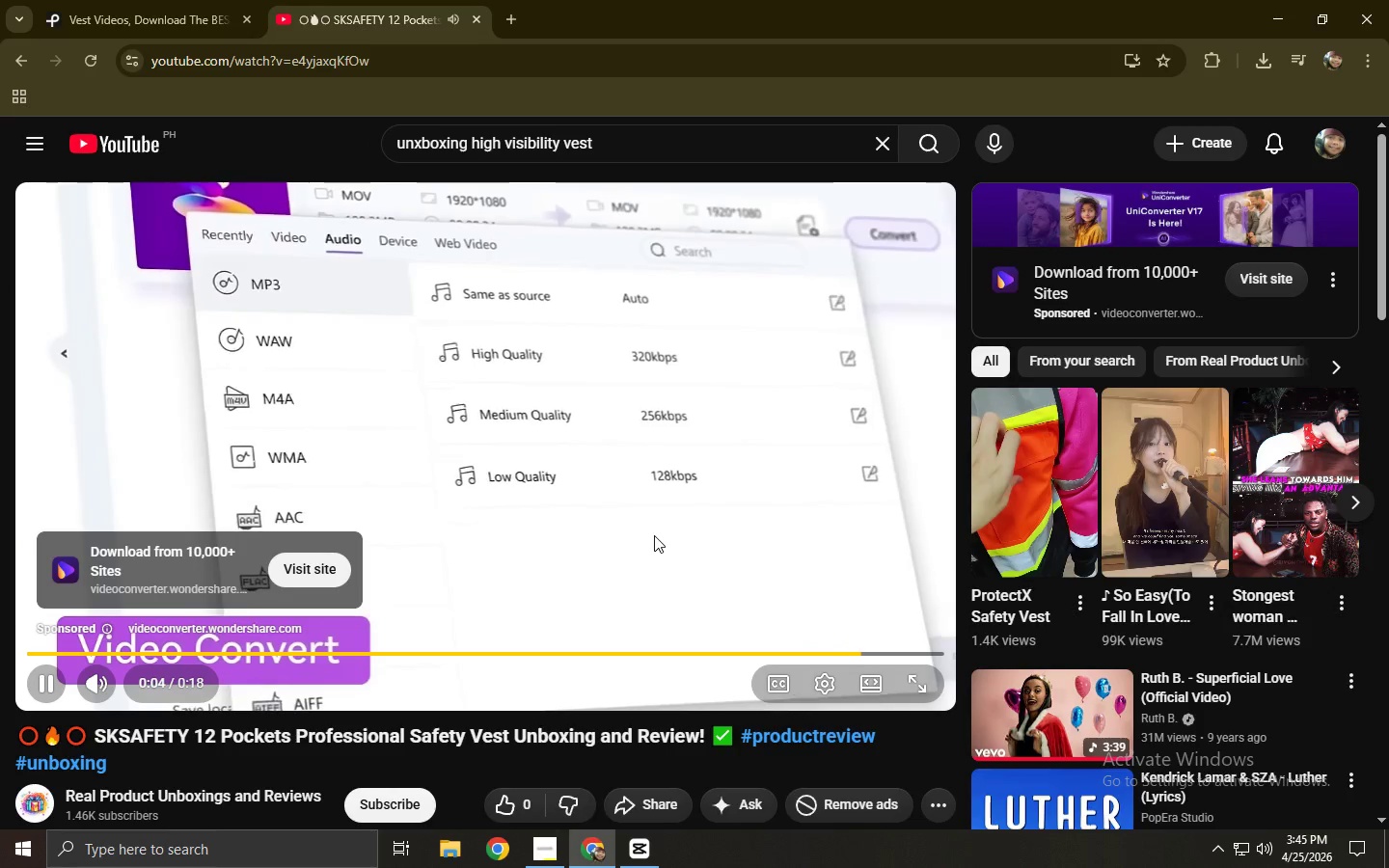 
left_click([912, 610])
 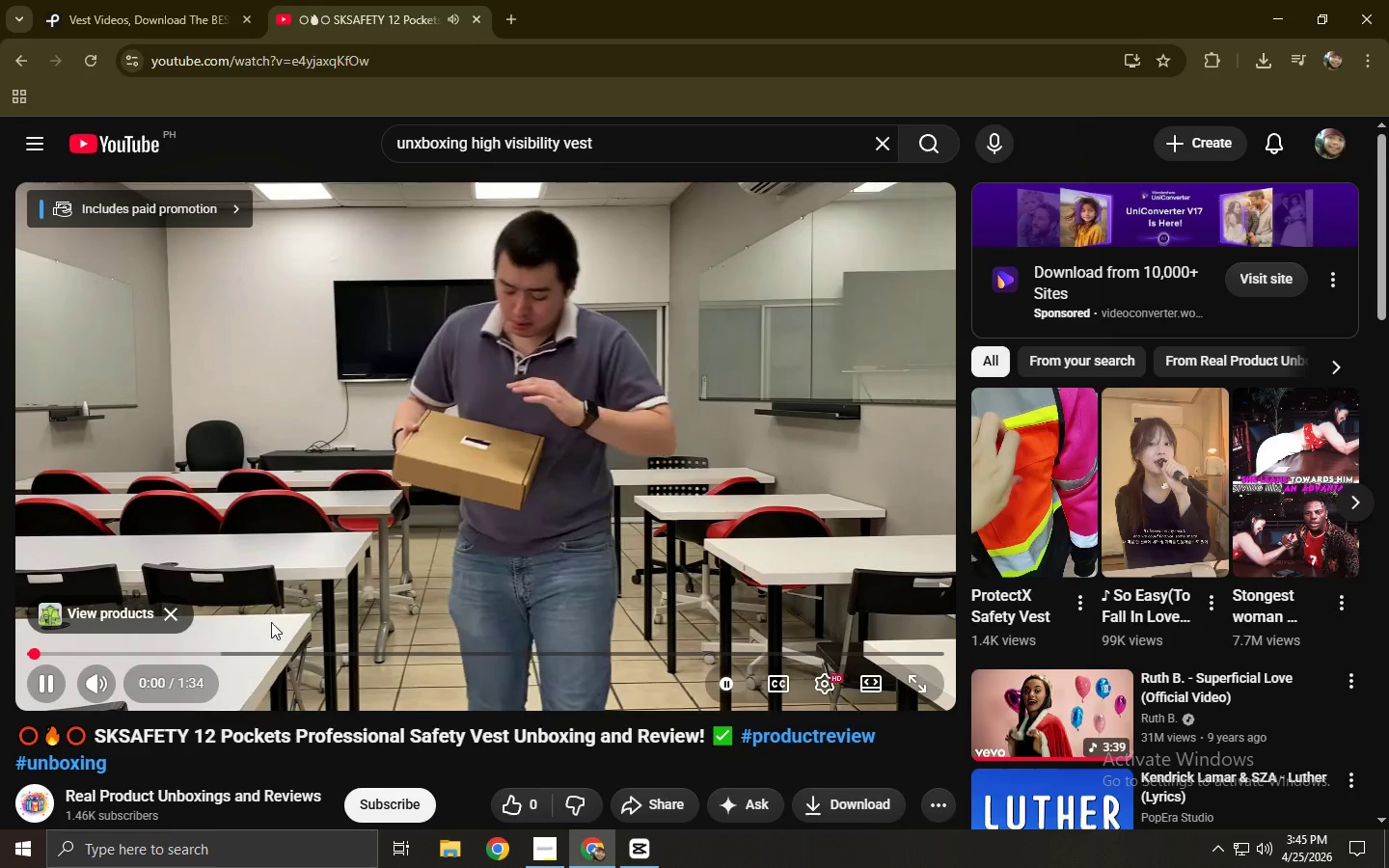 
left_click([191, 654])
 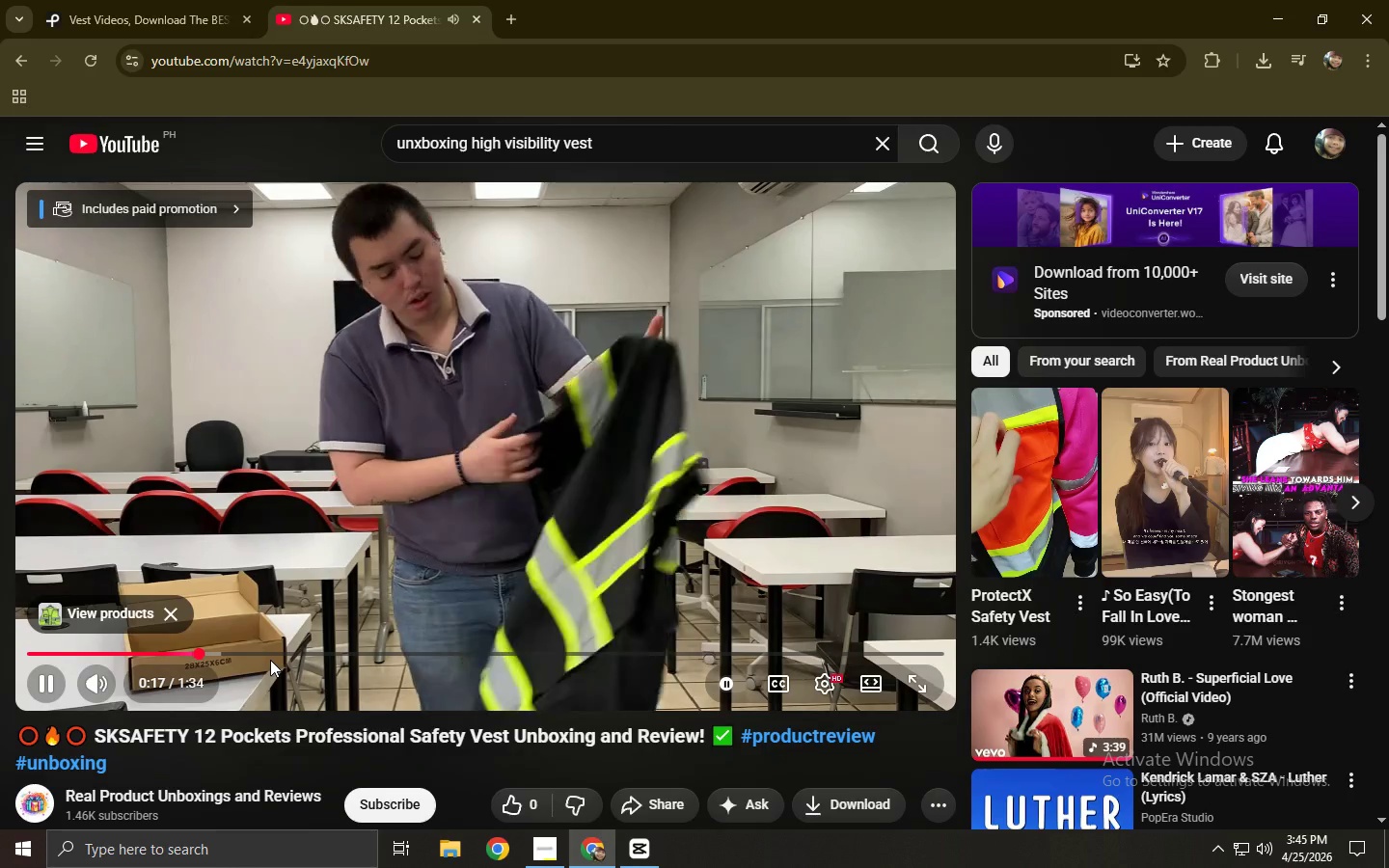 
double_click([194, 644])
 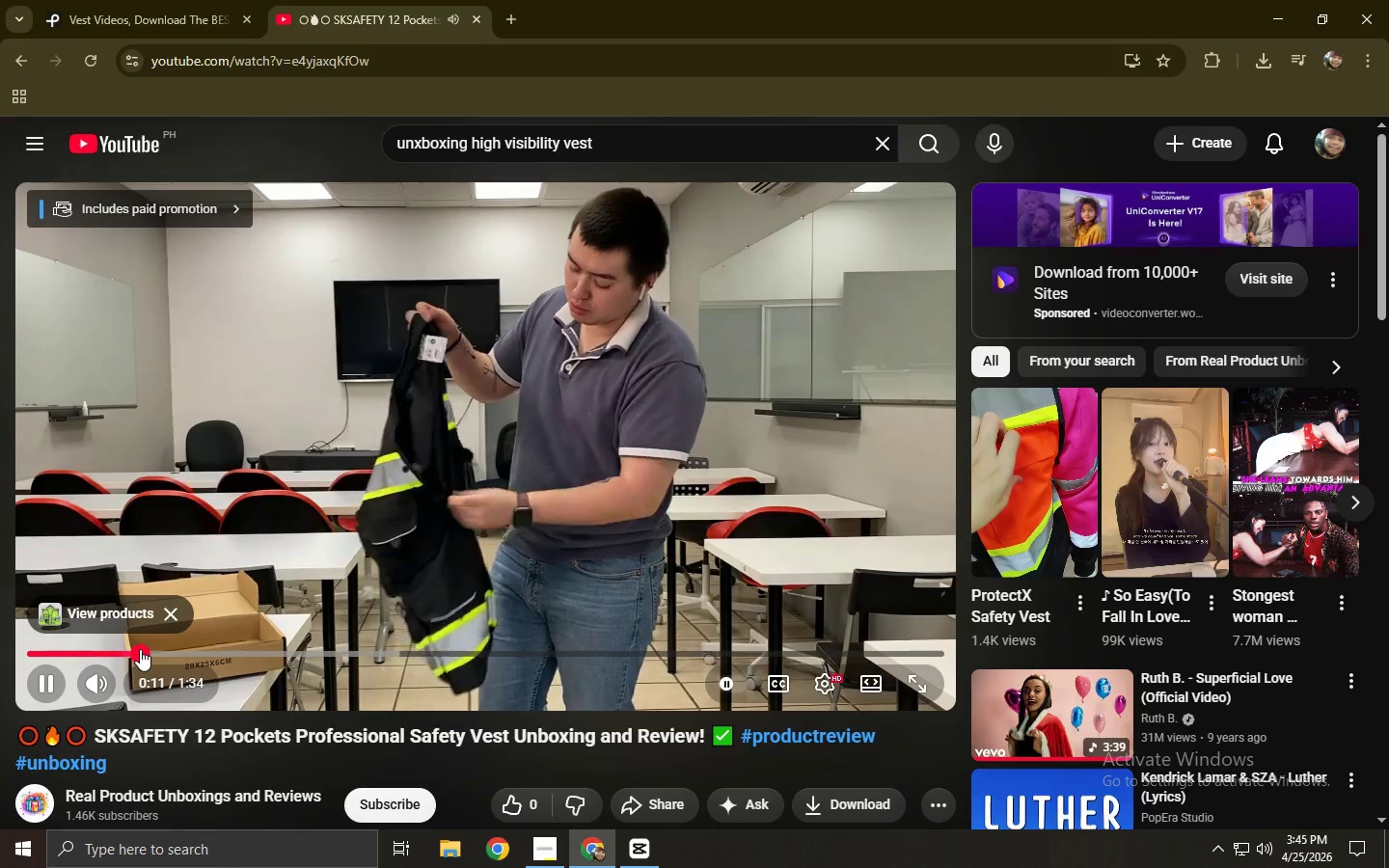 
left_click([95, 647])
 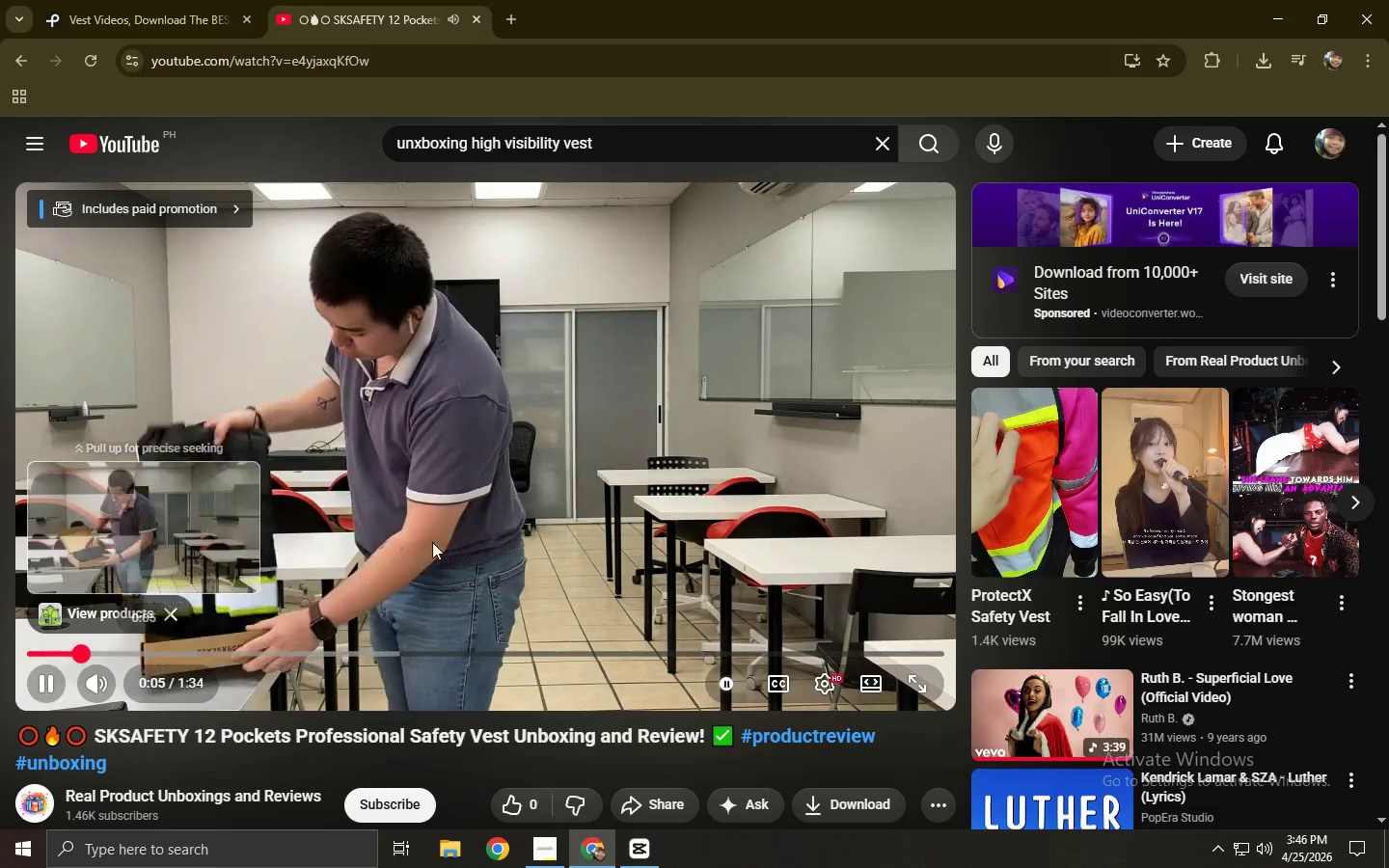 
wait(5.38)
 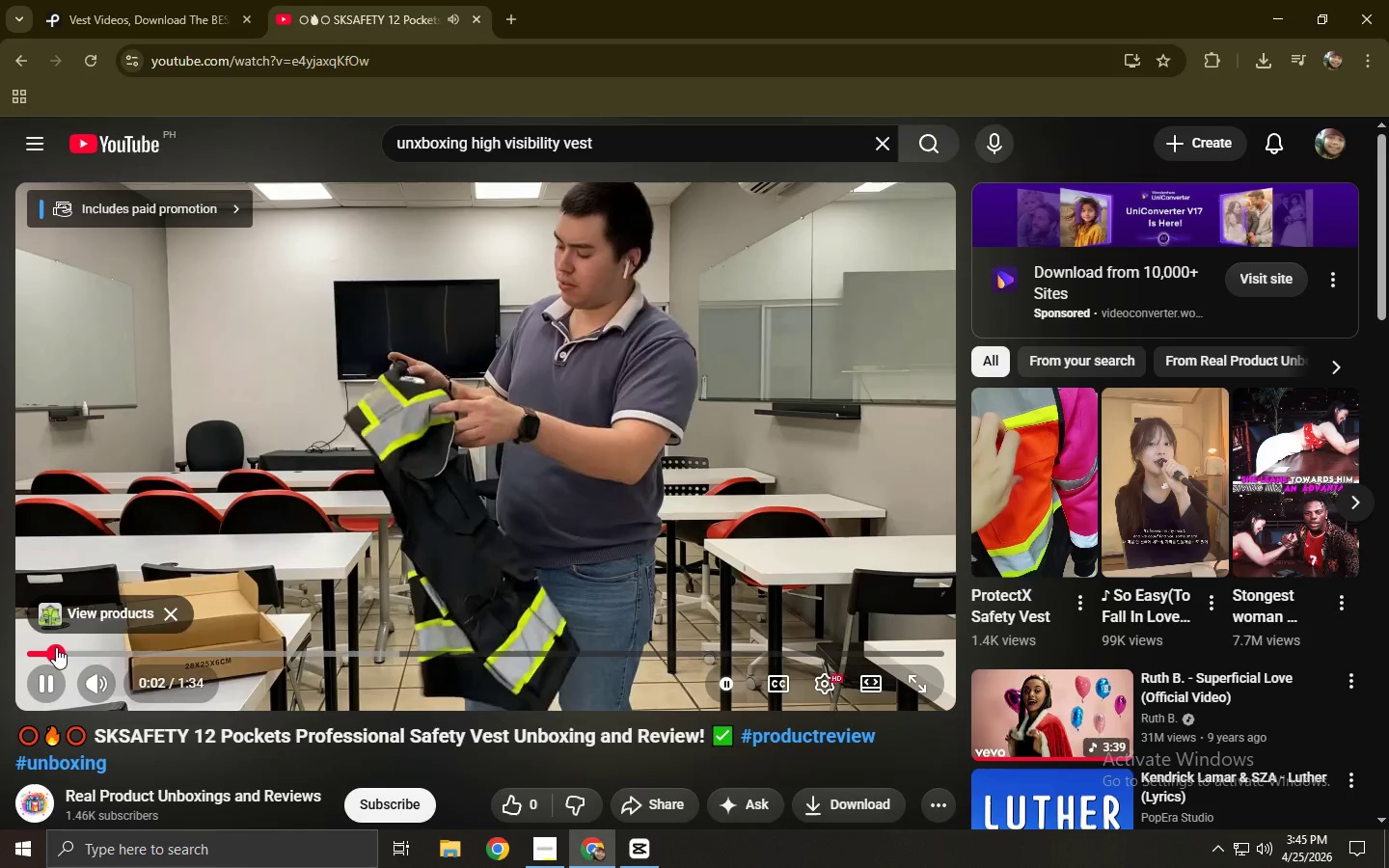 
left_click([489, 520])
 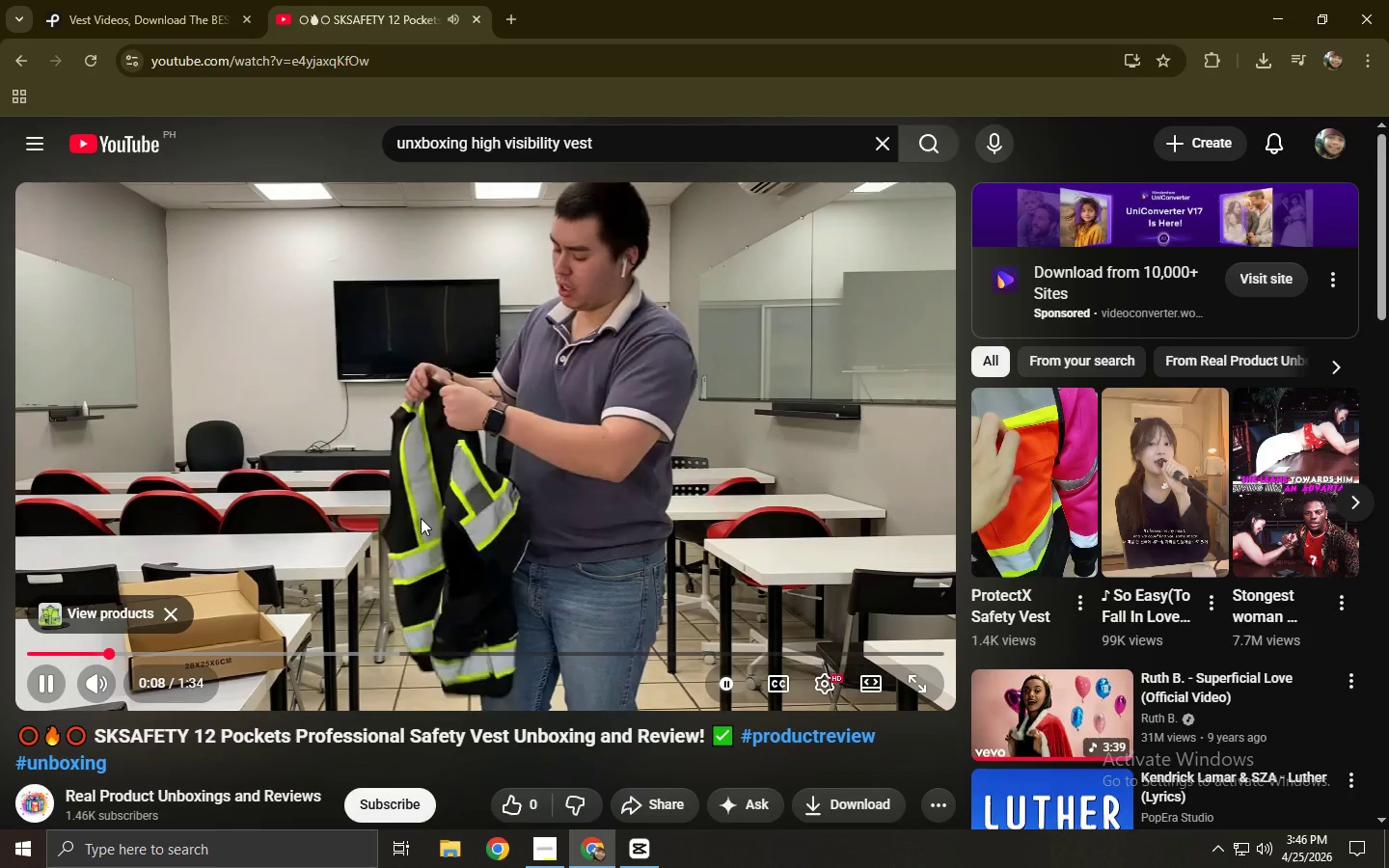 
left_click_drag(start_coordinate=[466, 307], to_coordinate=[464, 289])
 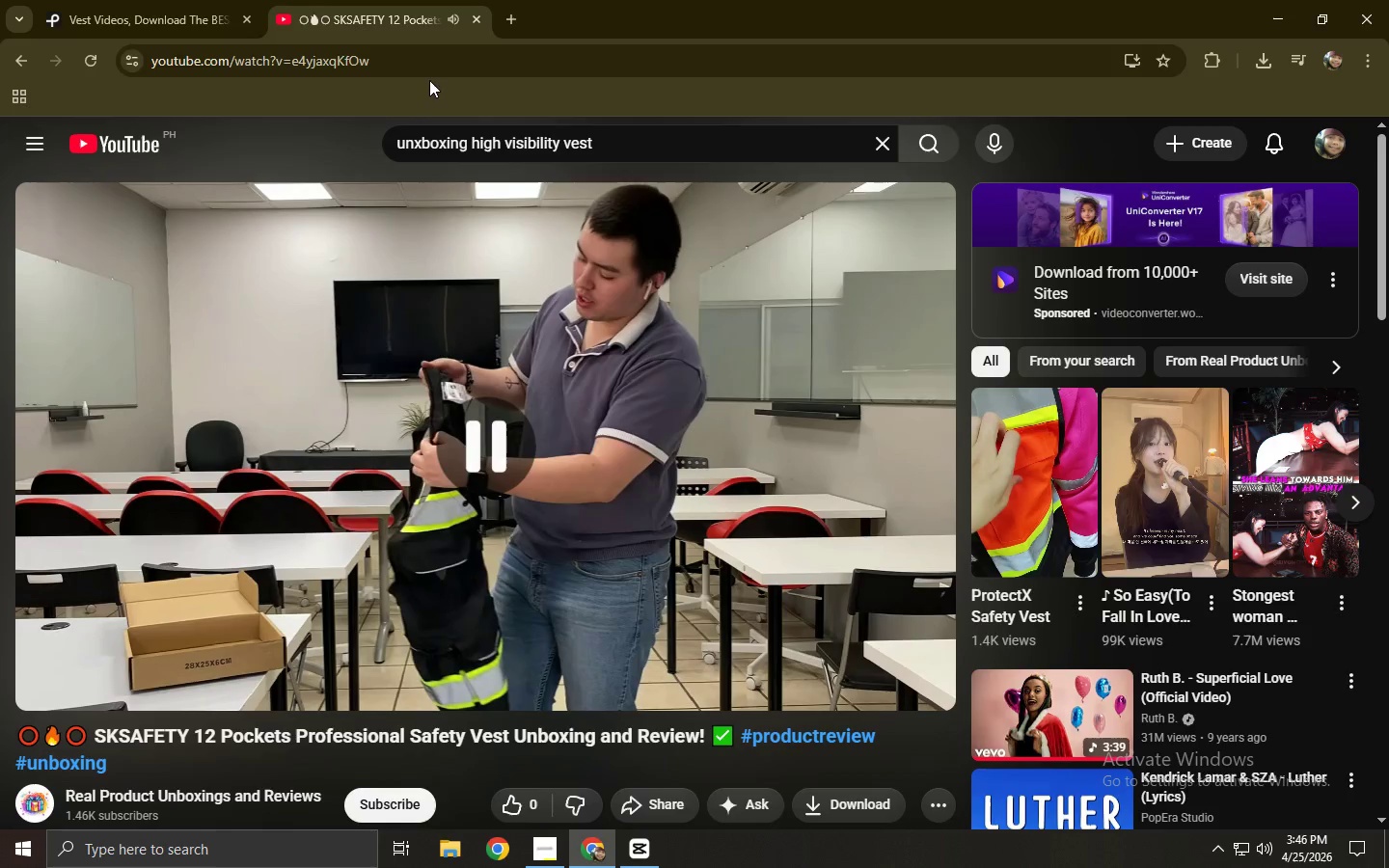 
triple_click([429, 69])
 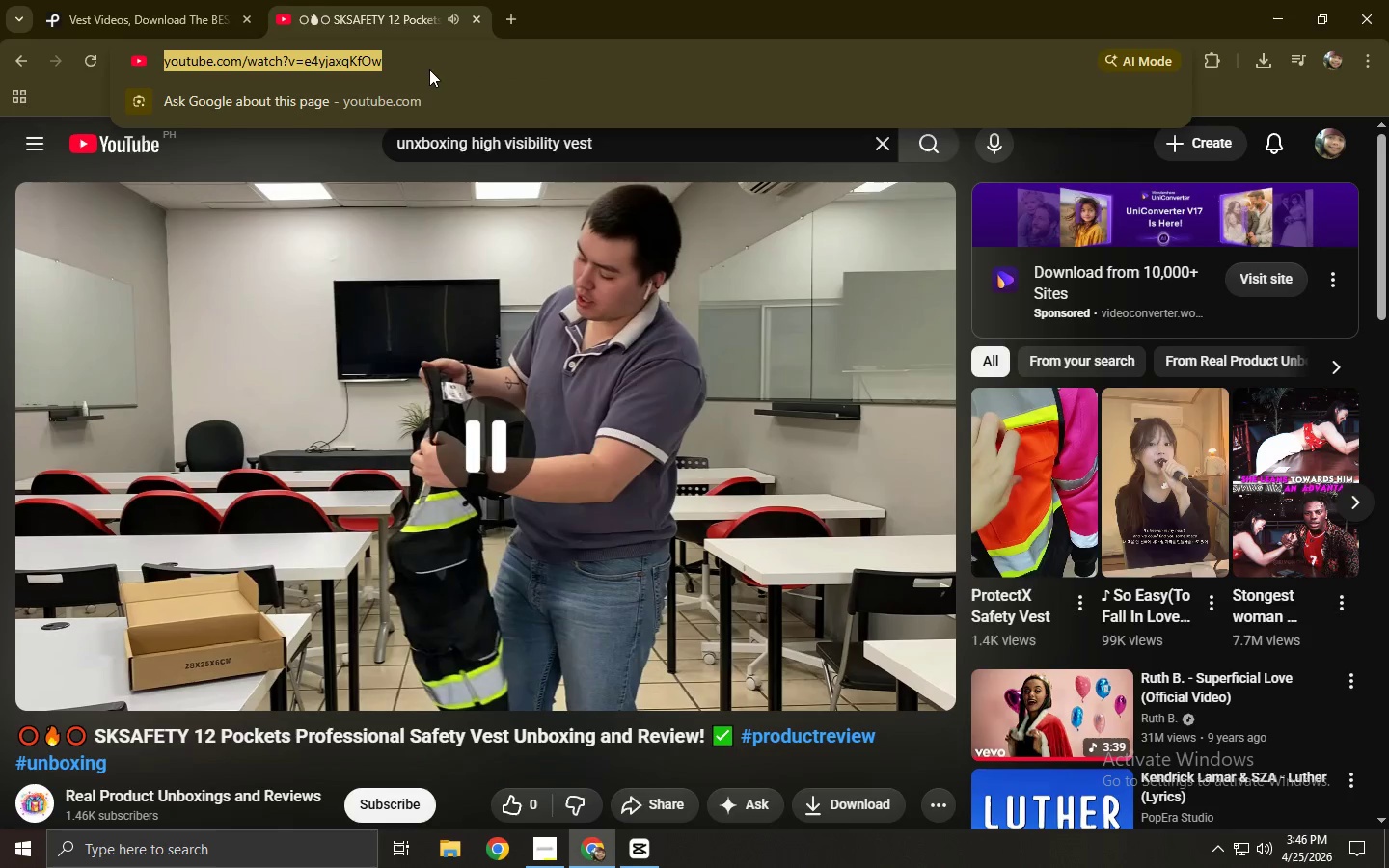 
key(Control+ControlLeft)
 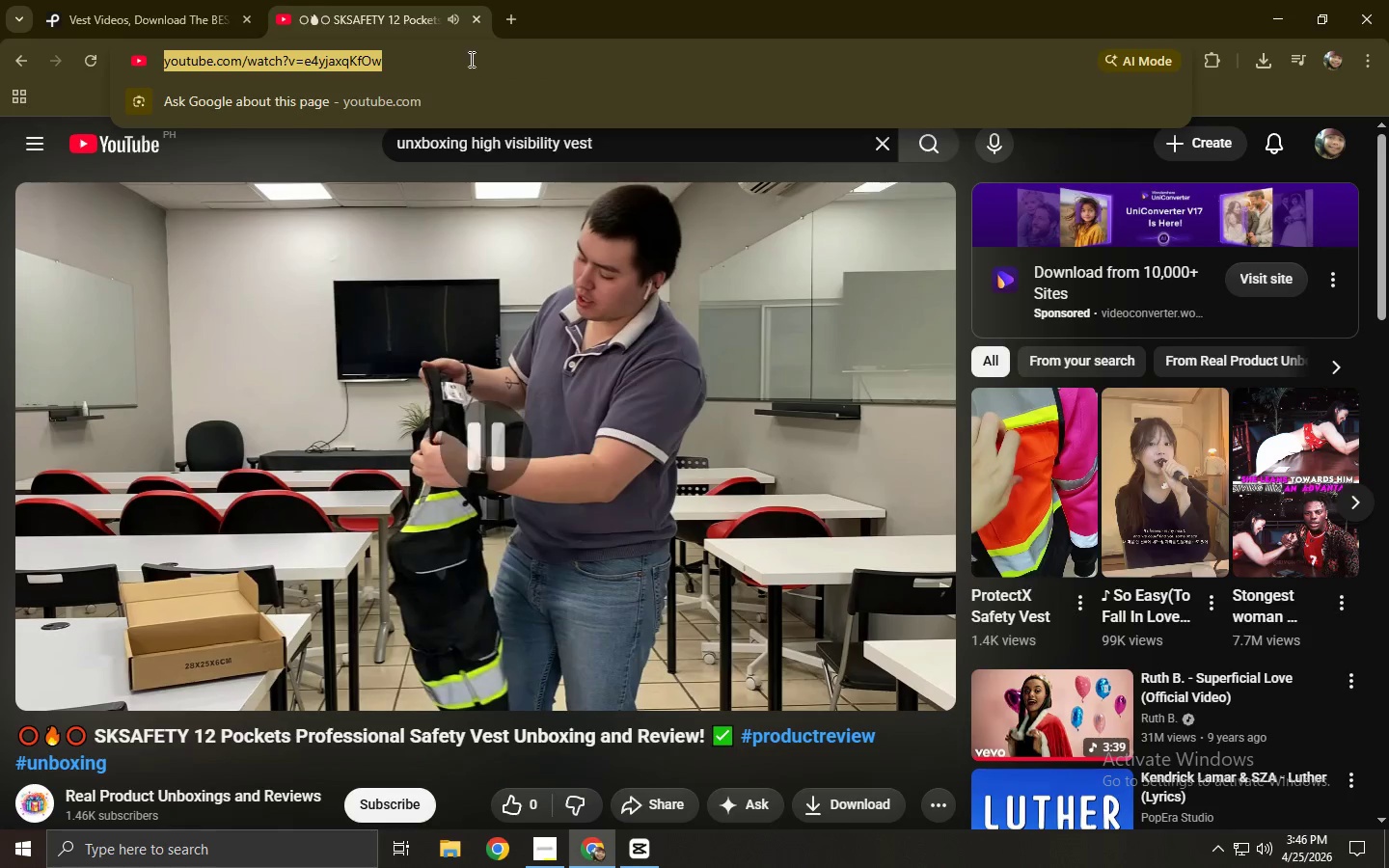 
key(Control+C)
 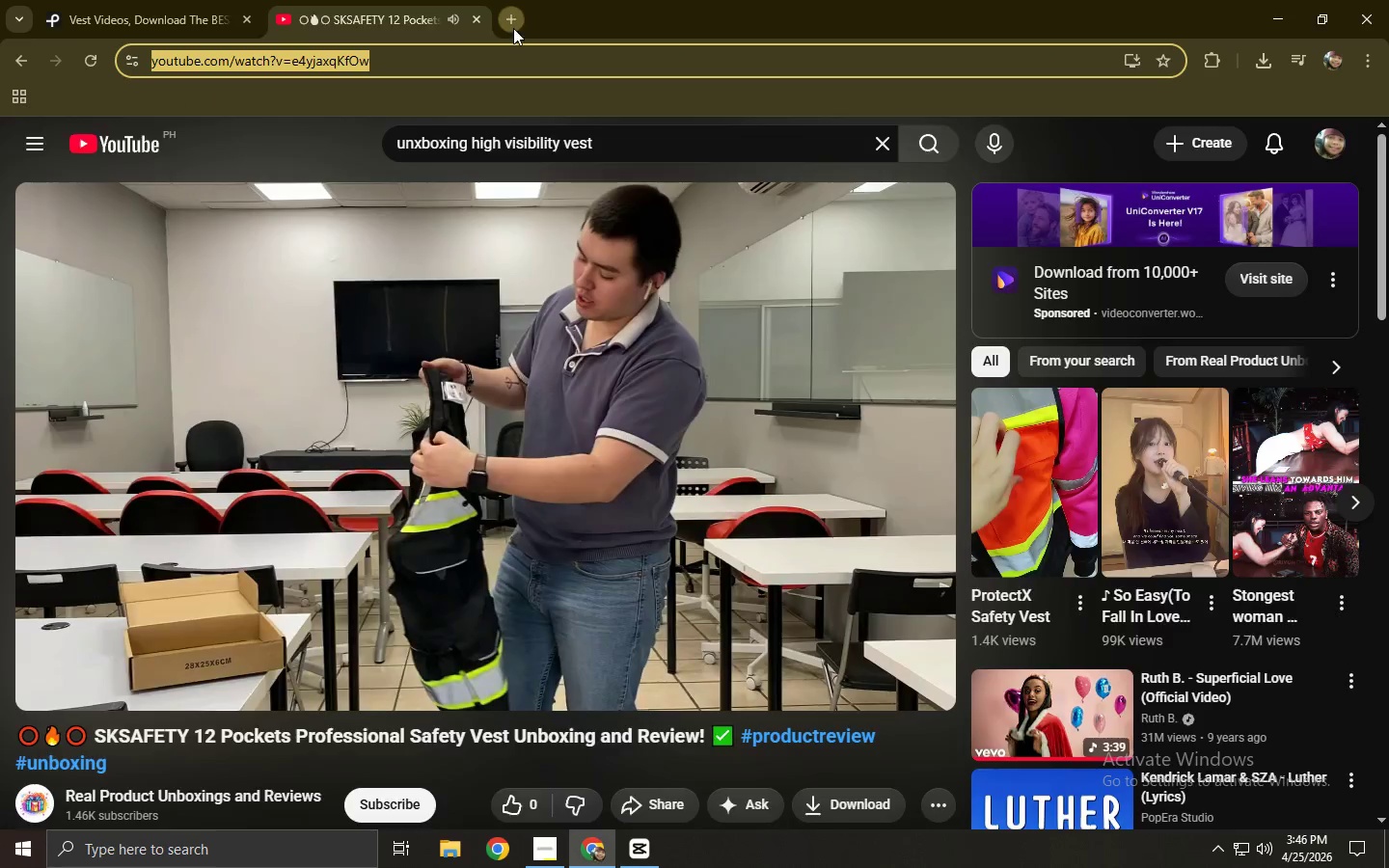 
double_click([516, 60])
 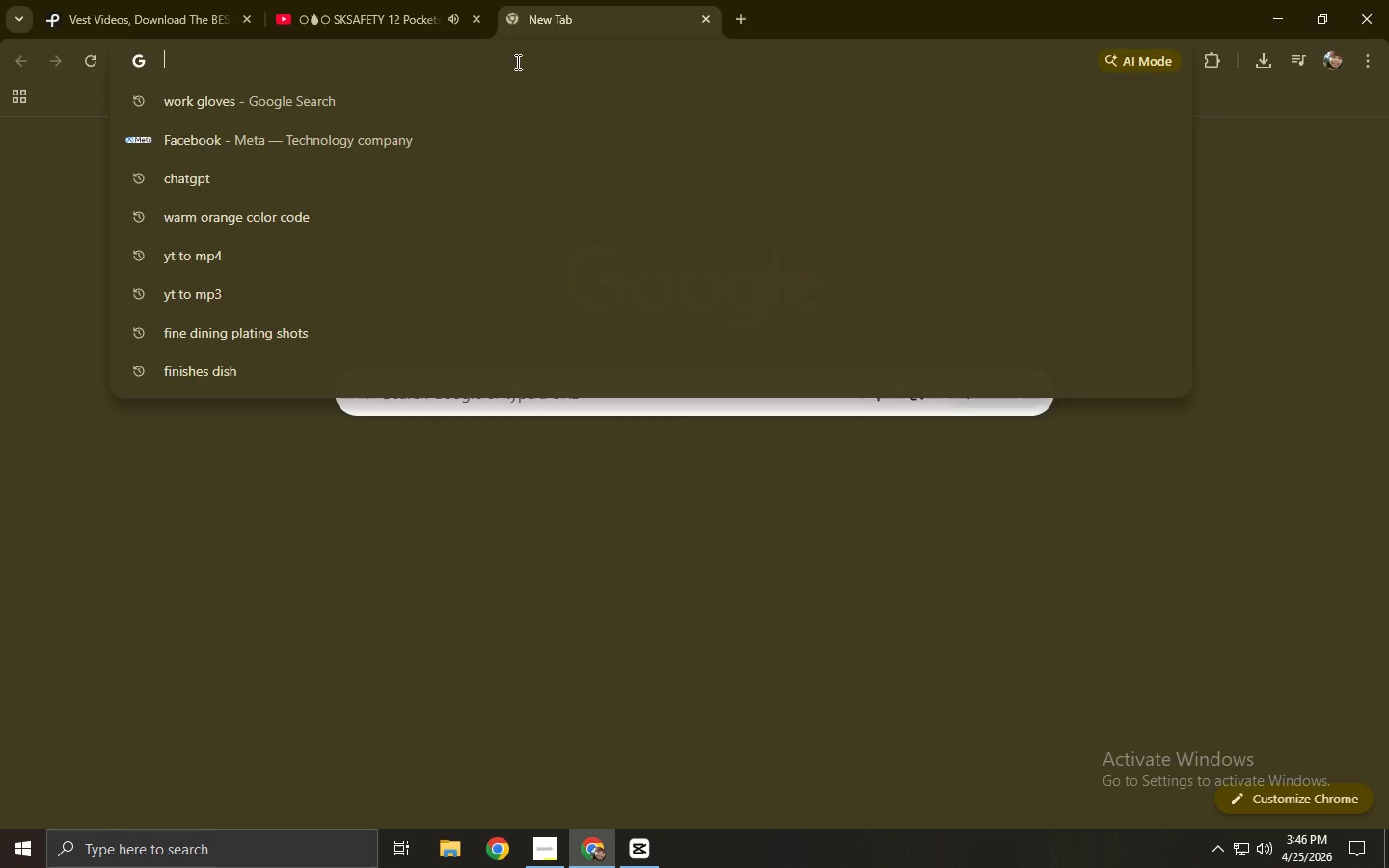 
type(yt)
 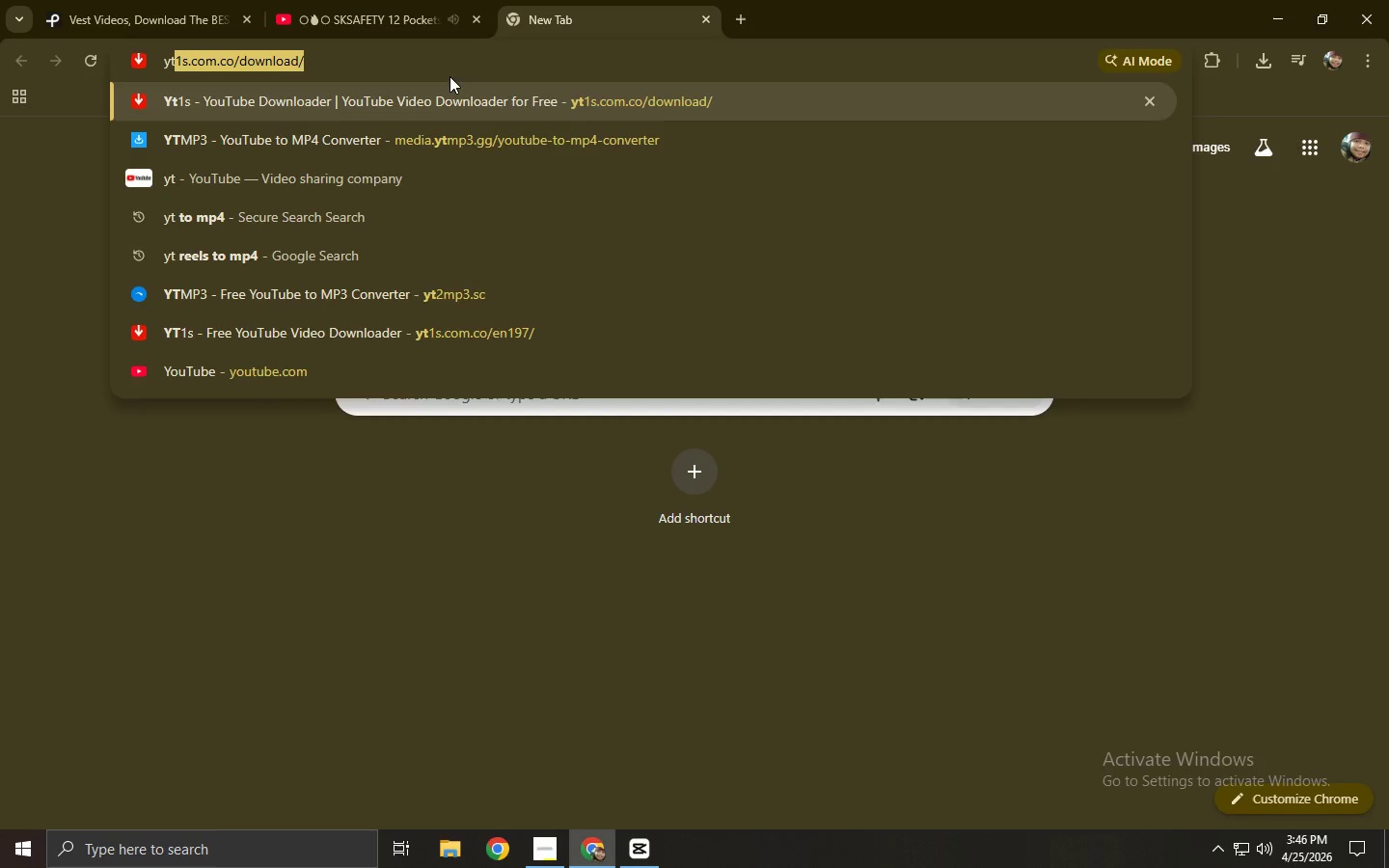 
left_click([447, 105])
 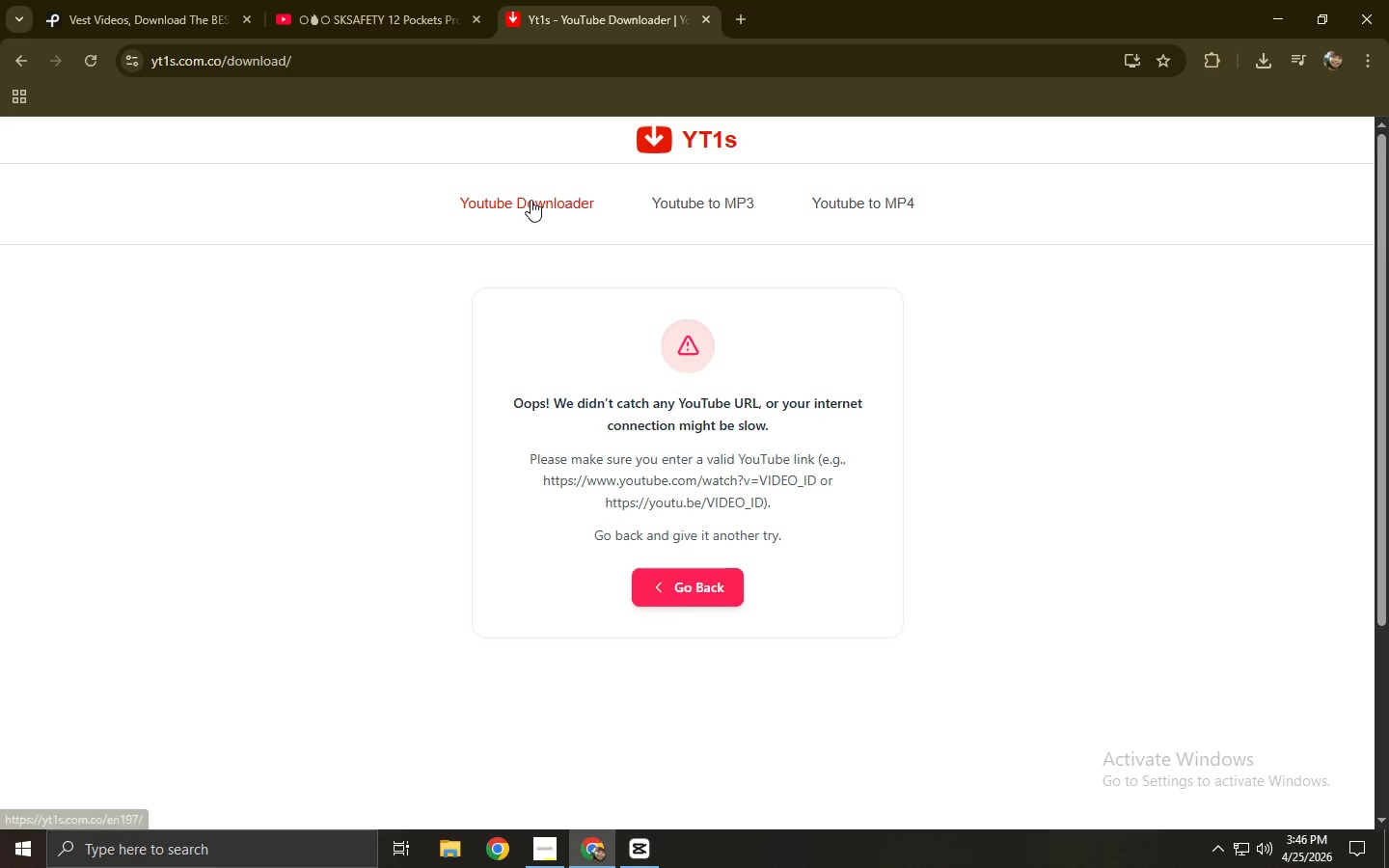 
left_click([531, 199])
 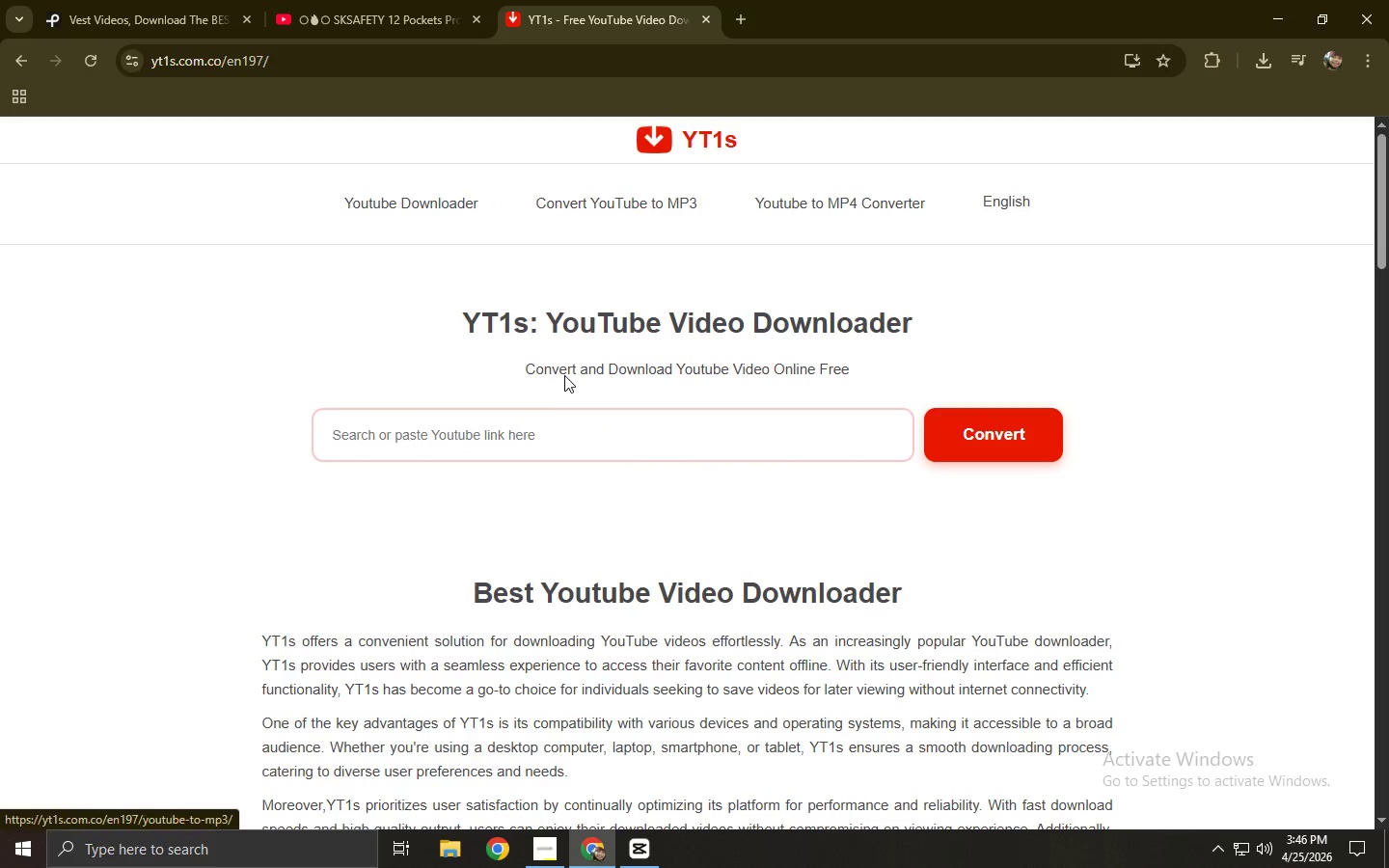 
left_click([545, 429])
 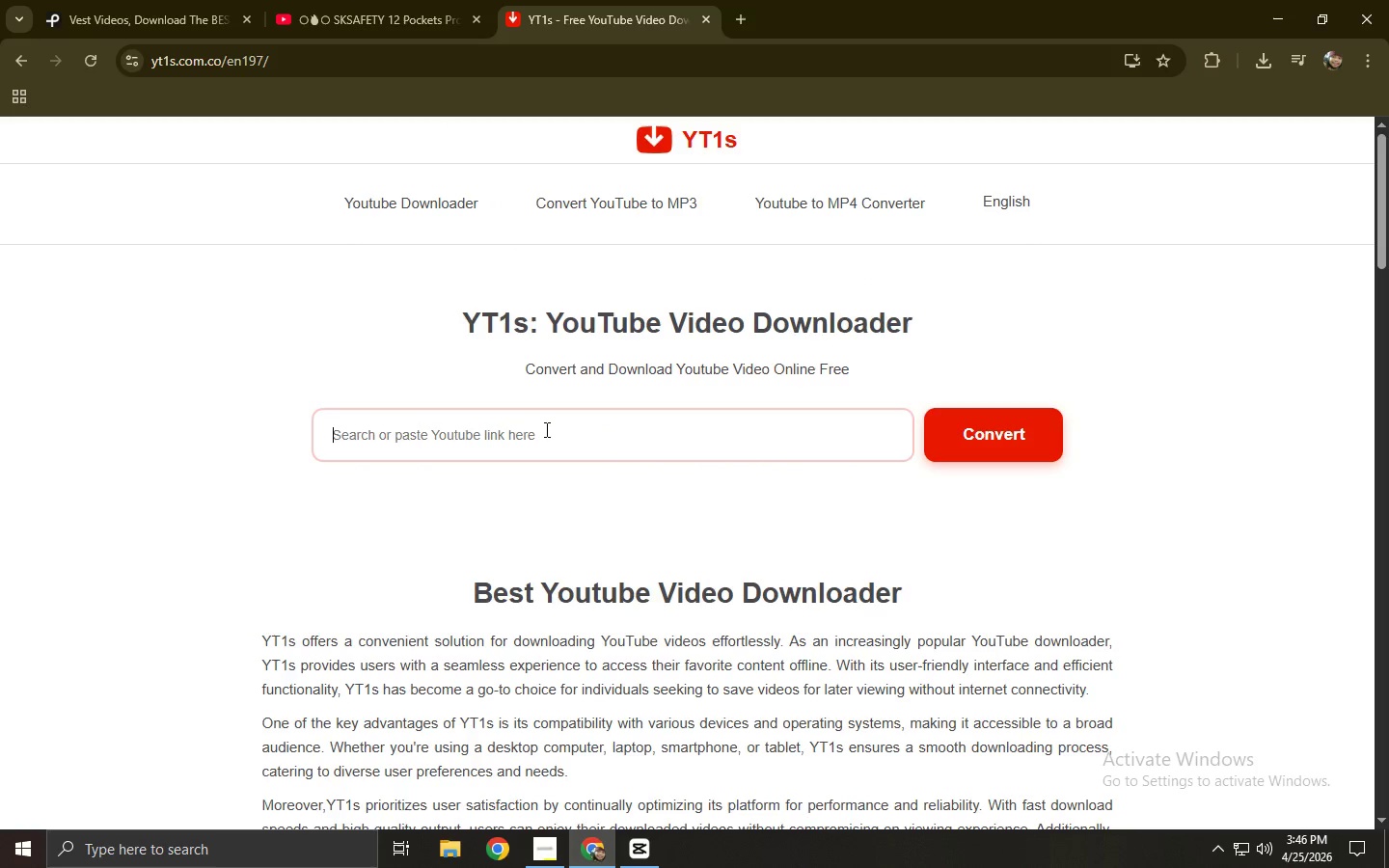 
key(Control+ControlLeft)
 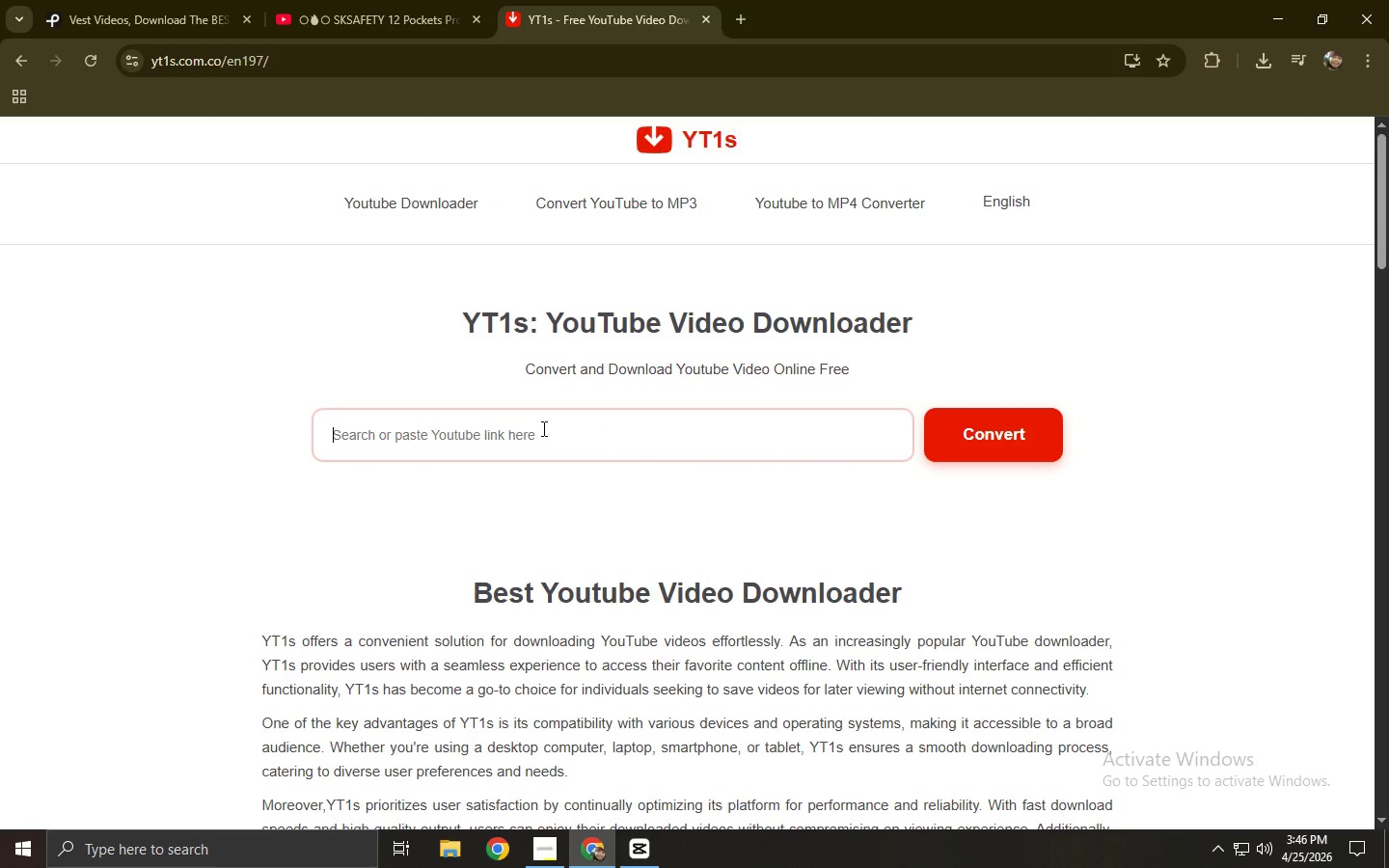 
key(Control+V)
 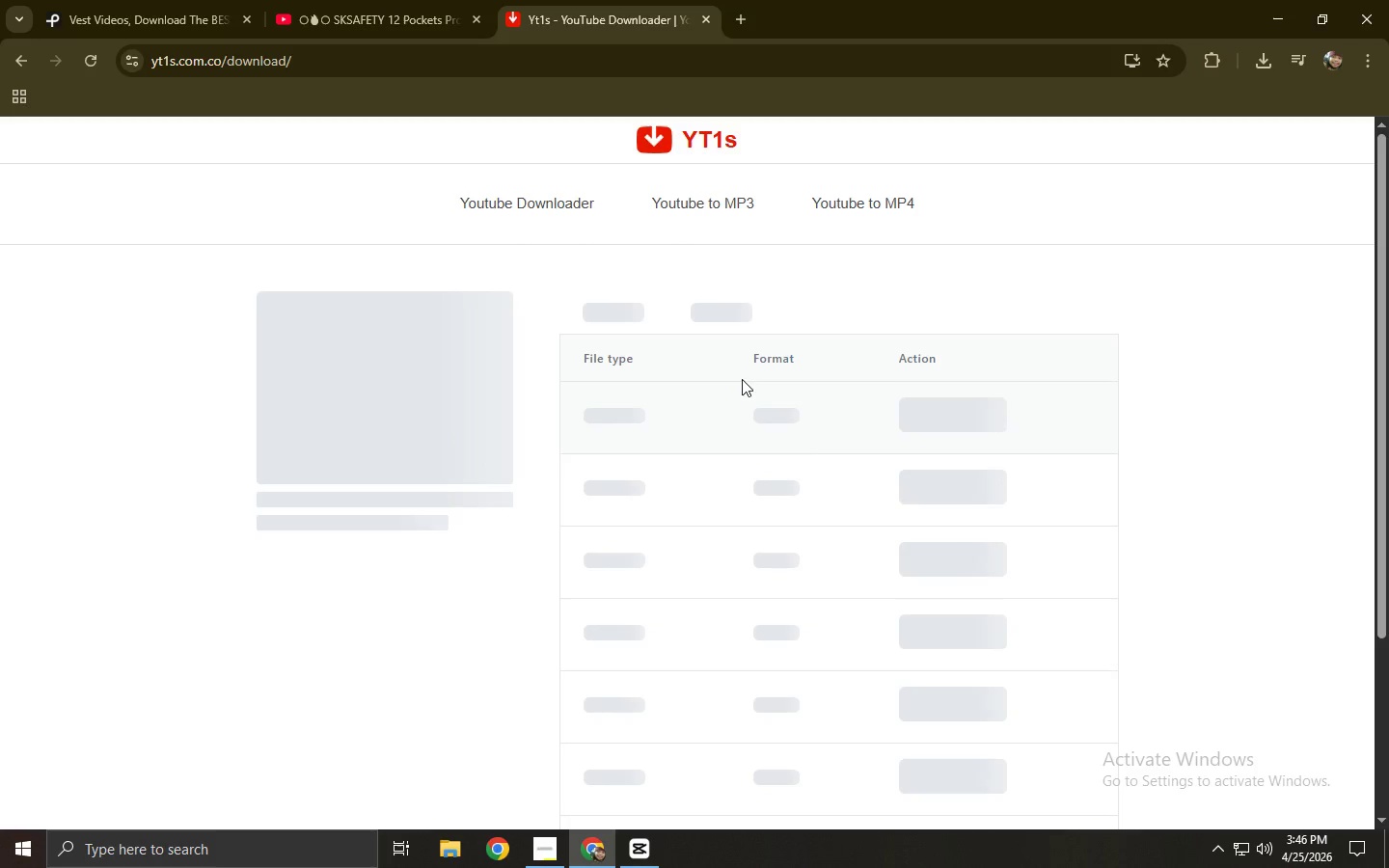 
left_click([740, 312])
 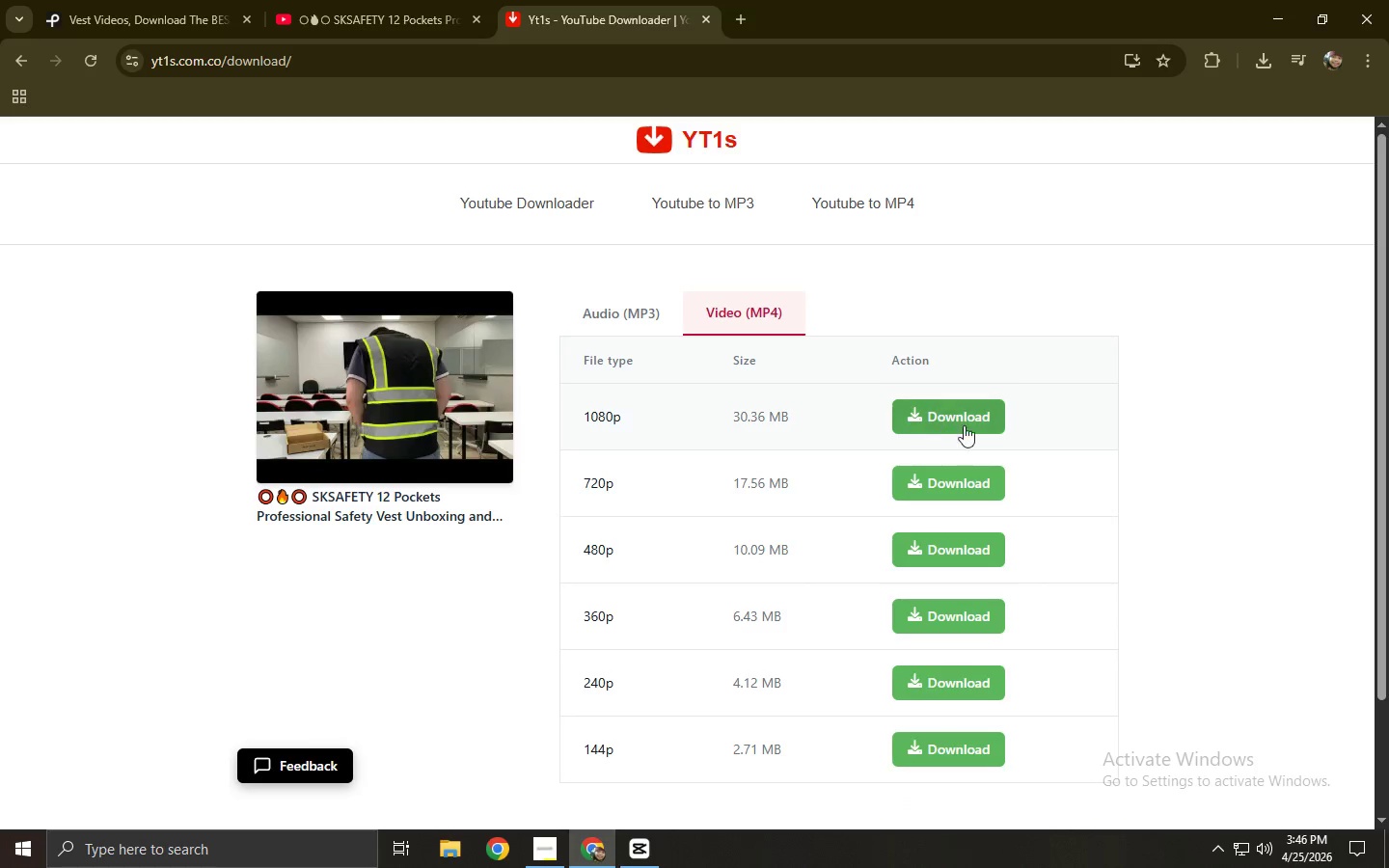 
left_click([969, 416])
 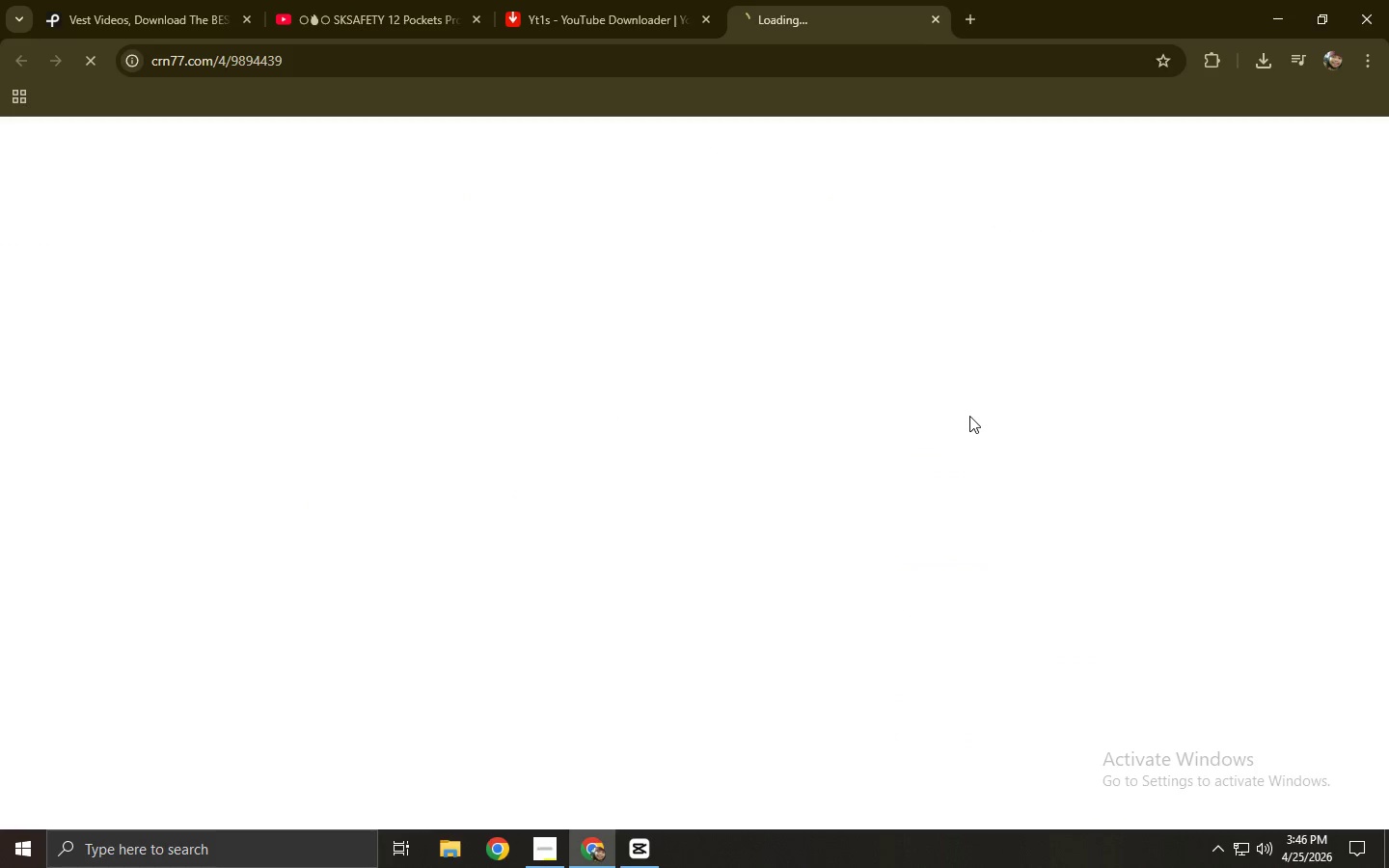 
key(Control+ControlLeft)
 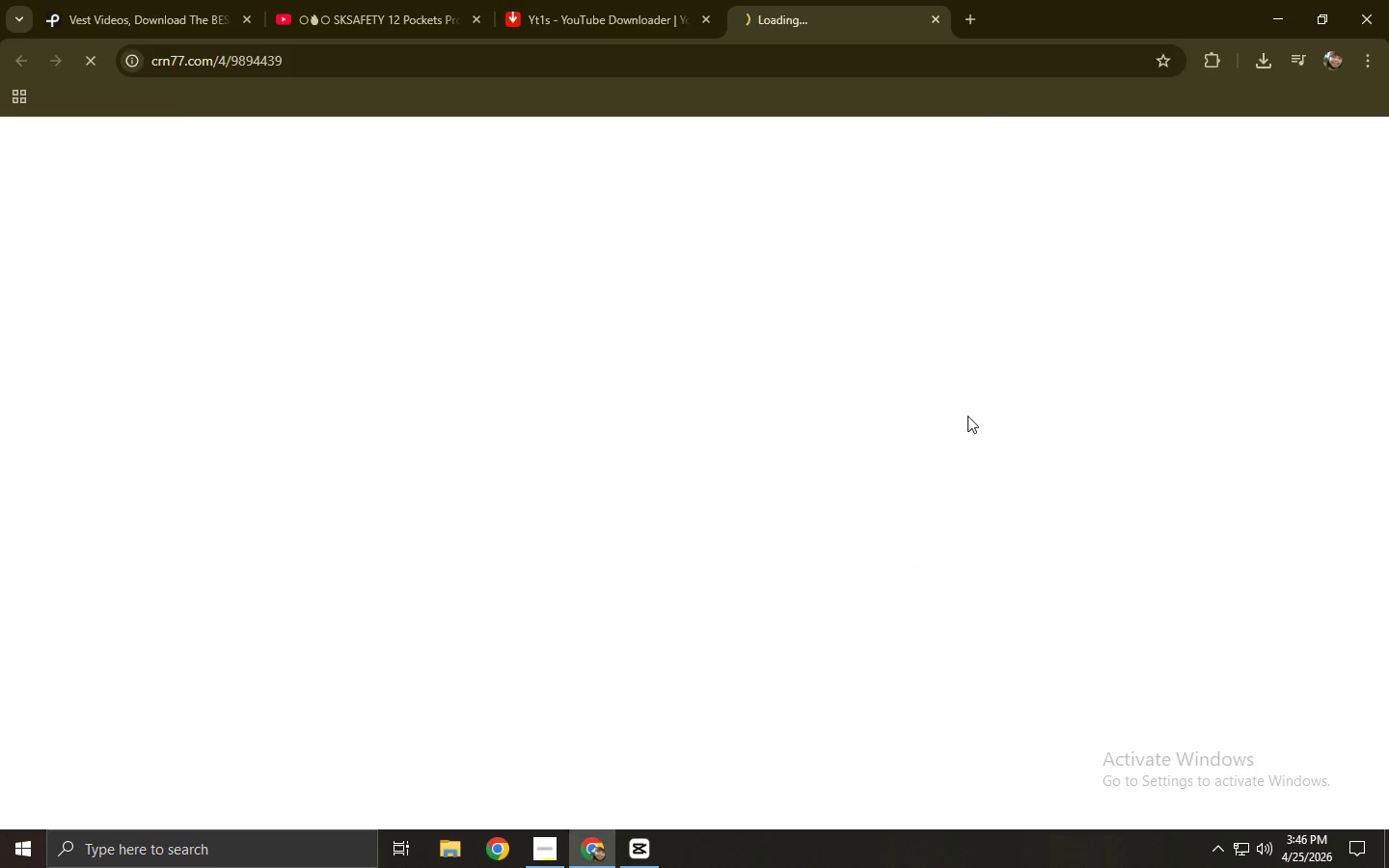 
key(Control+W)
 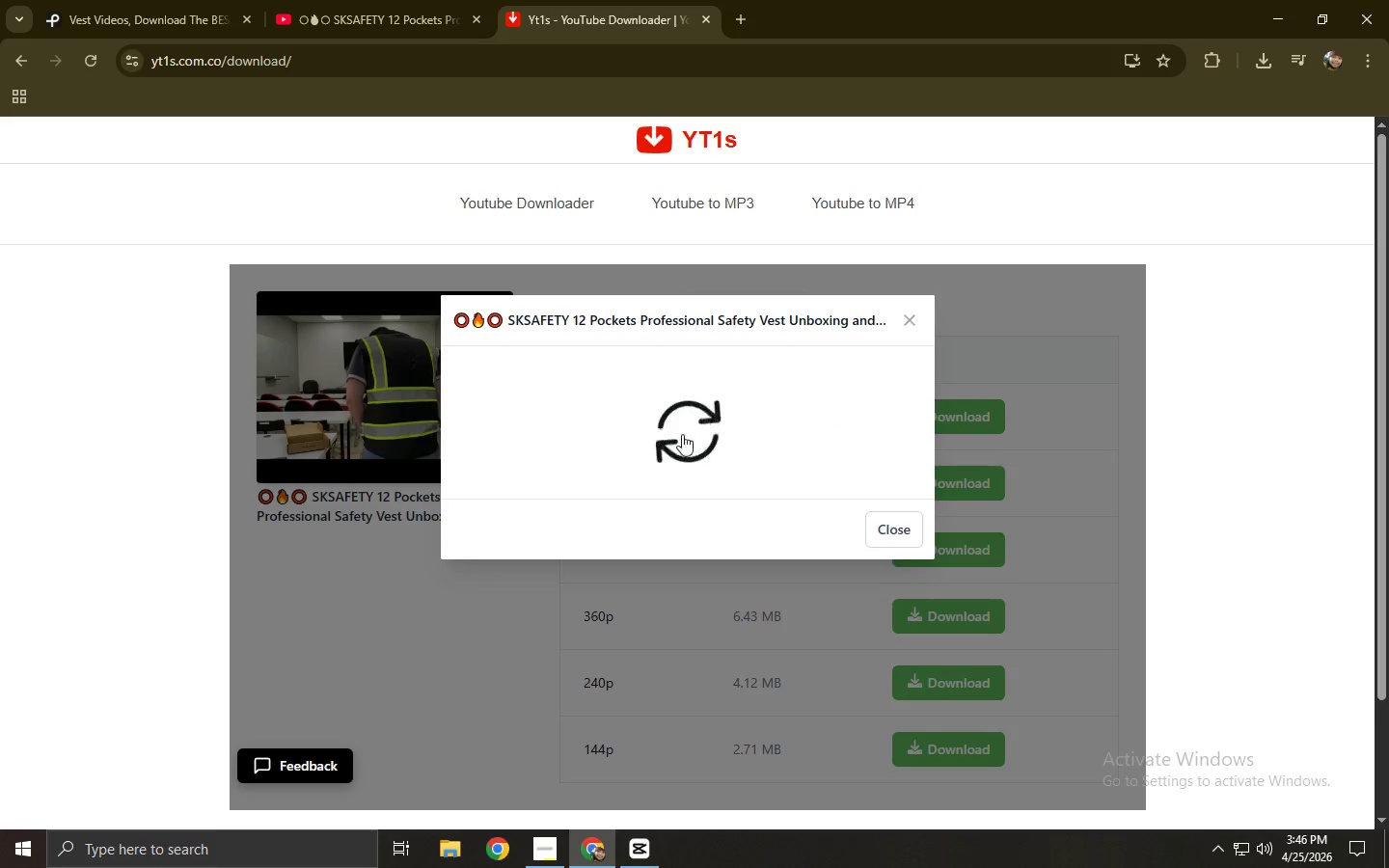 
key(Control+ControlLeft)
 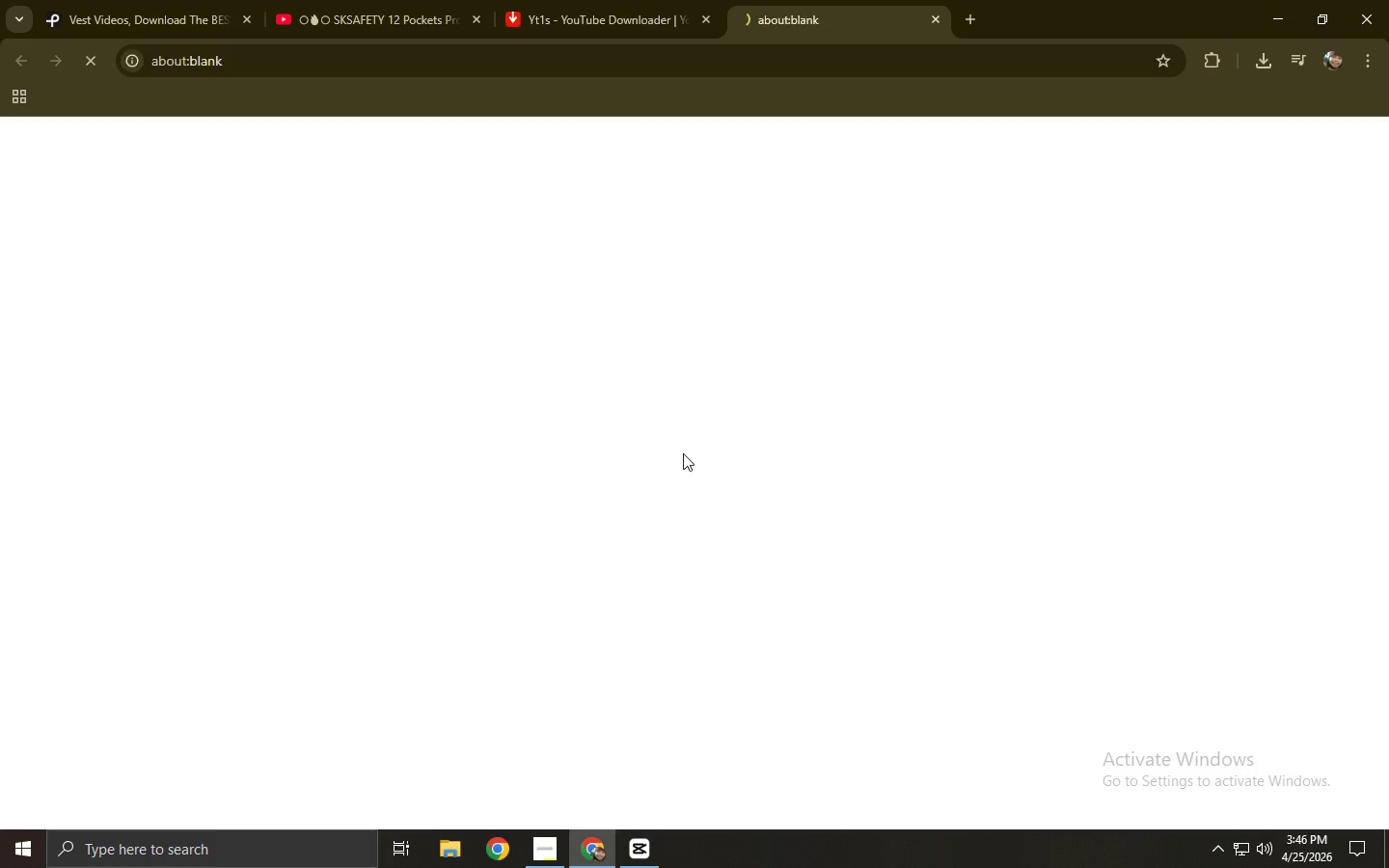 
key(Control+W)
 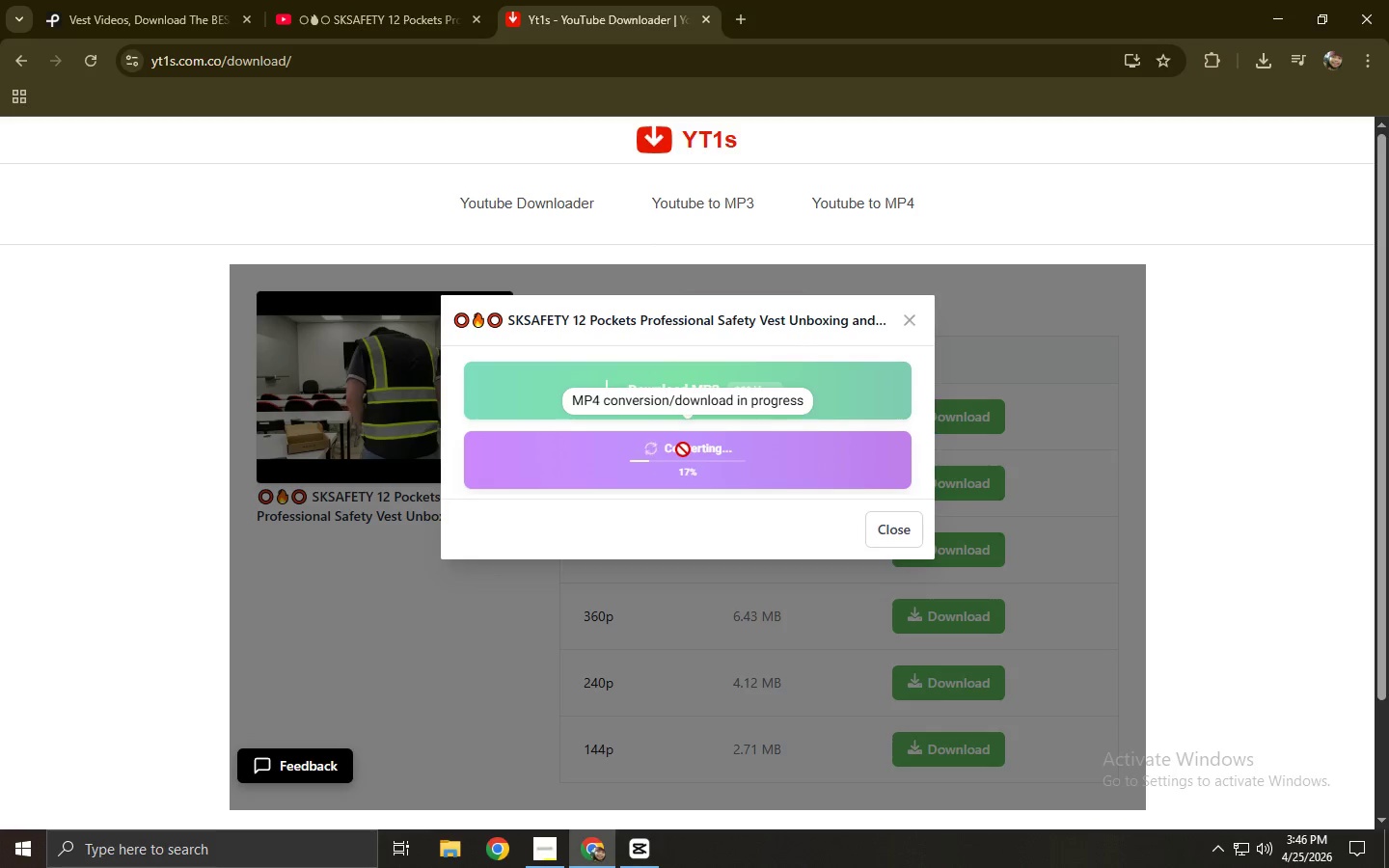 
wait(10.5)
 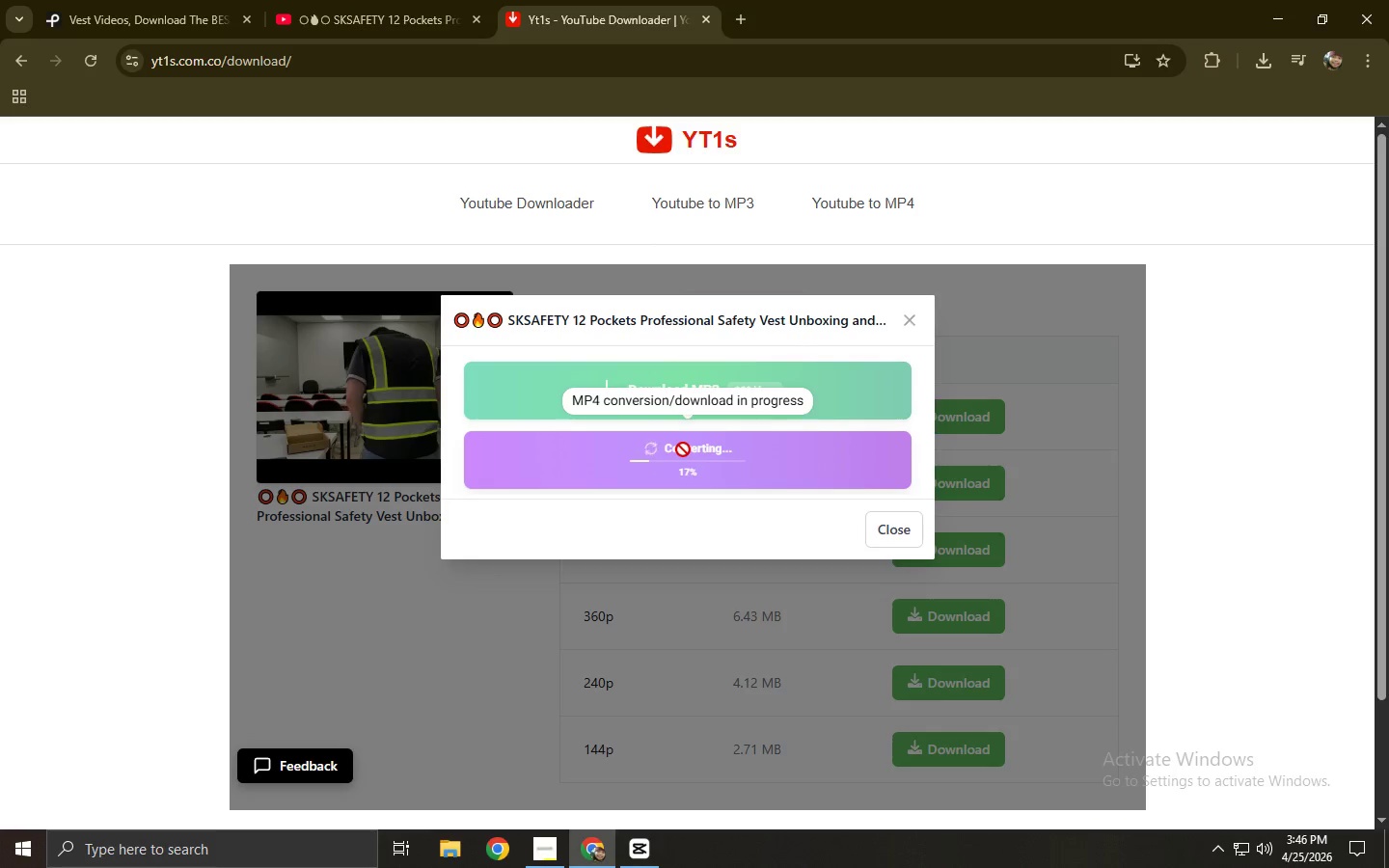 
left_click([663, 464])
 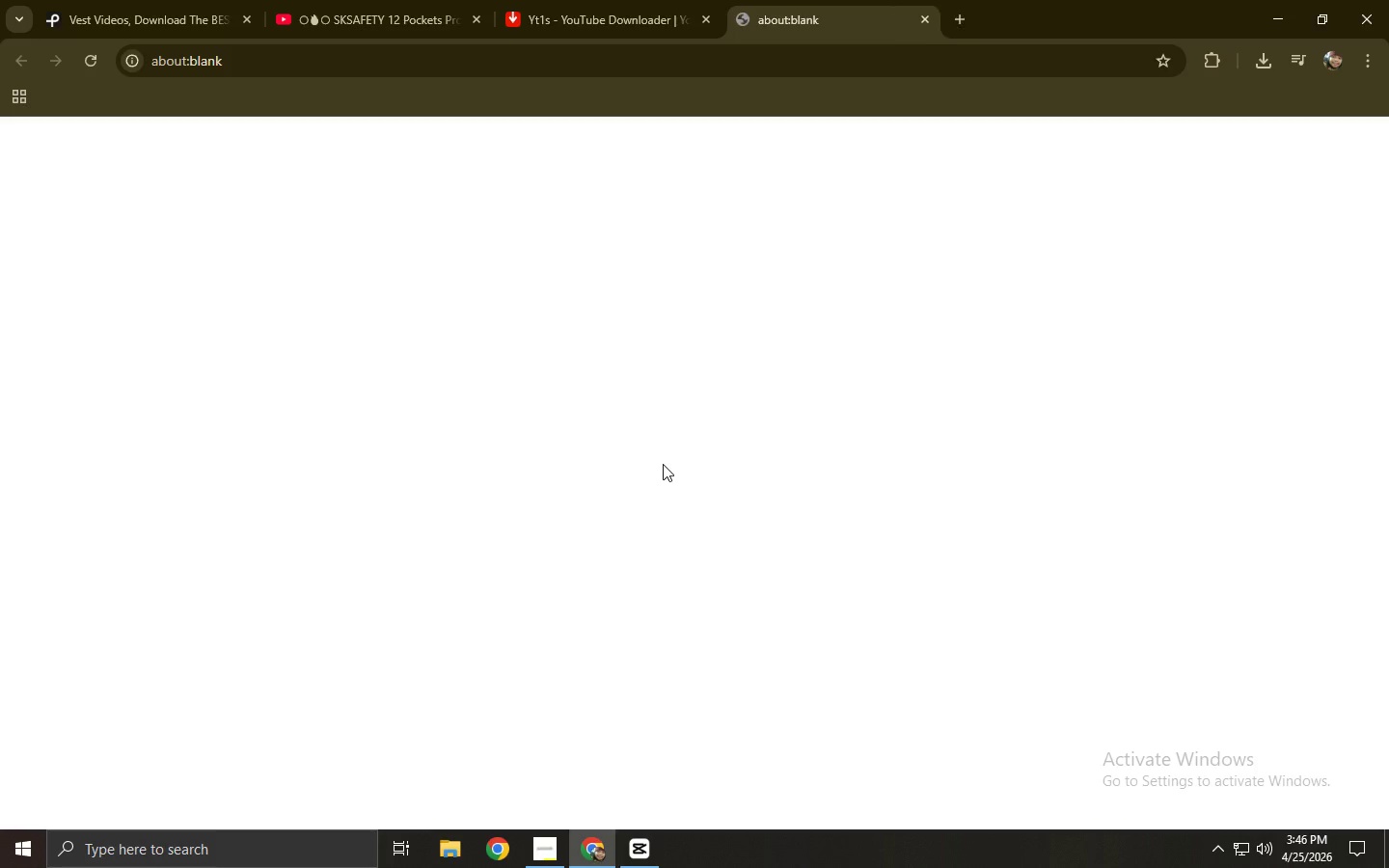 
key(Control+ControlLeft)
 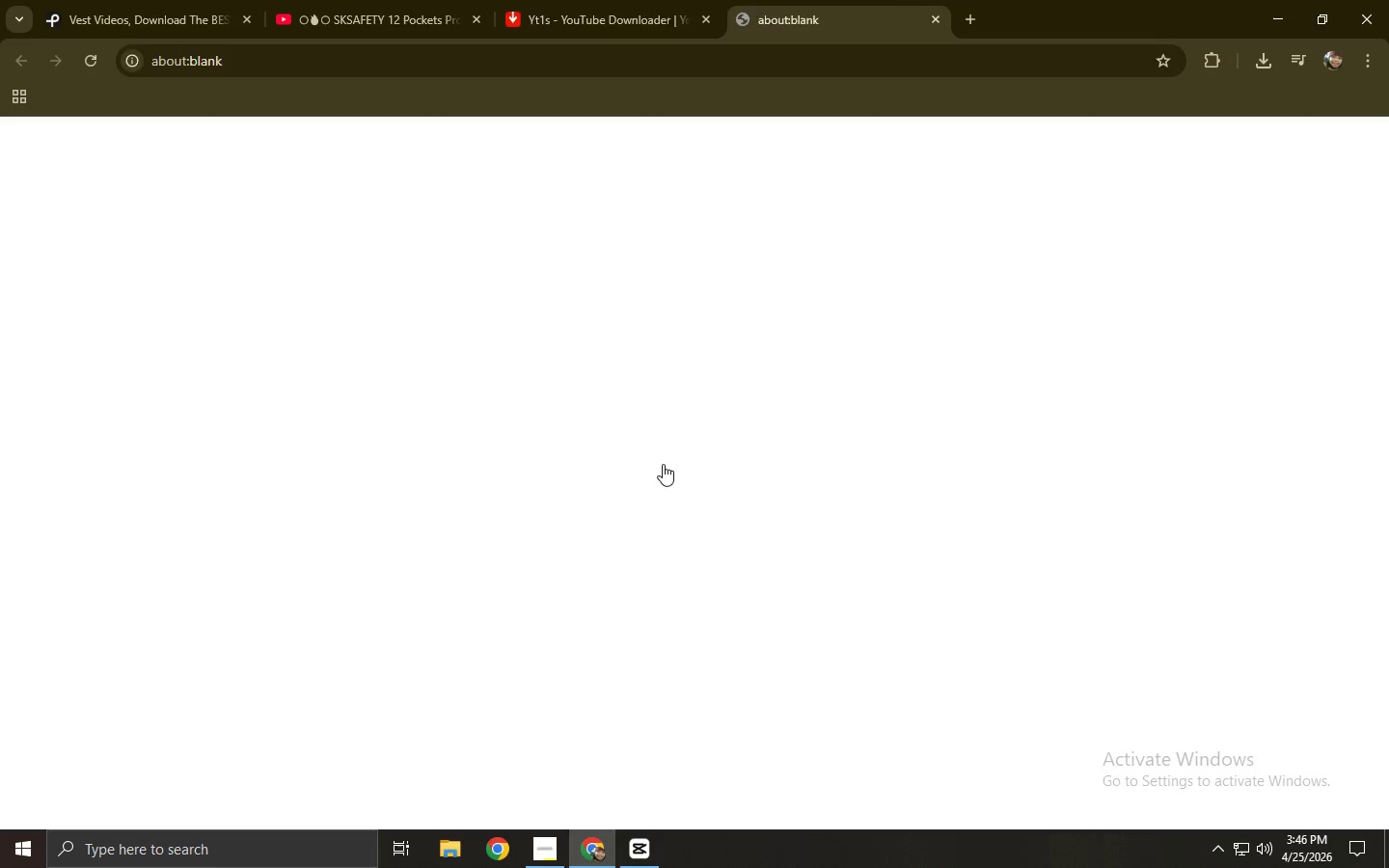 
key(Control+W)
 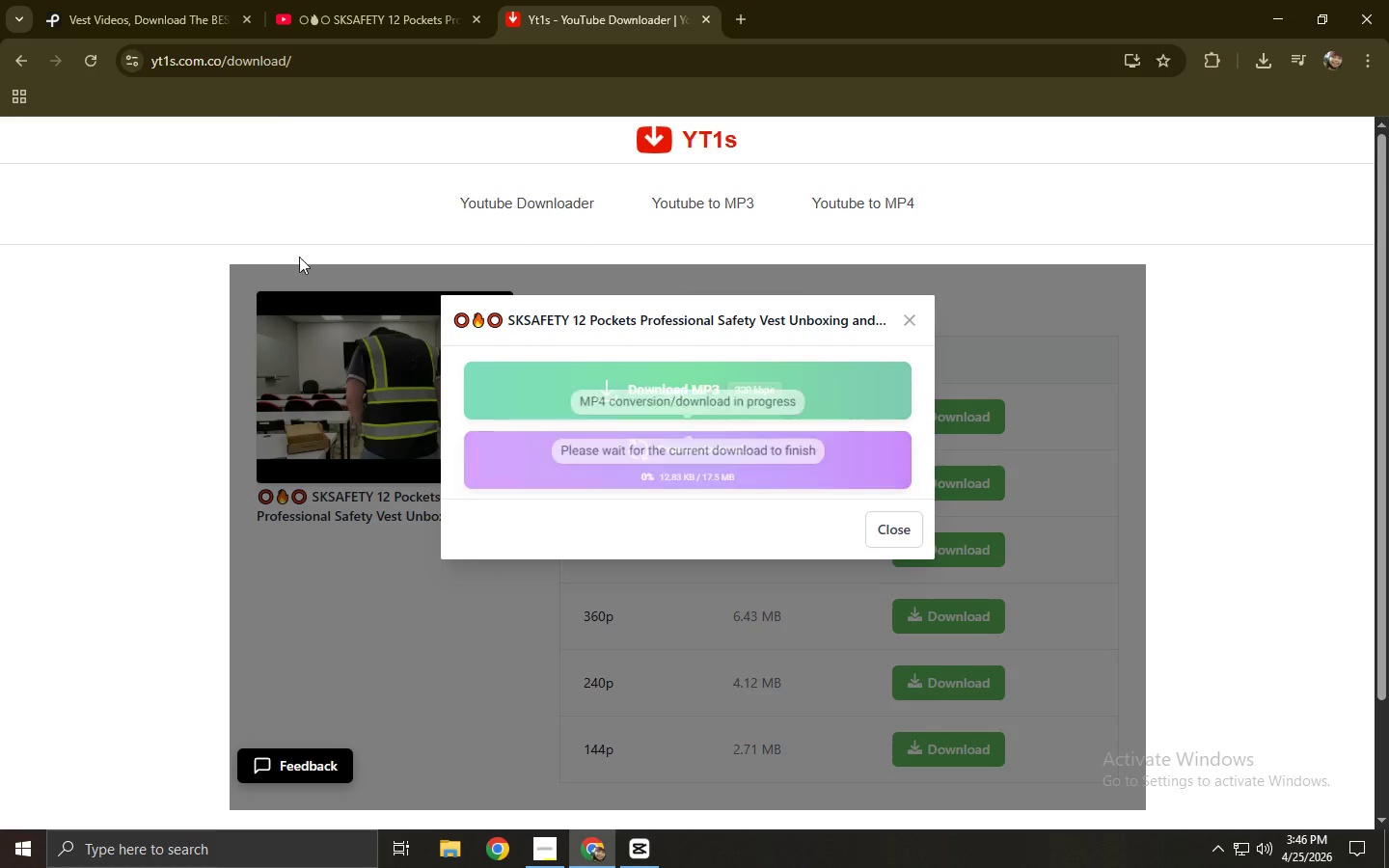 
left_click([364, 0])
 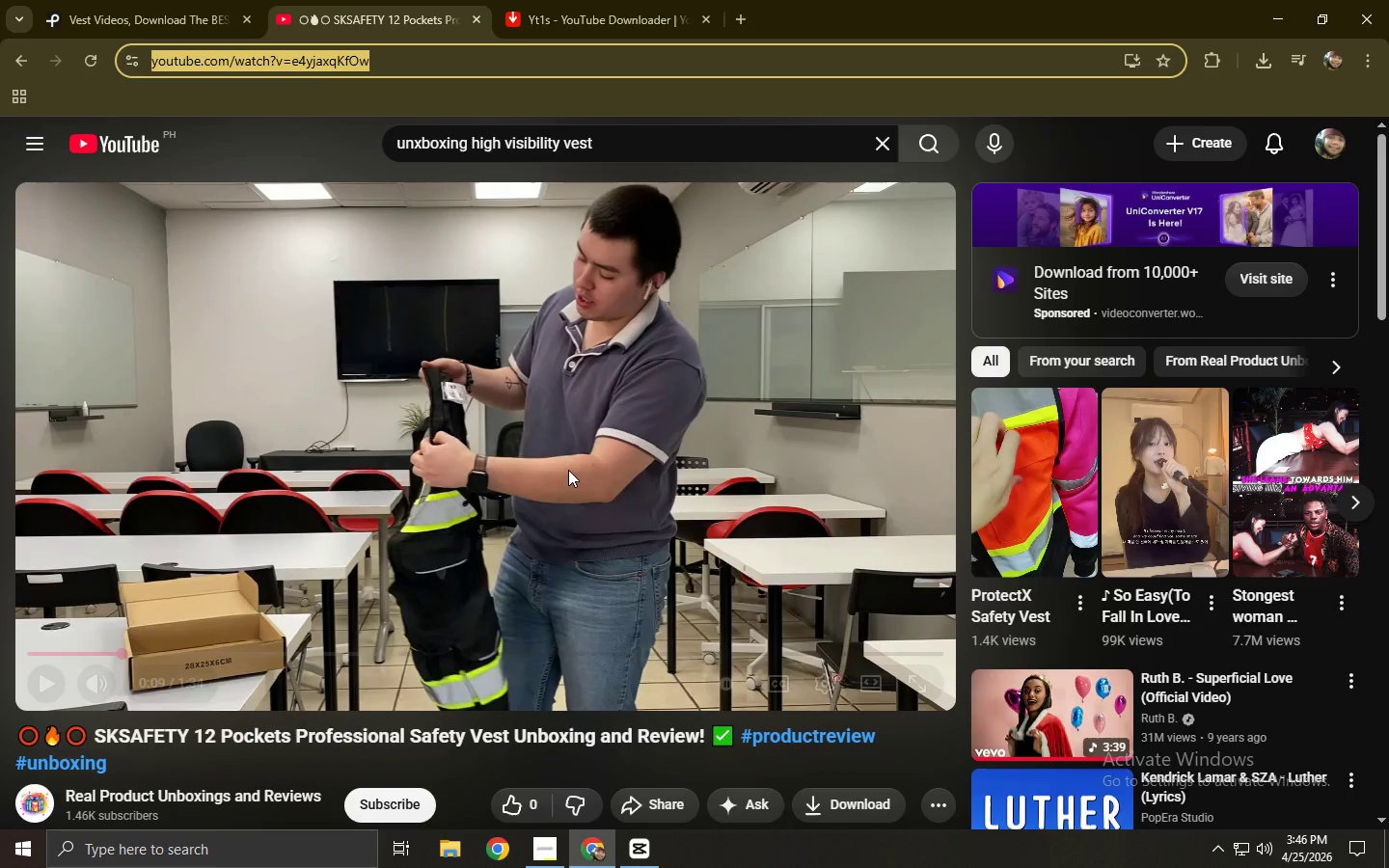 
left_click([568, 503])
 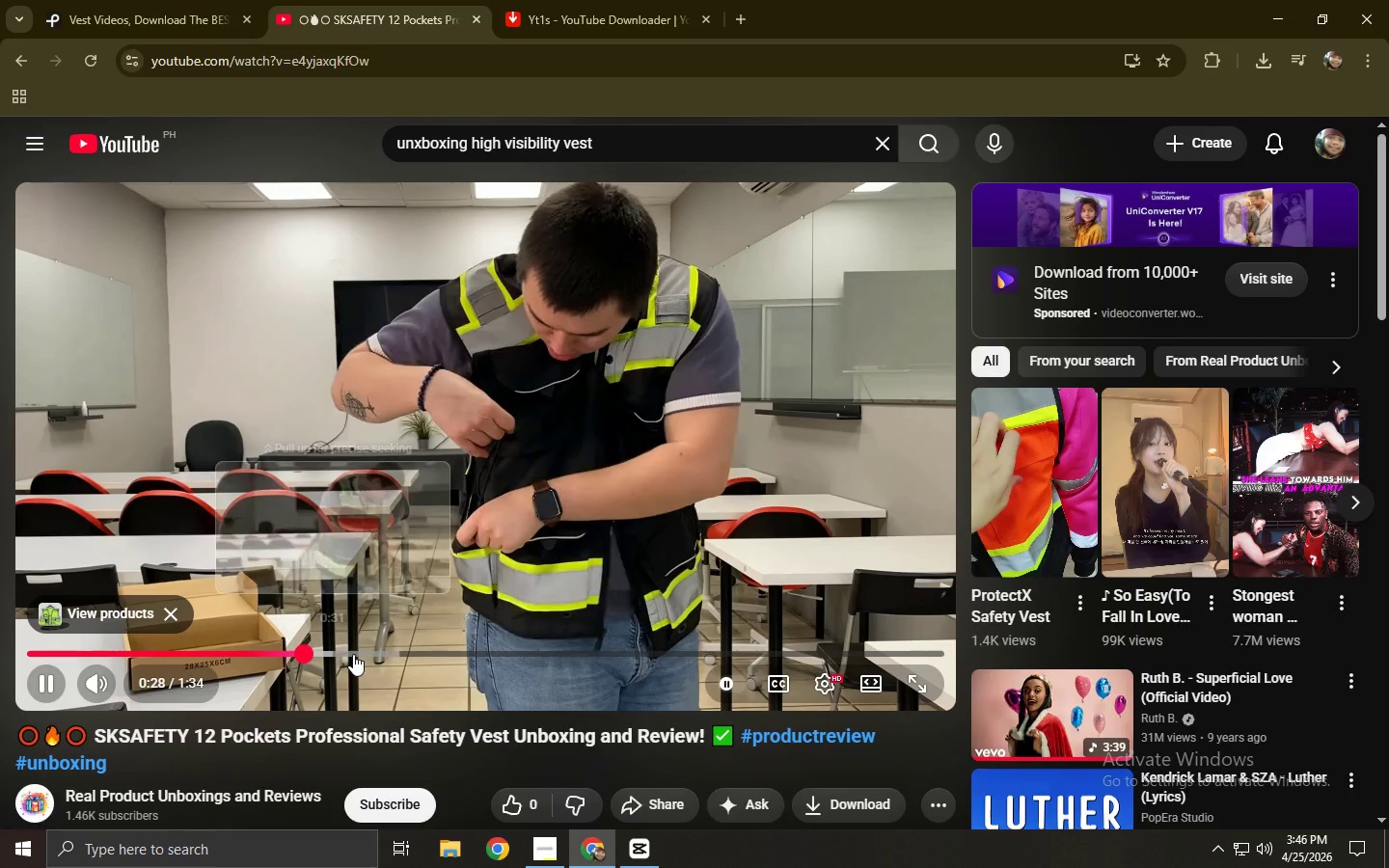 
left_click([405, 654])
 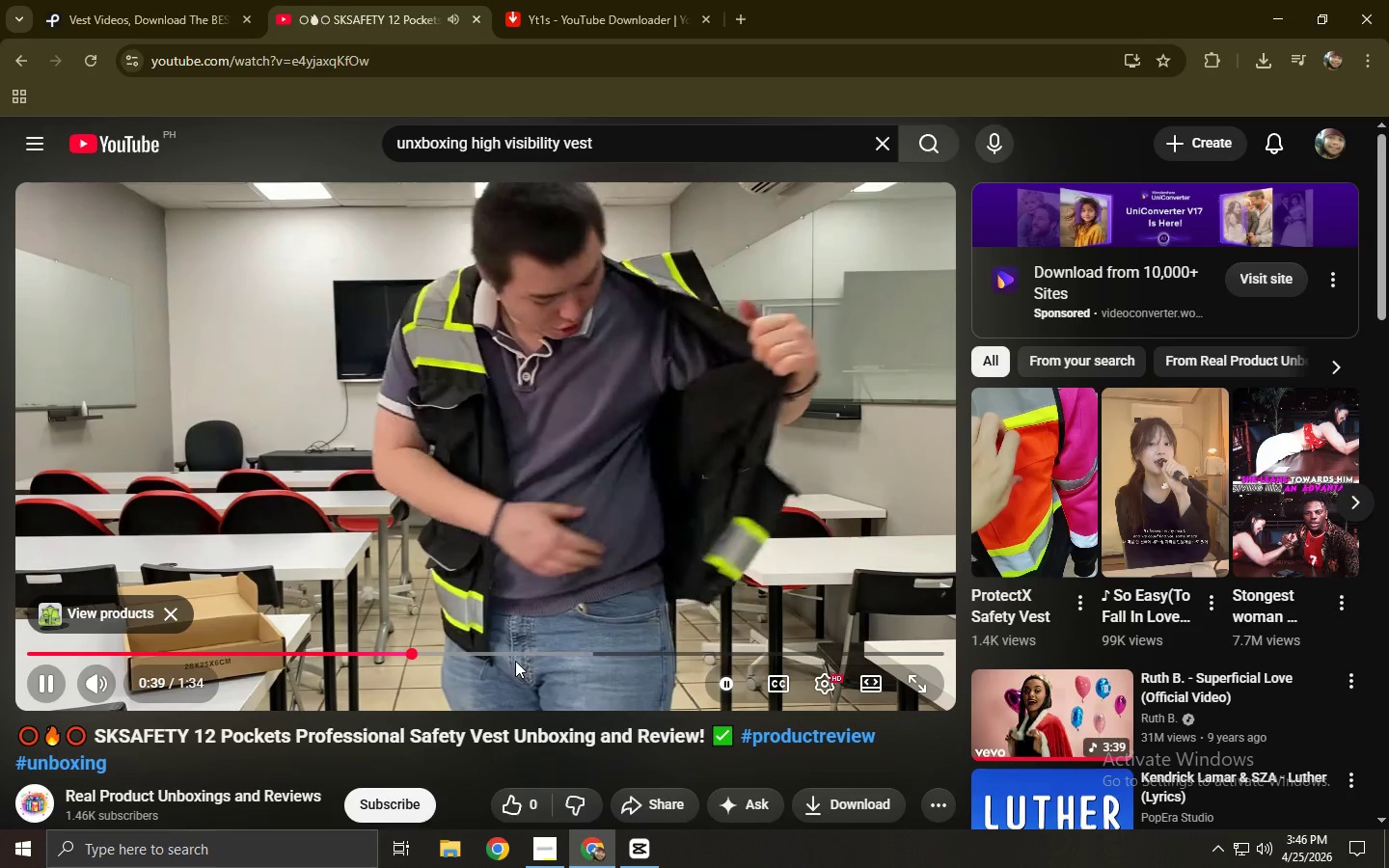 
double_click([586, 649])
 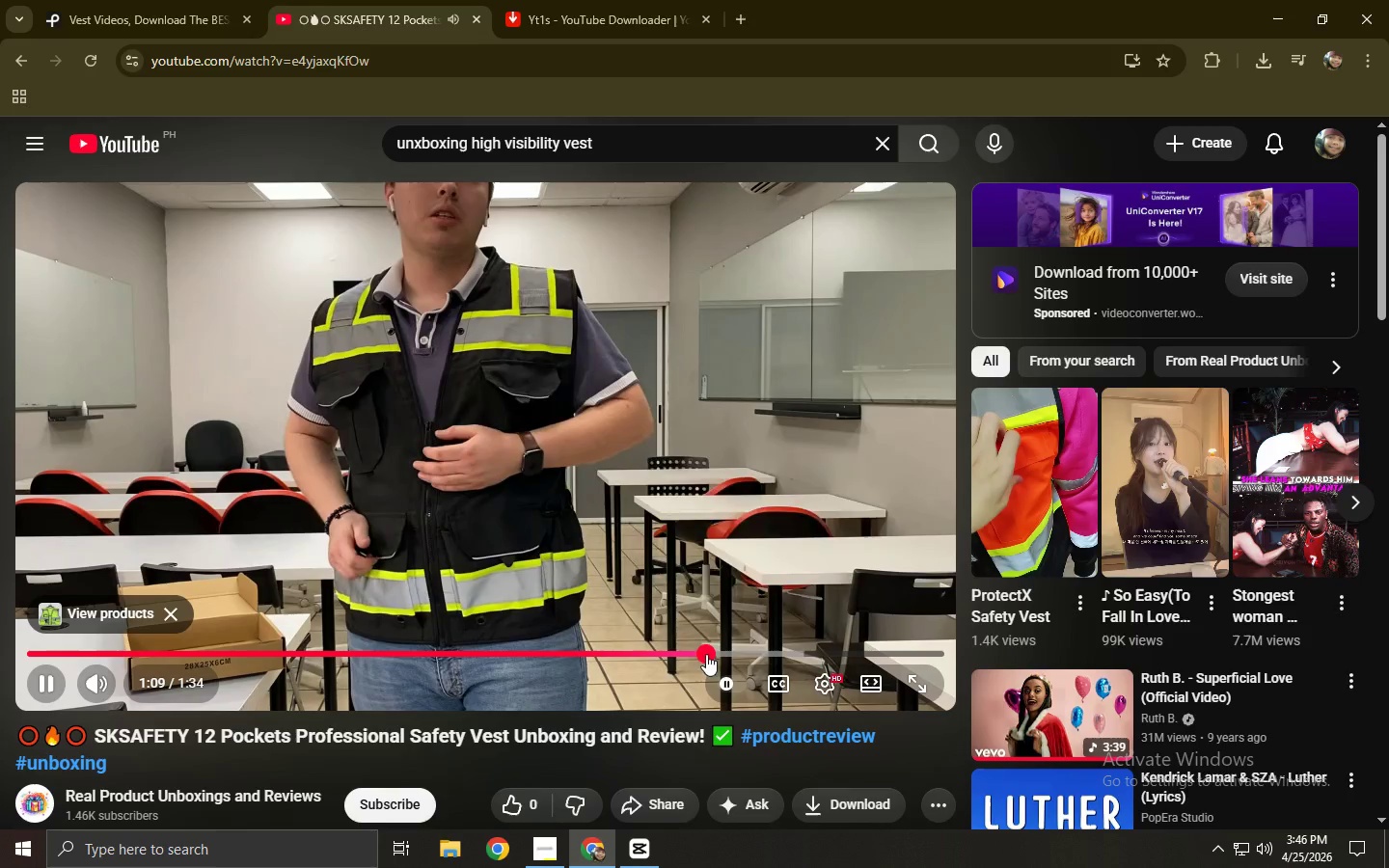 
left_click([837, 657])
 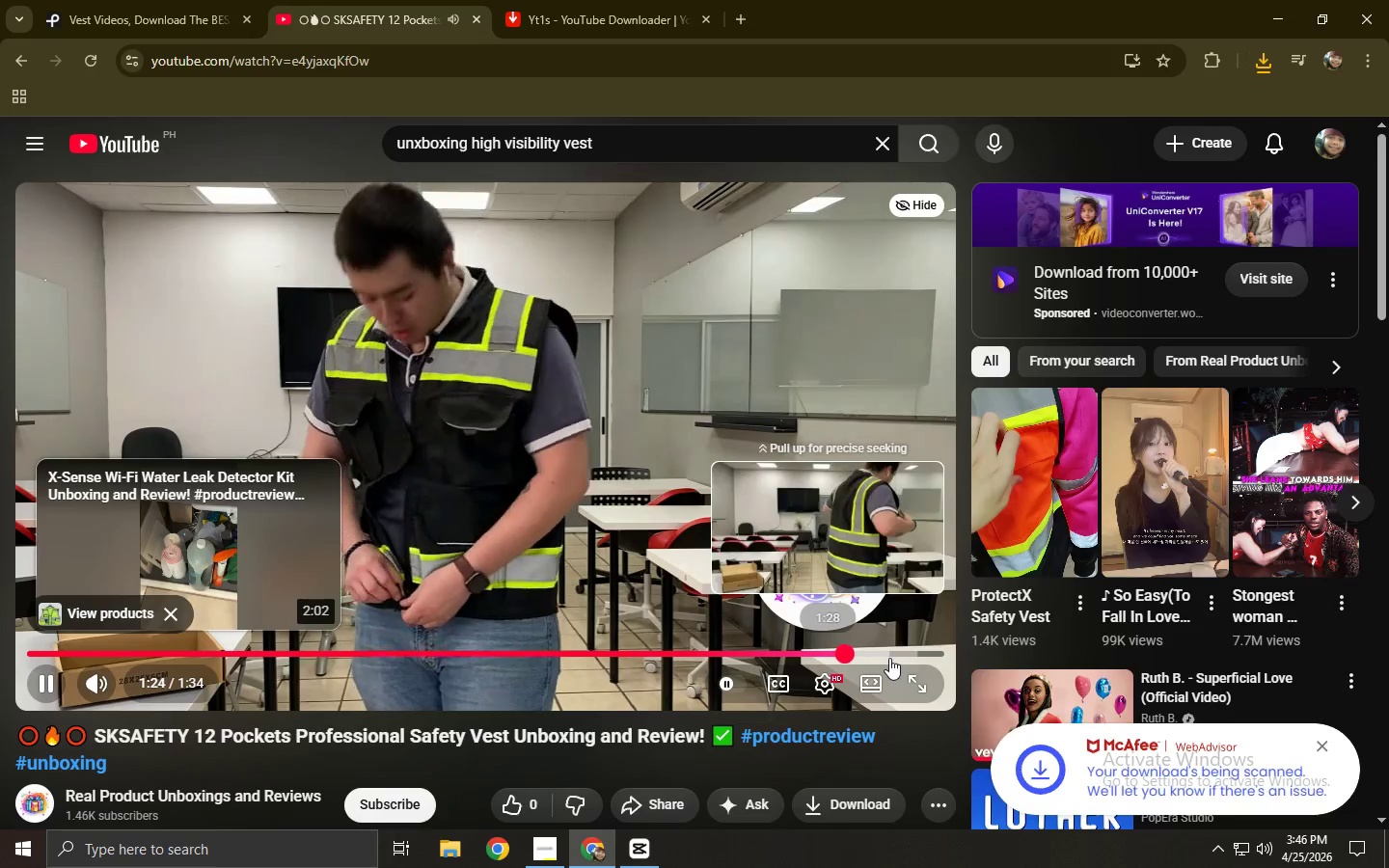 
left_click([556, 547])
 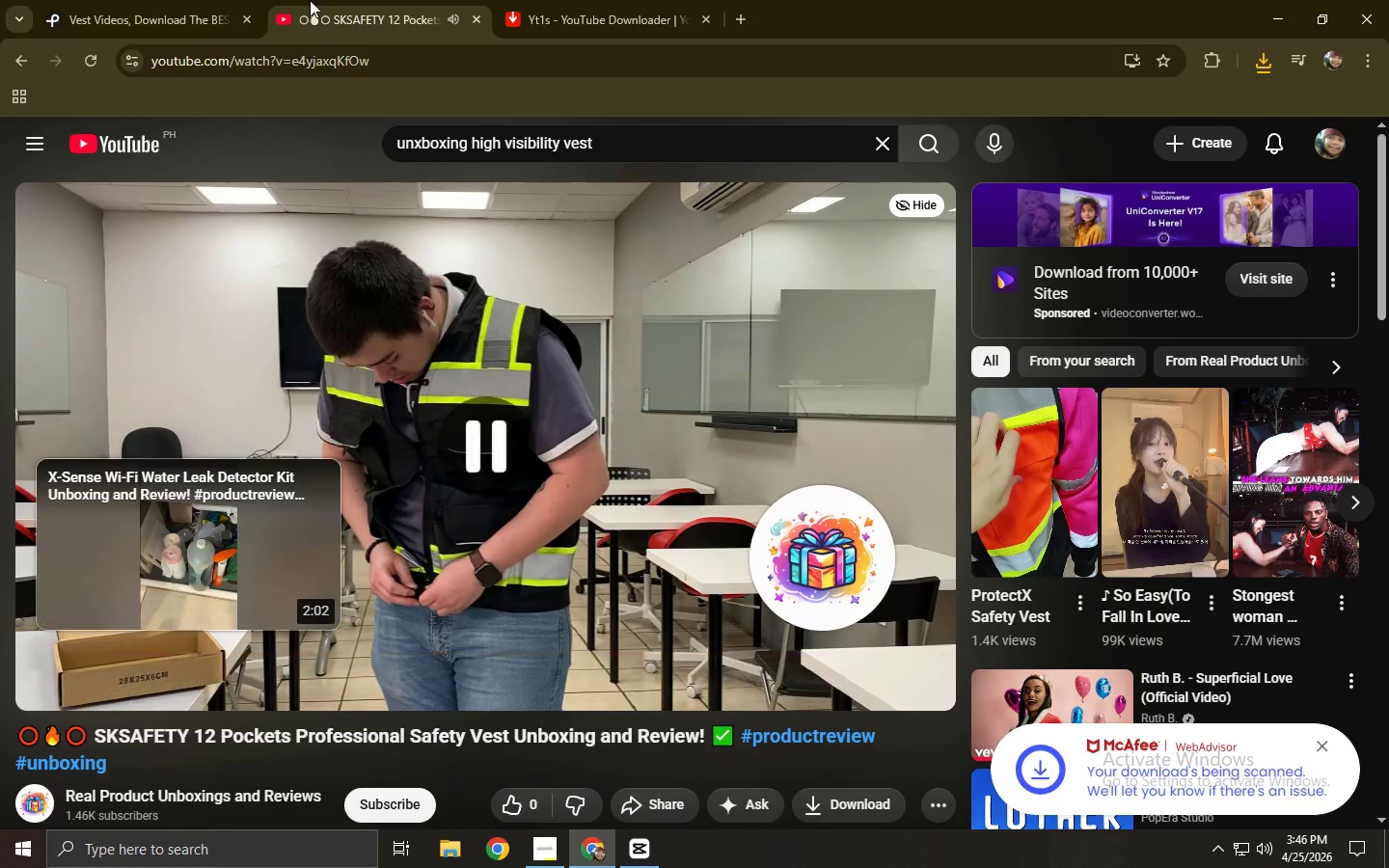 
left_click([202, 0])
 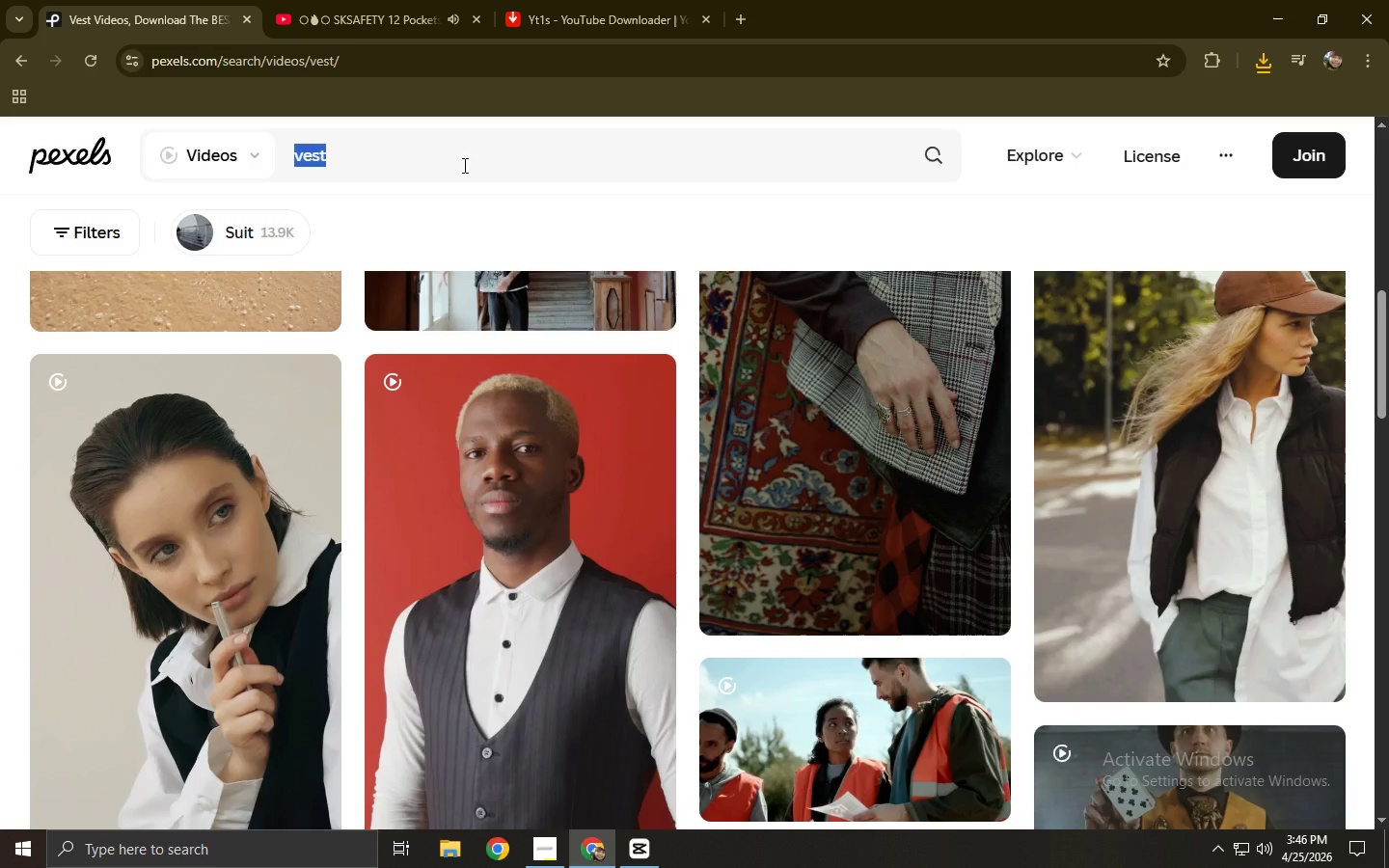 
double_click([463, 165])
 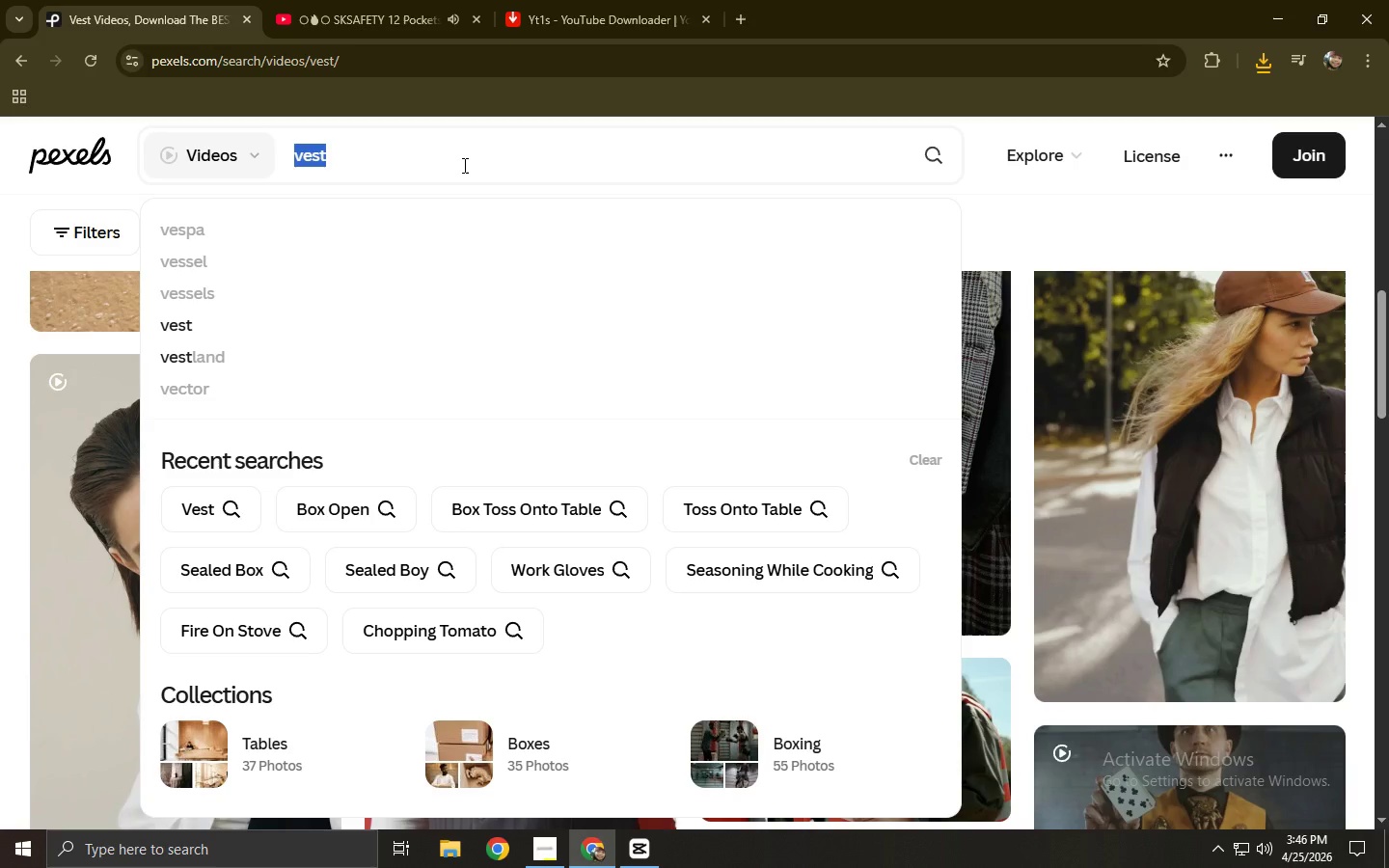 
triple_click([463, 165])
 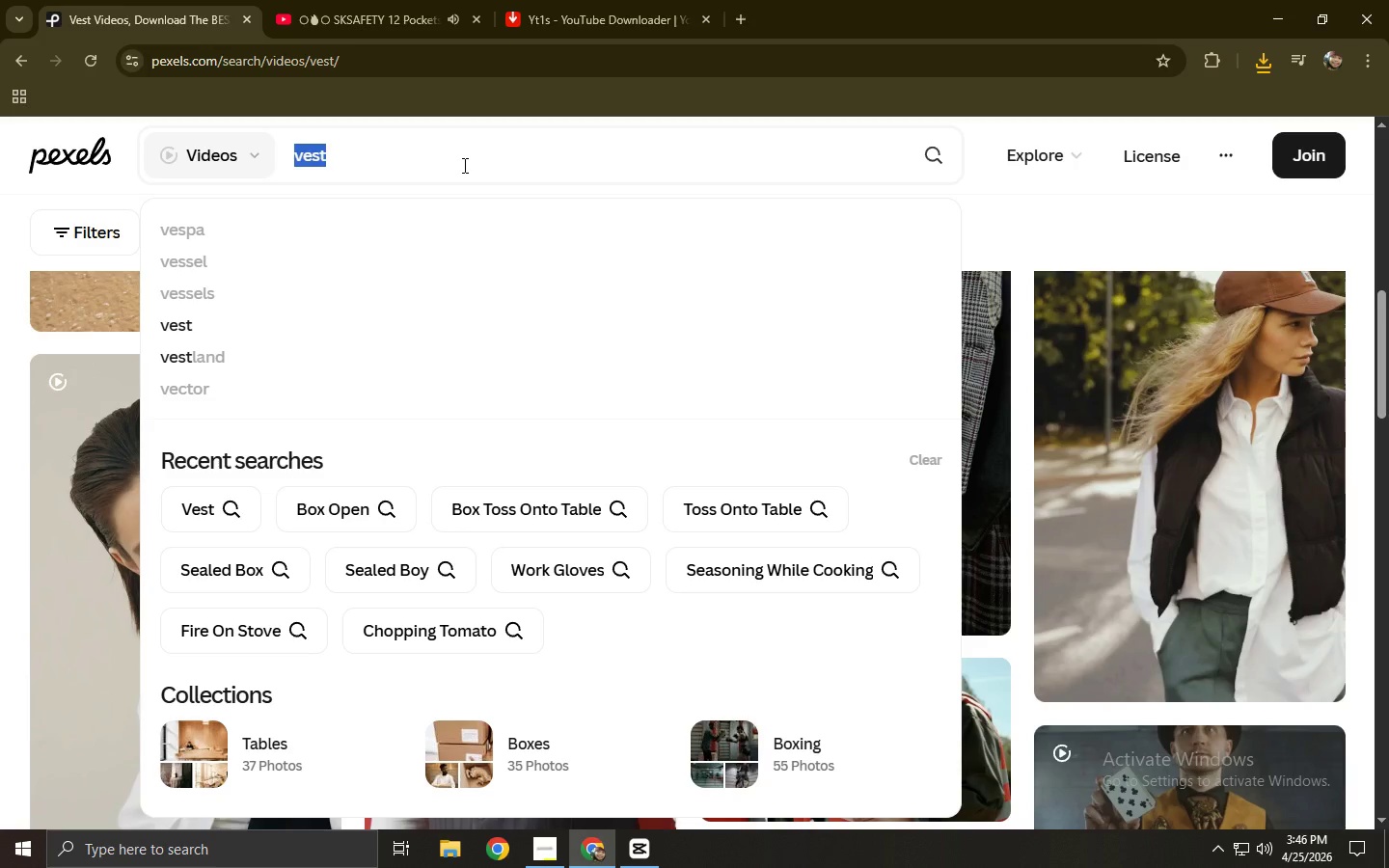 
type(reflective strip close-up)
 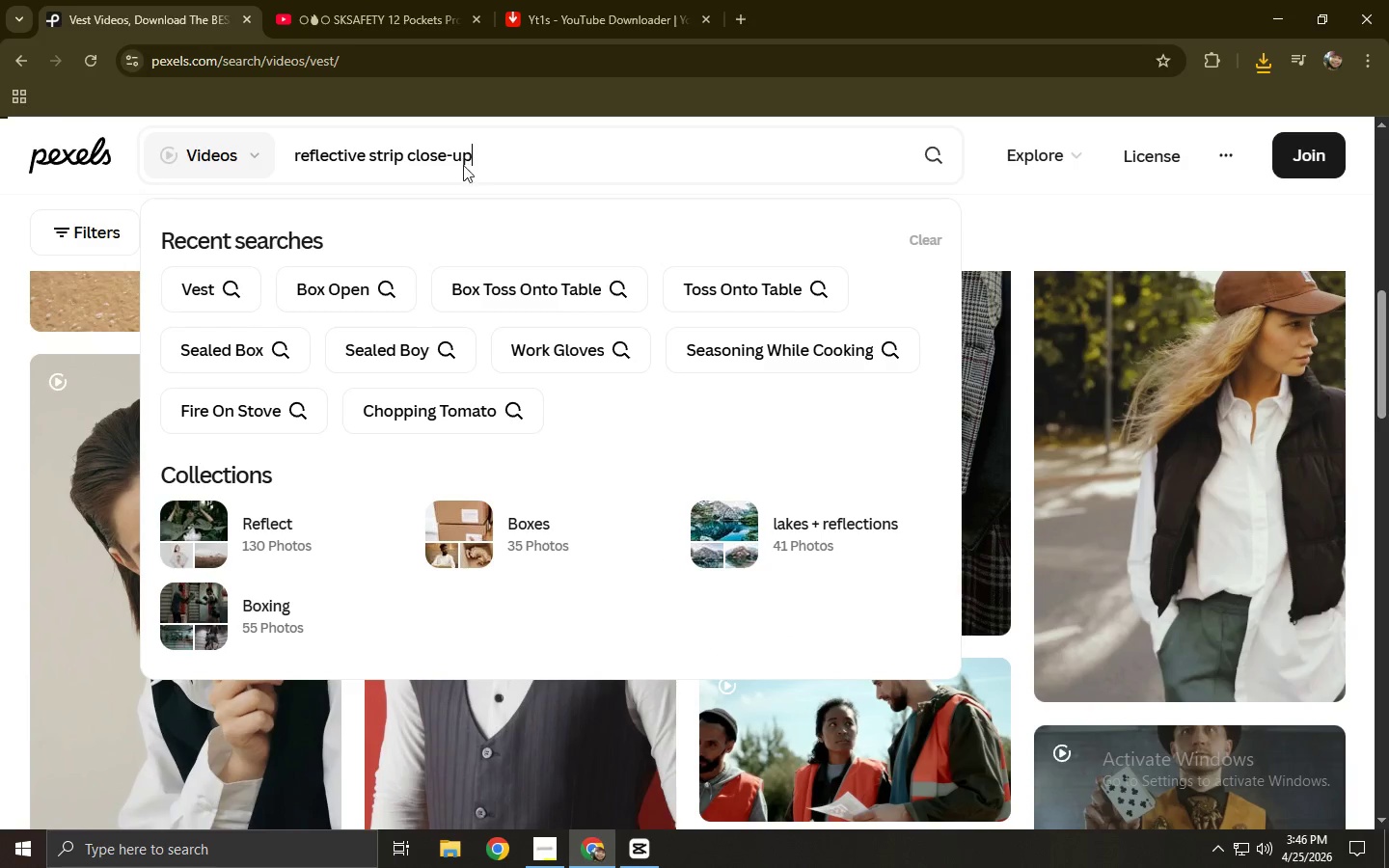 
key(Enter)
 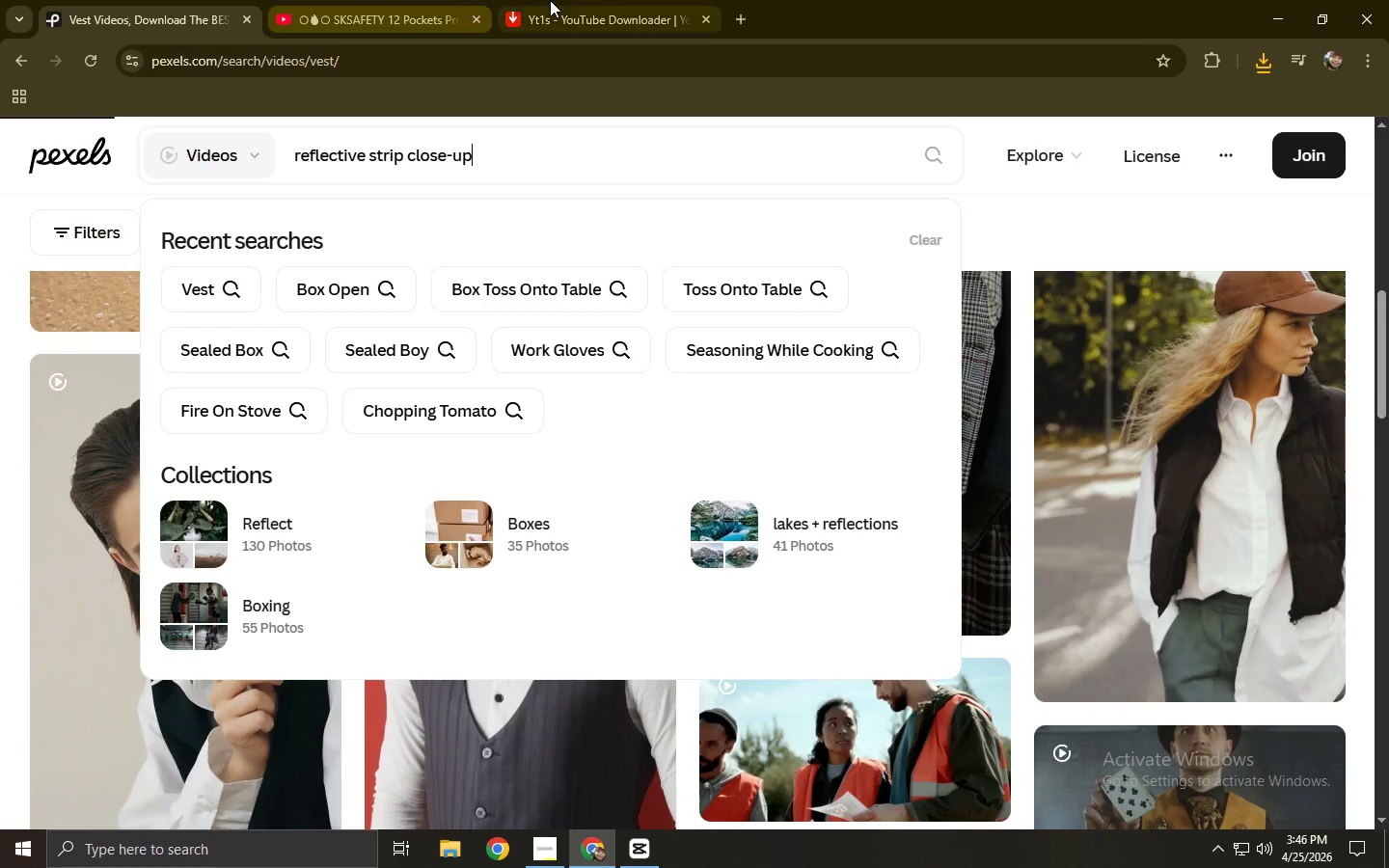 
left_click([575, 0])
 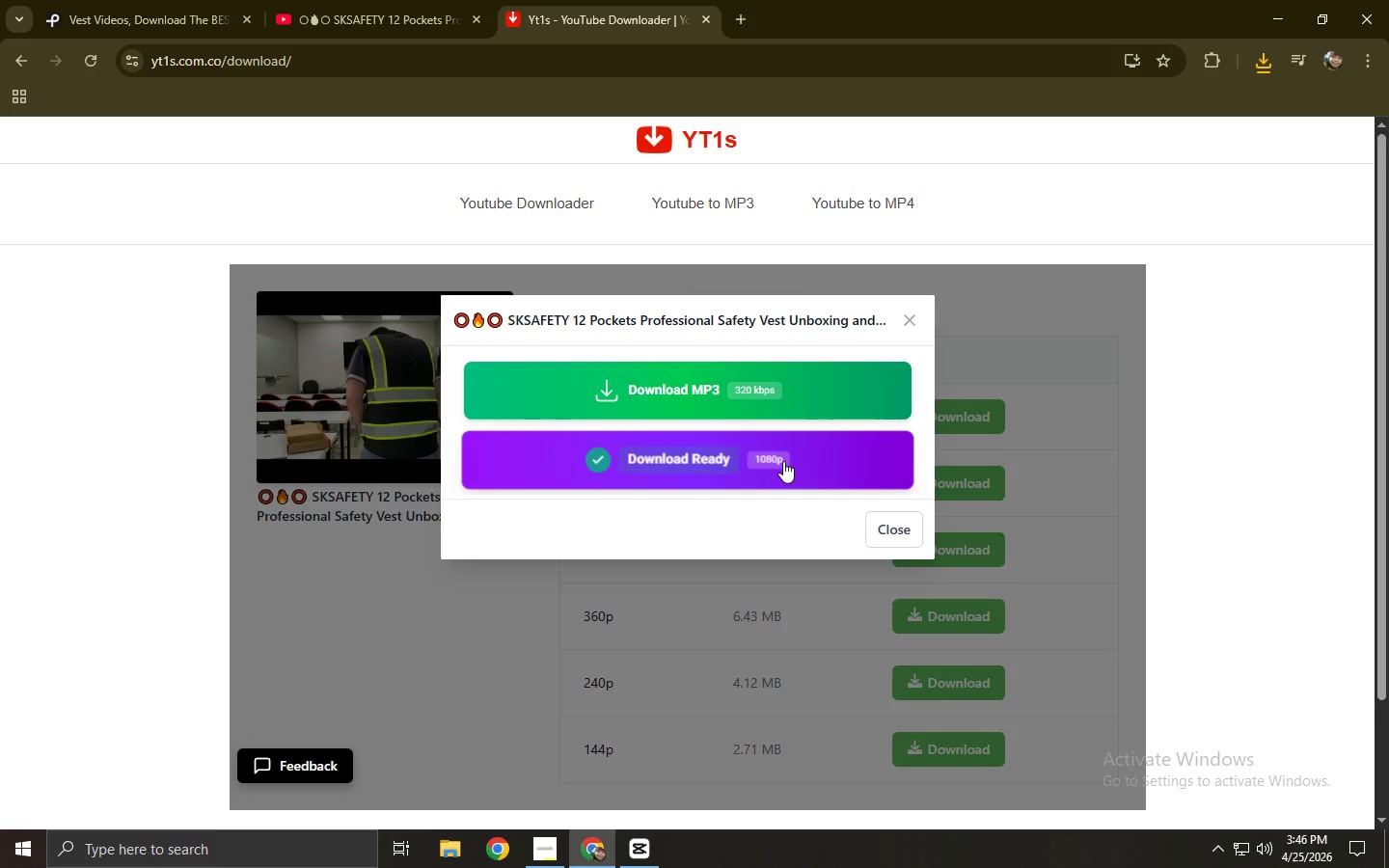 
left_click([783, 461])
 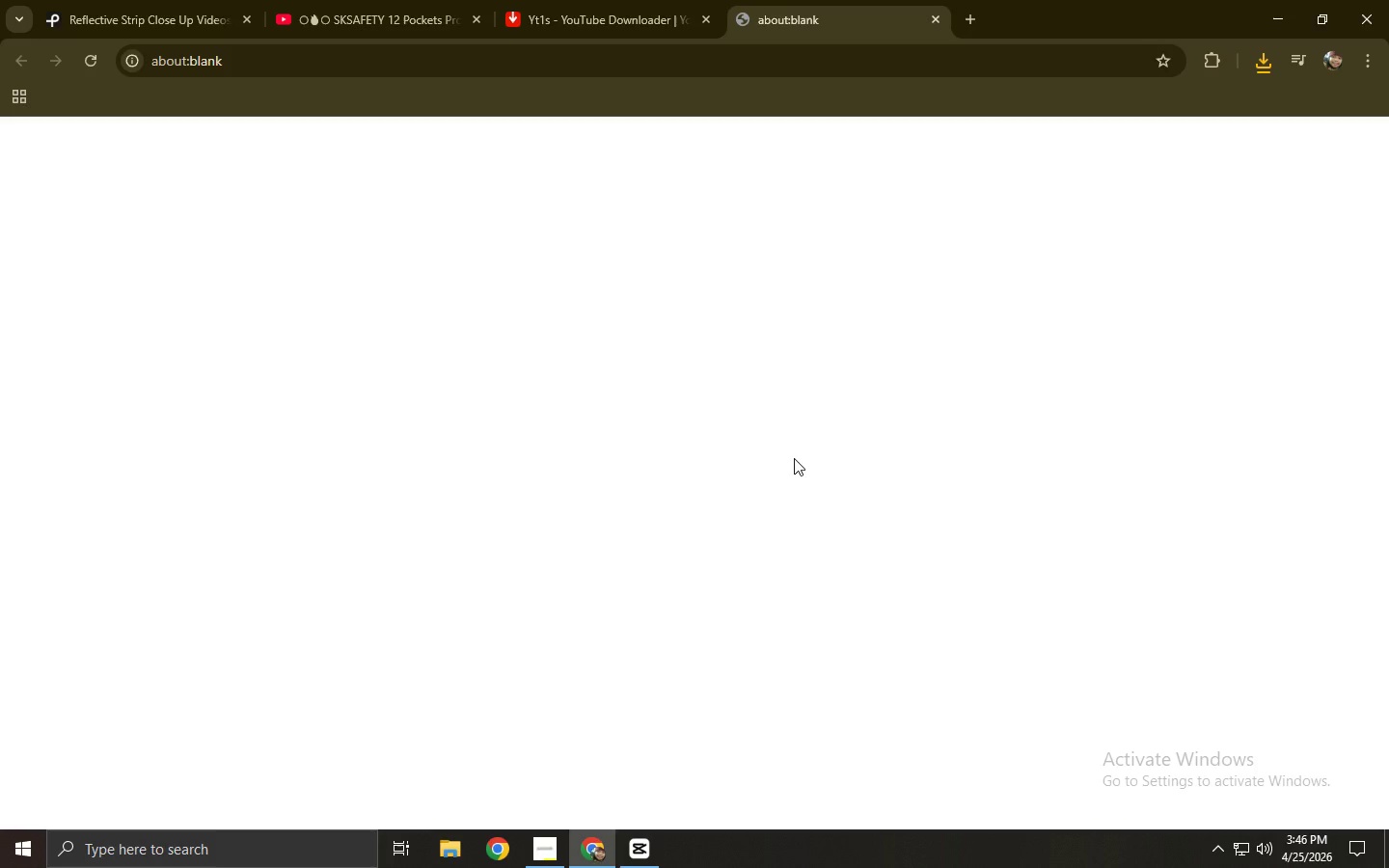 
key(Control+ControlLeft)
 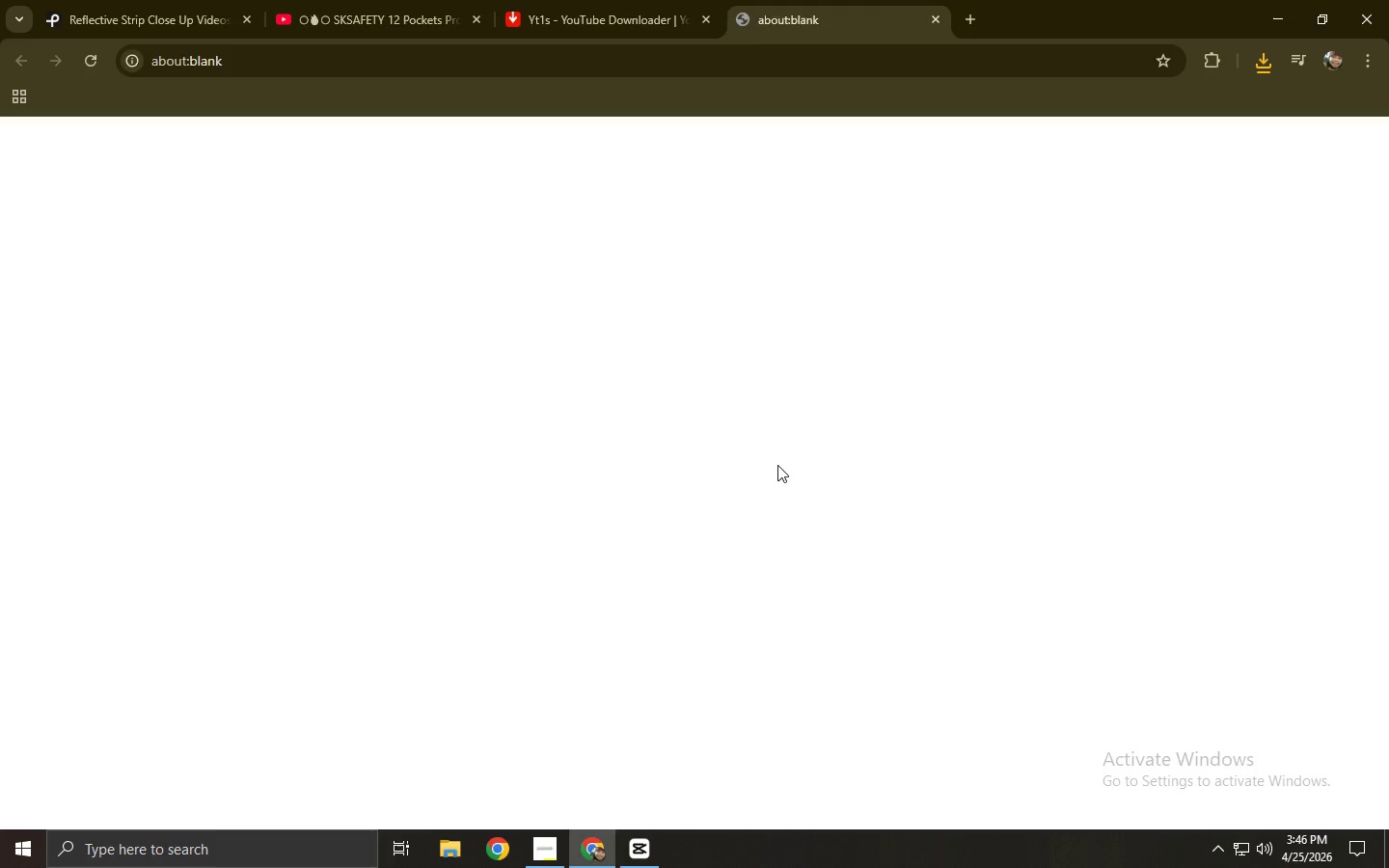 
key(Control+W)
 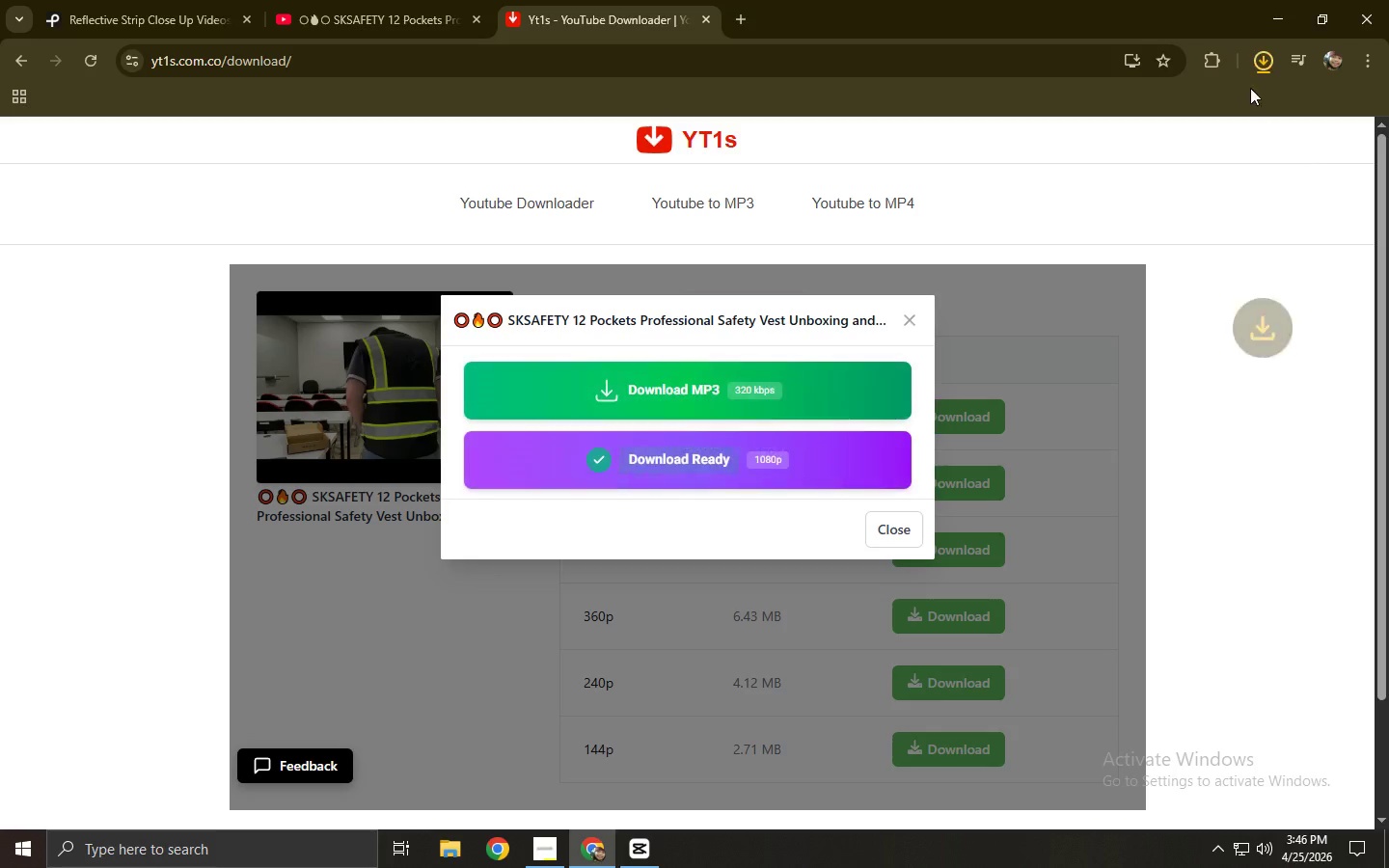 
left_click([1255, 64])
 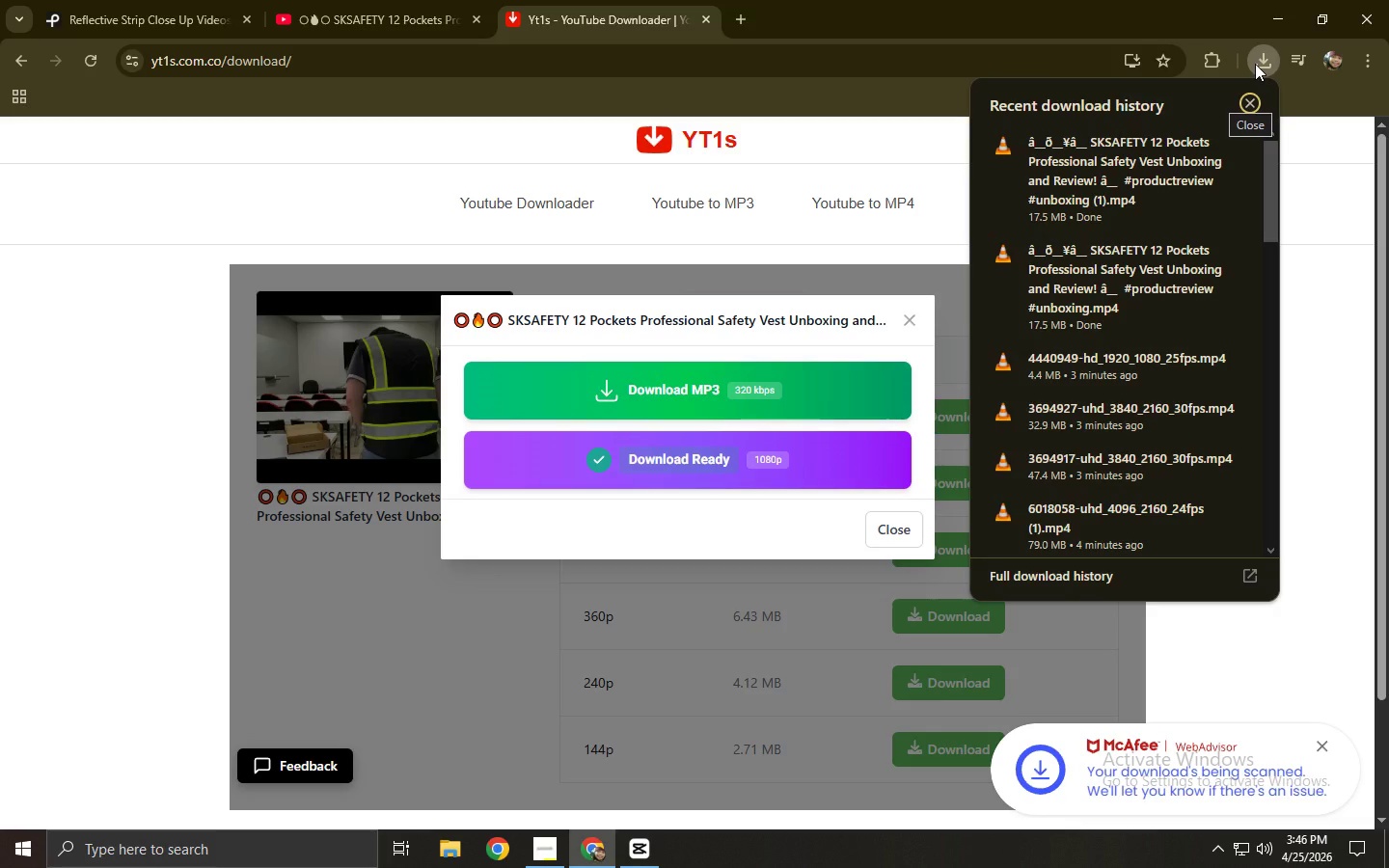 
left_click([1255, 64])
 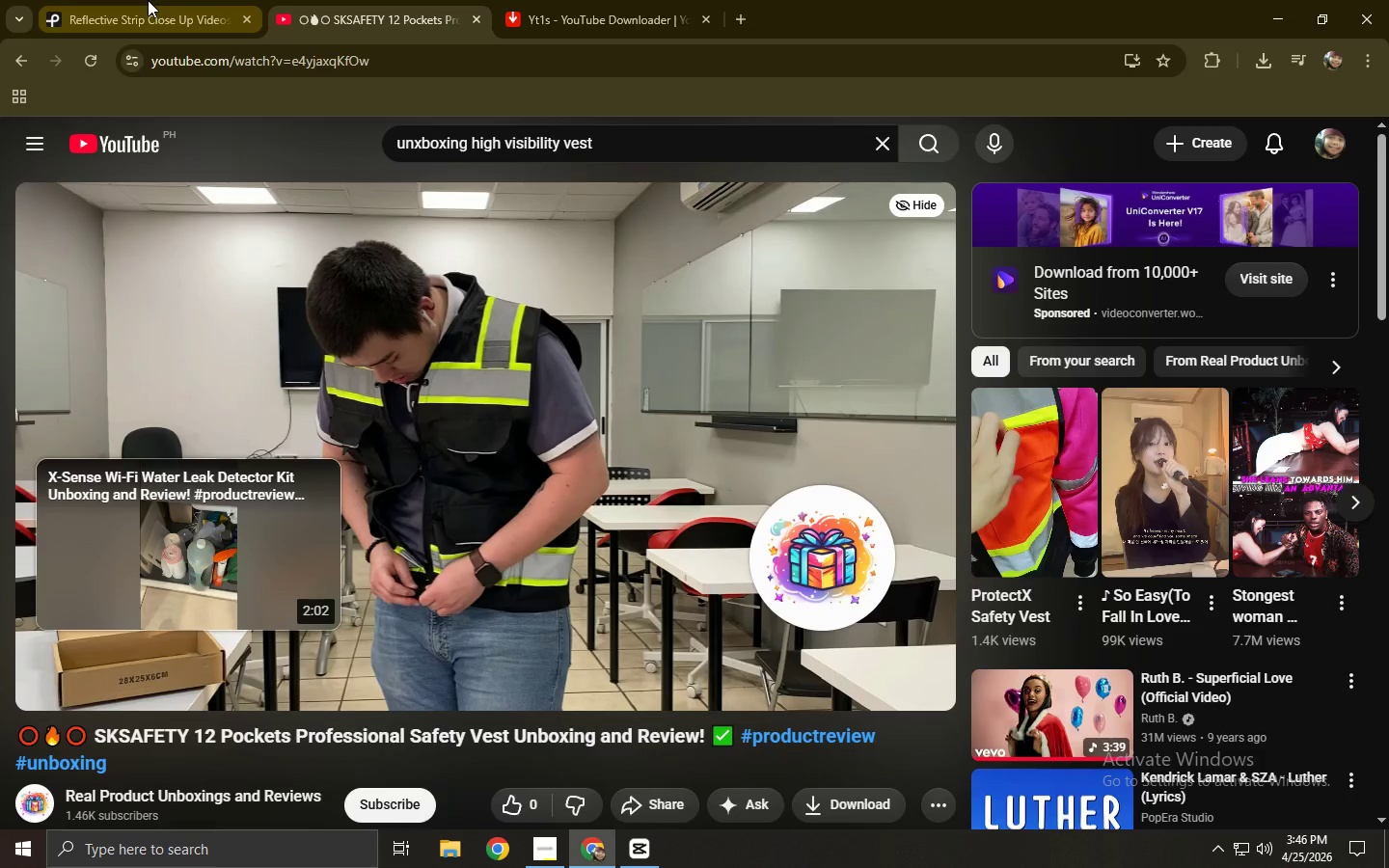 
left_click([148, 0])
 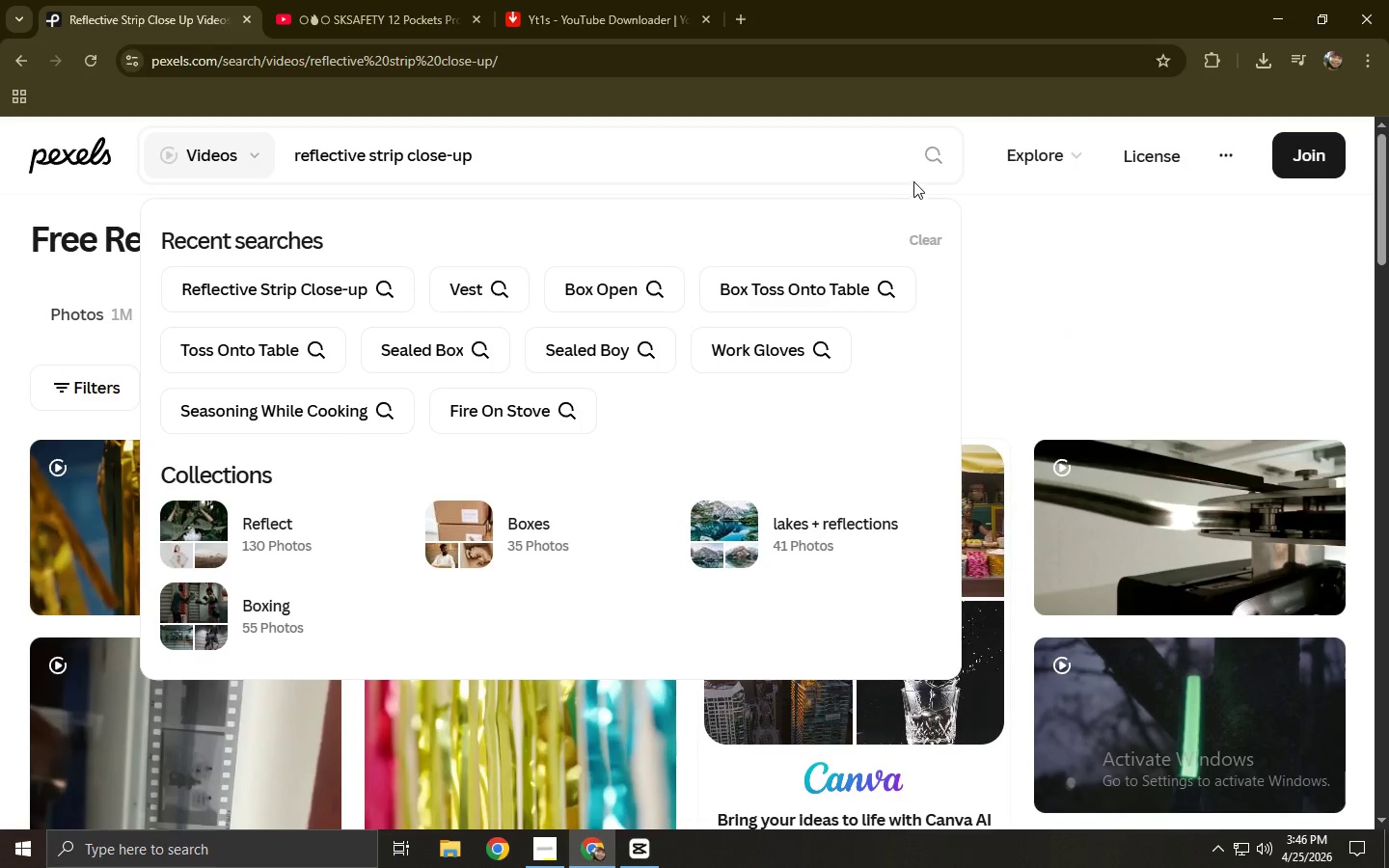 
double_click([936, 234])
 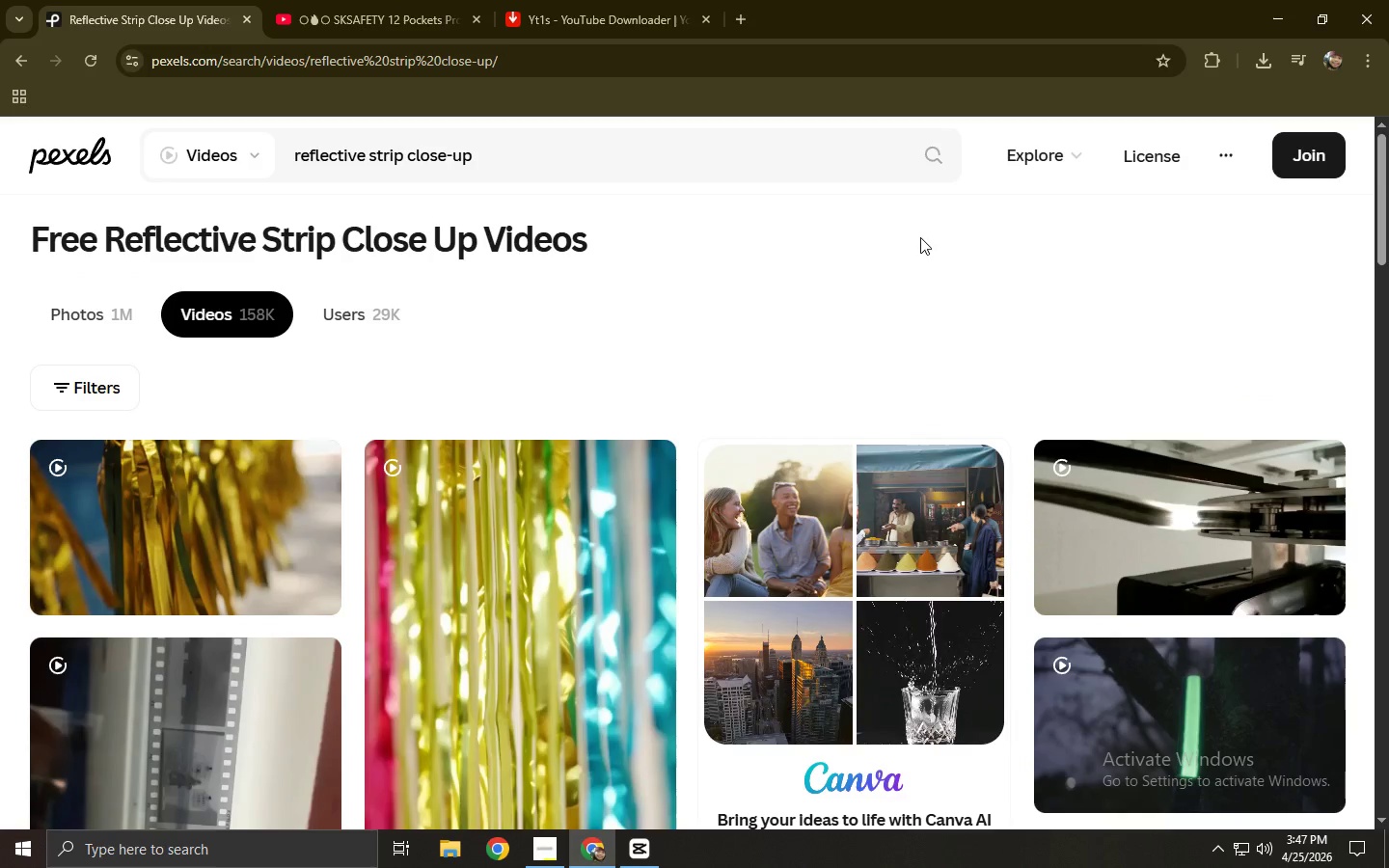 
scroll: coordinate [369, 382], scroll_direction: down, amount: 15.0
 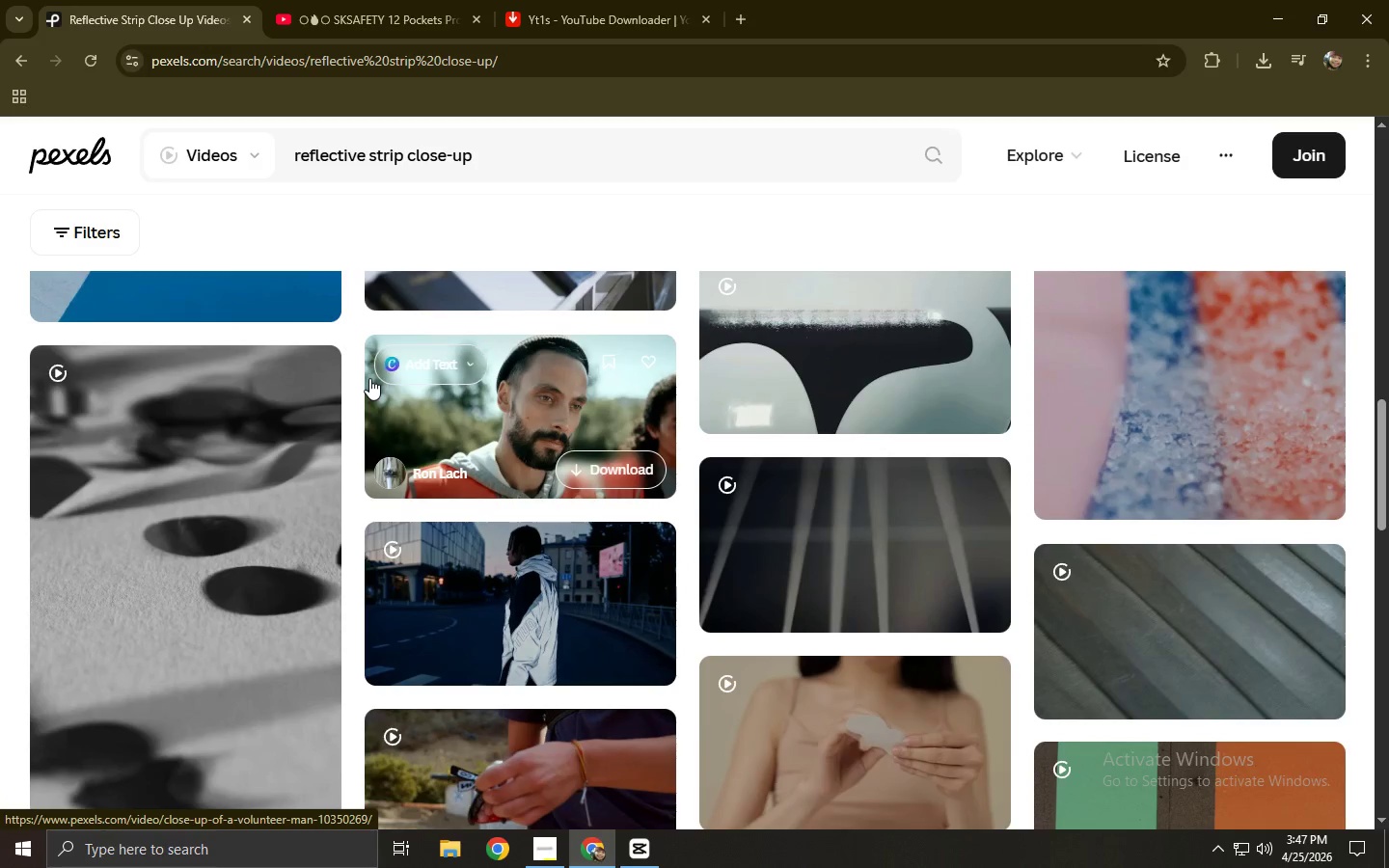 
scroll: coordinate [369, 378], scroll_direction: up, amount: 5.0
 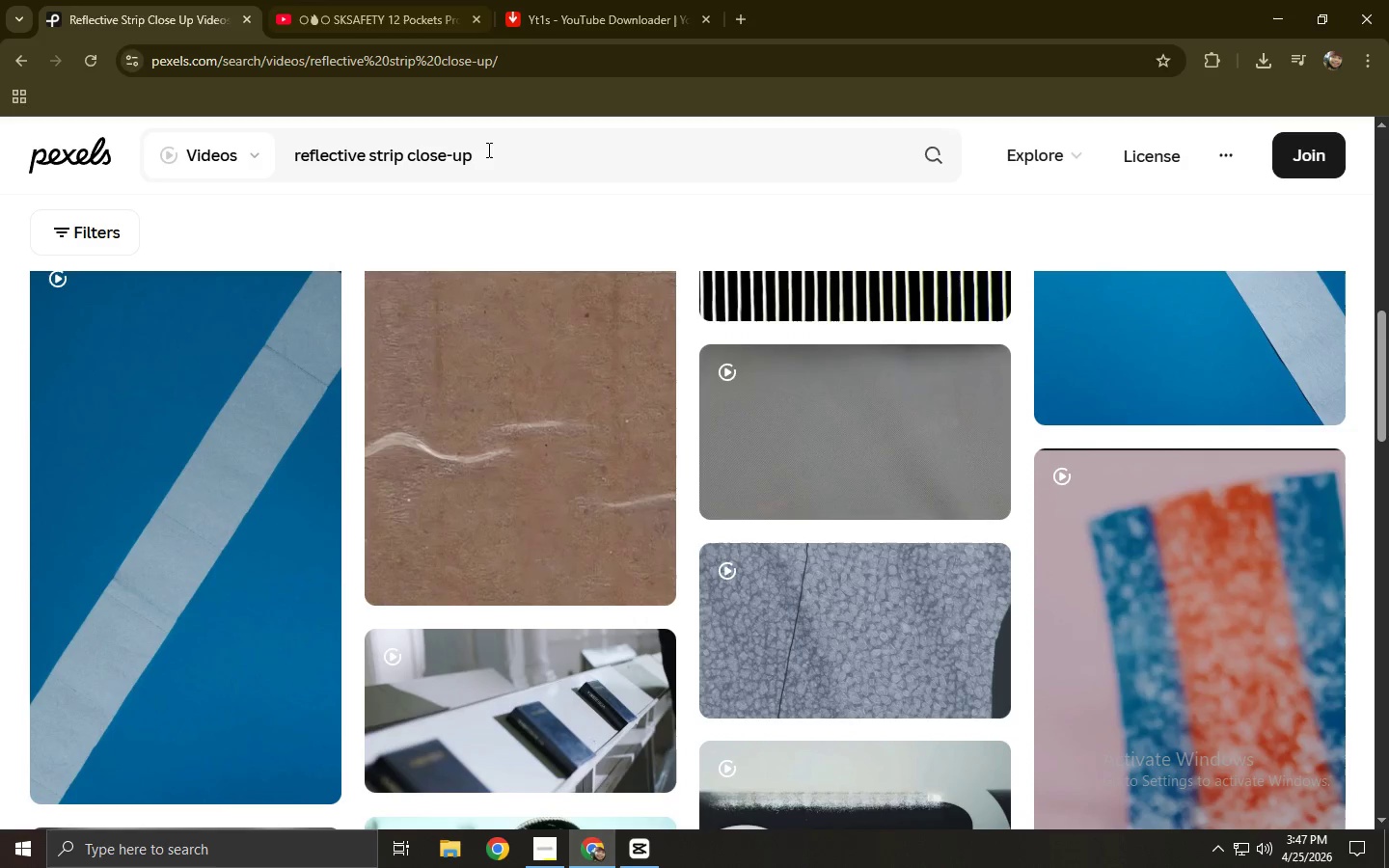 
left_click_drag(start_coordinate=[517, 167], to_coordinate=[326, 176])
 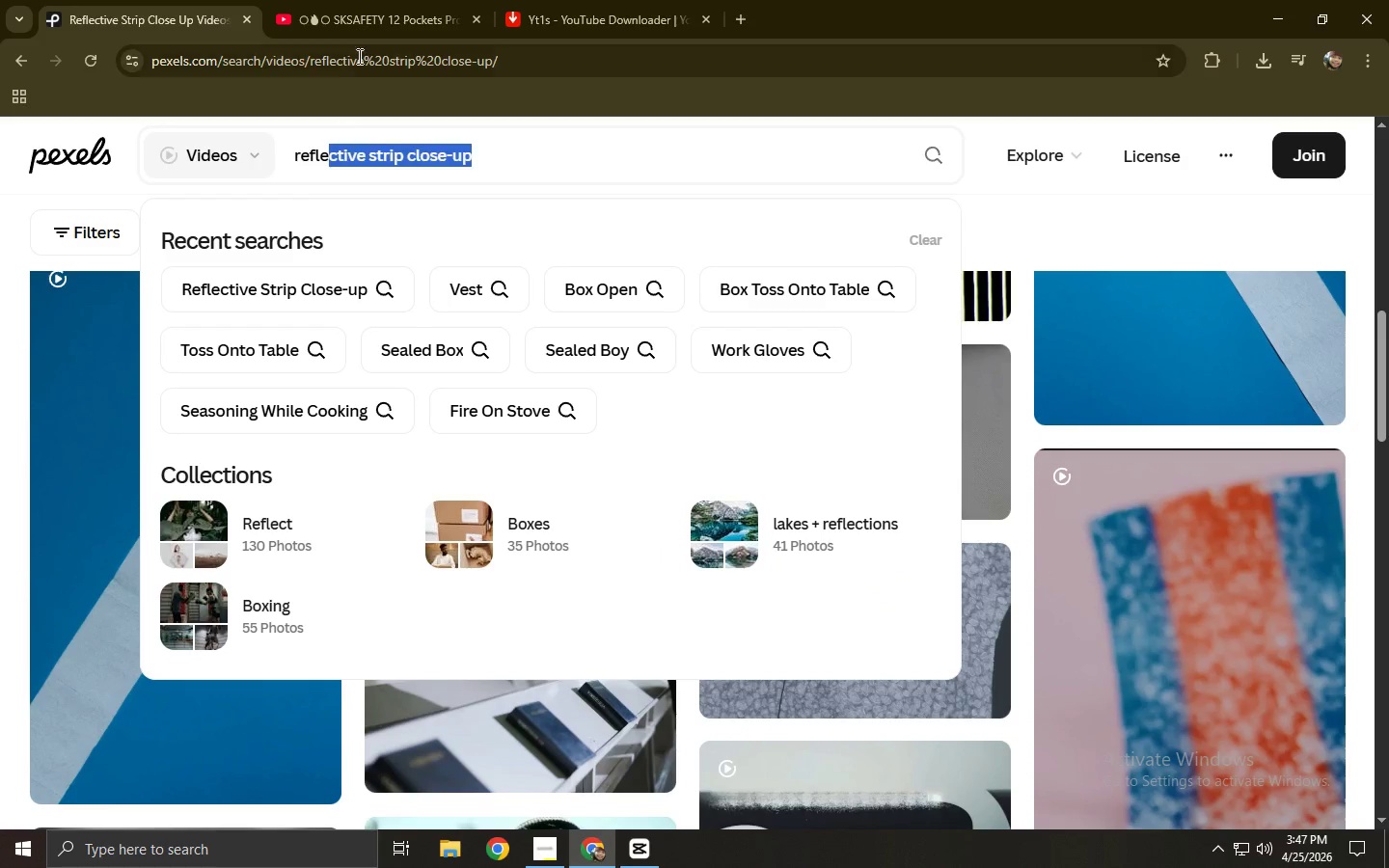 
key(Control+A)
 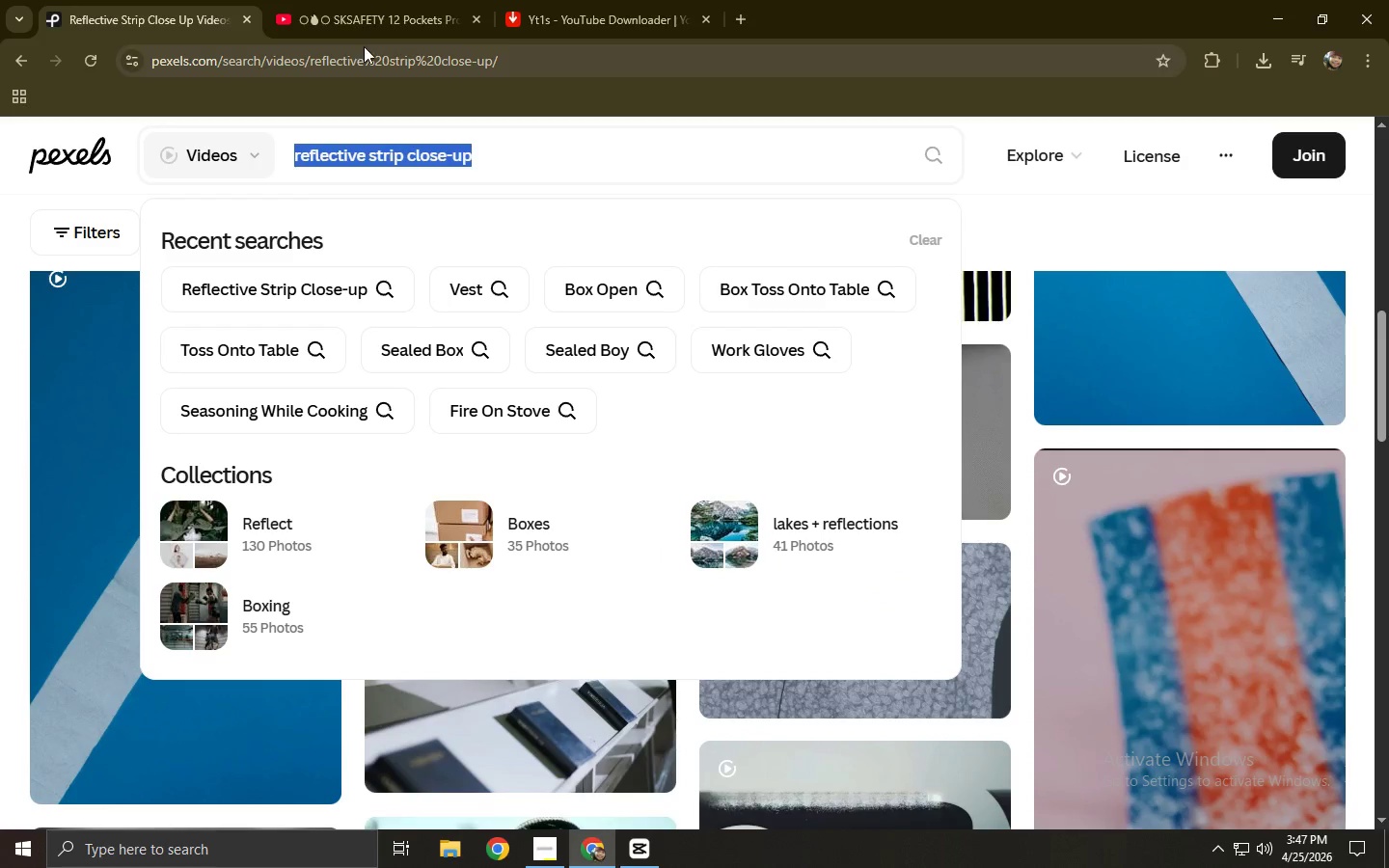 
key(Control+C)
 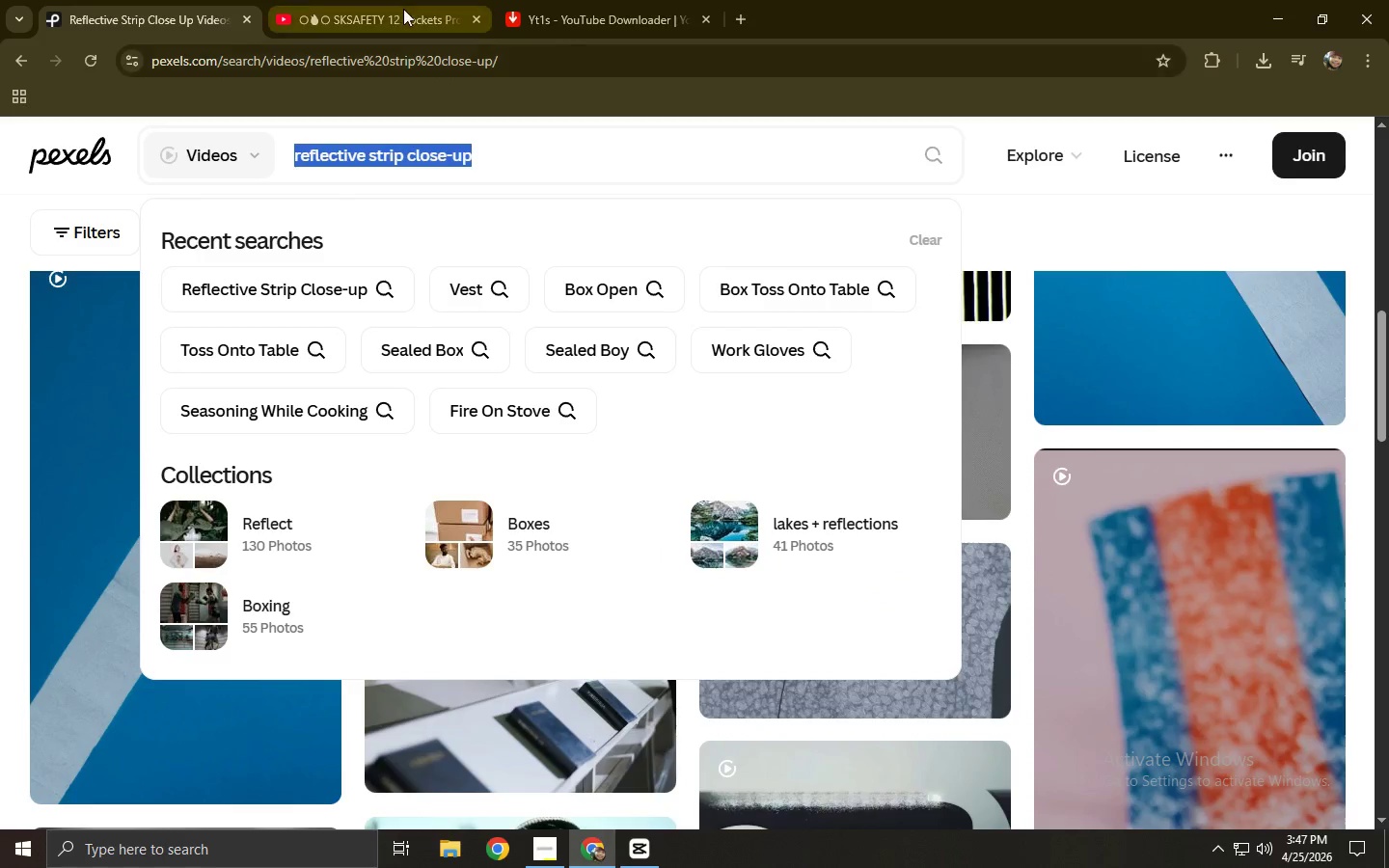 
left_click([403, 9])
 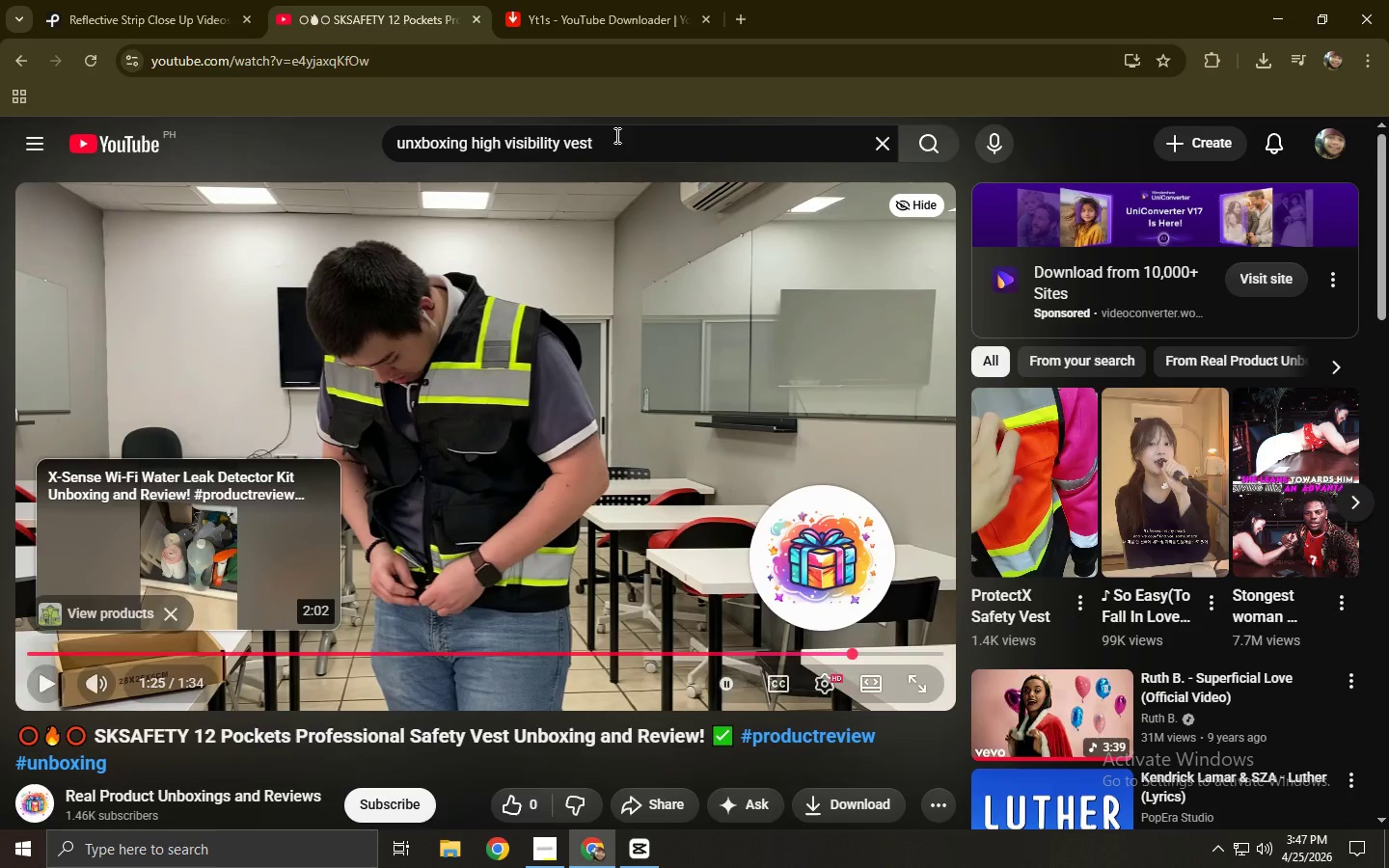 
left_click_drag(start_coordinate=[627, 129], to_coordinate=[403, 160])
 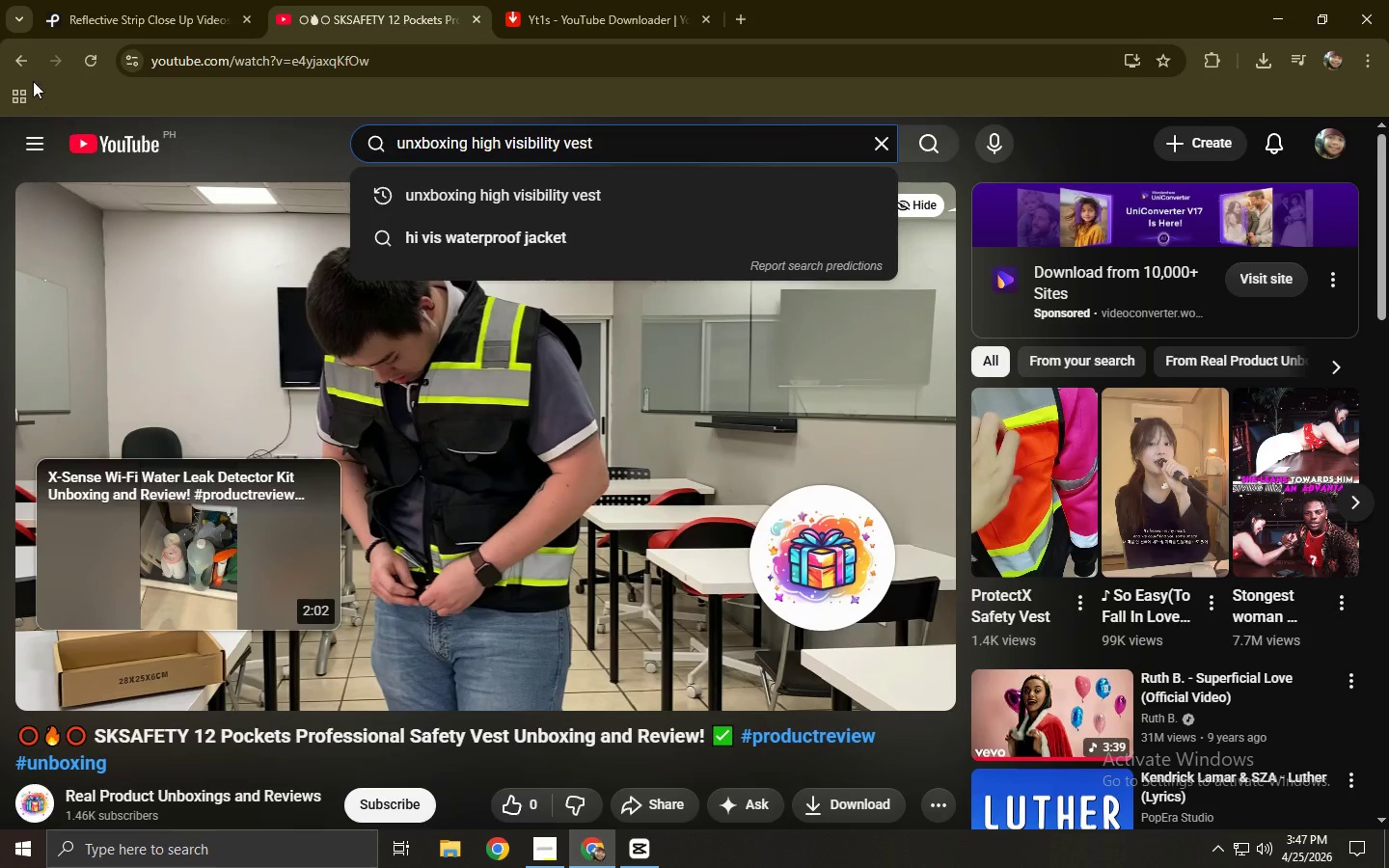 
left_click([26, 66])
 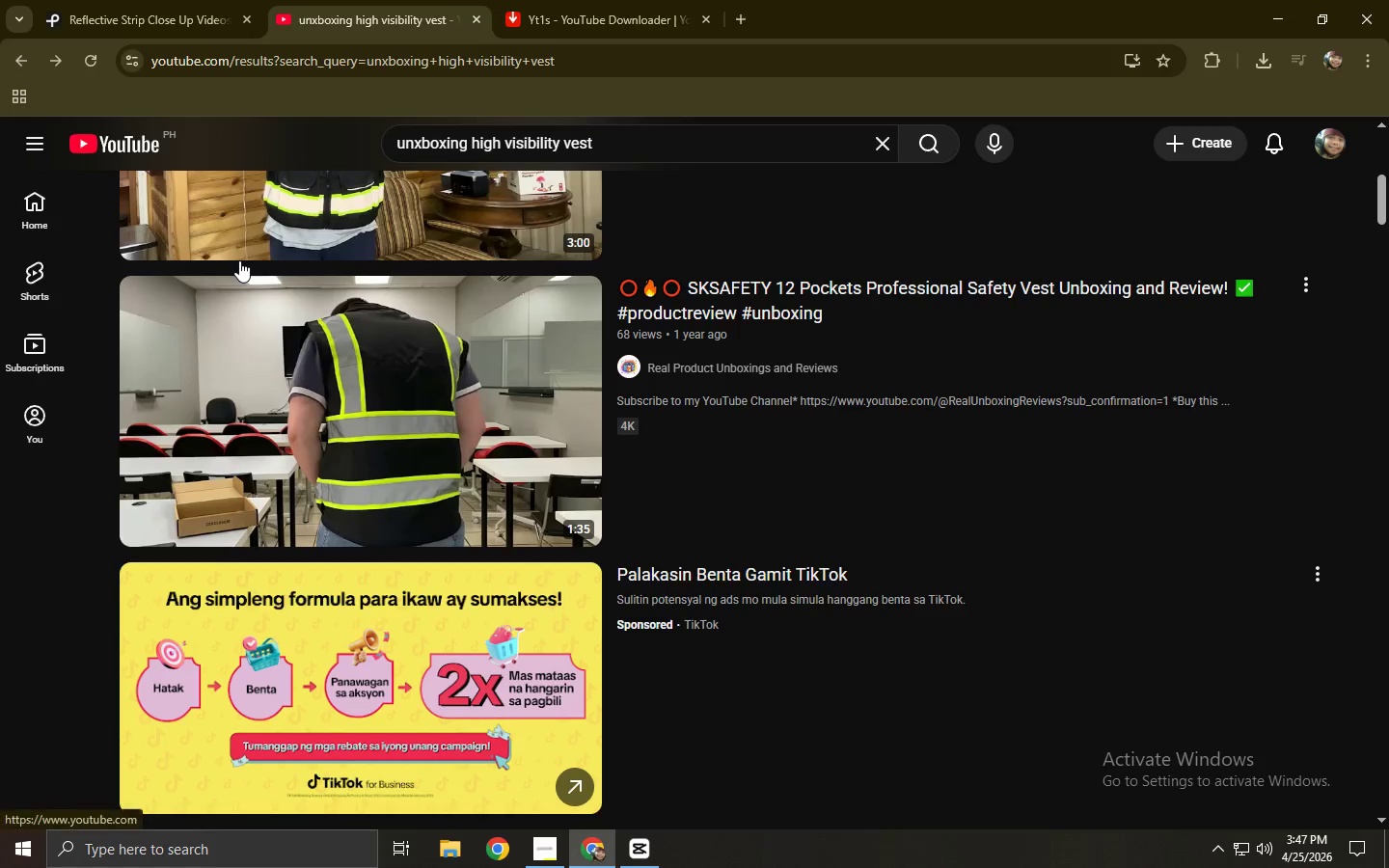 
scroll: coordinate [236, 277], scroll_direction: down, amount: 6.0
 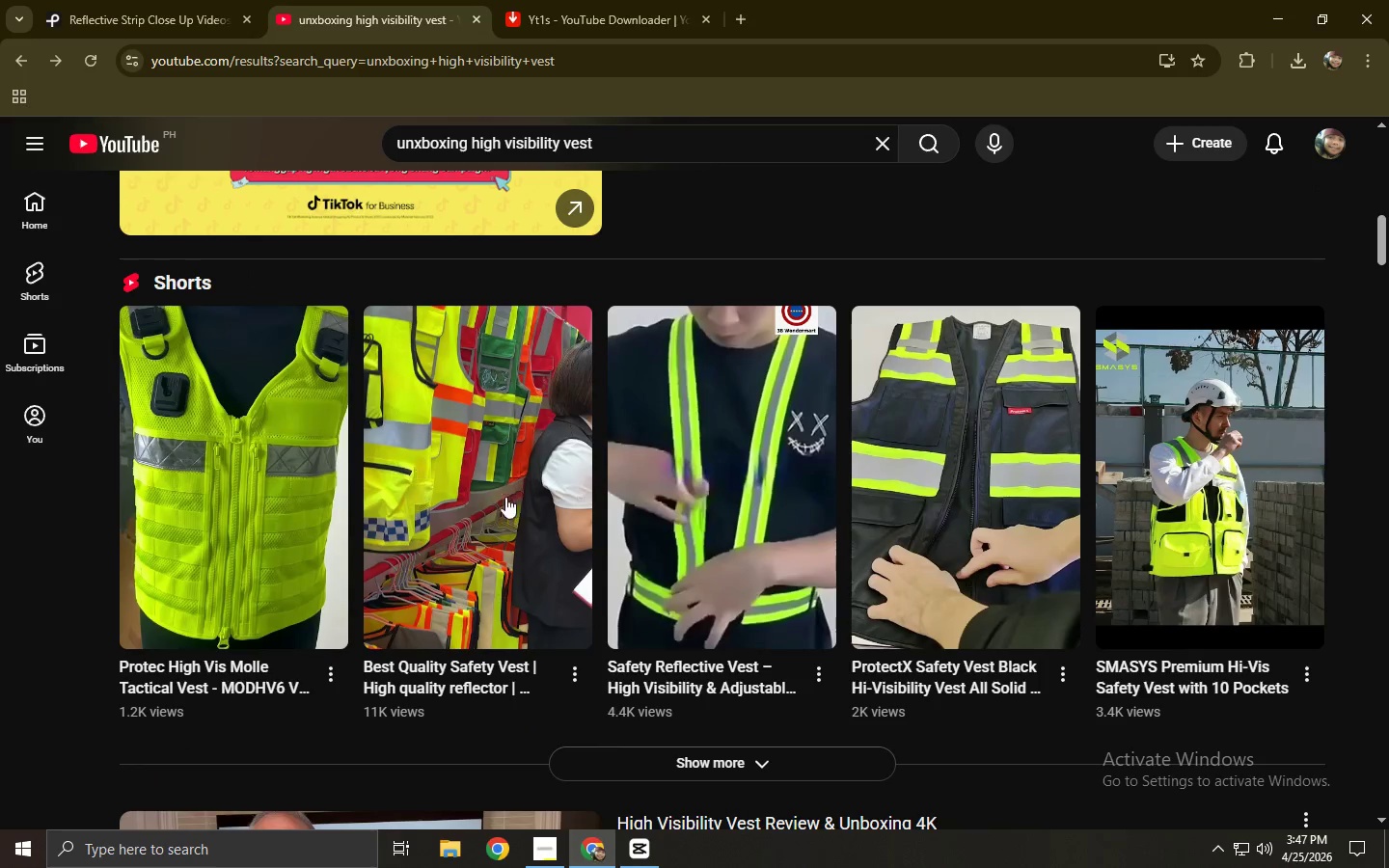 
left_click([247, 473])
 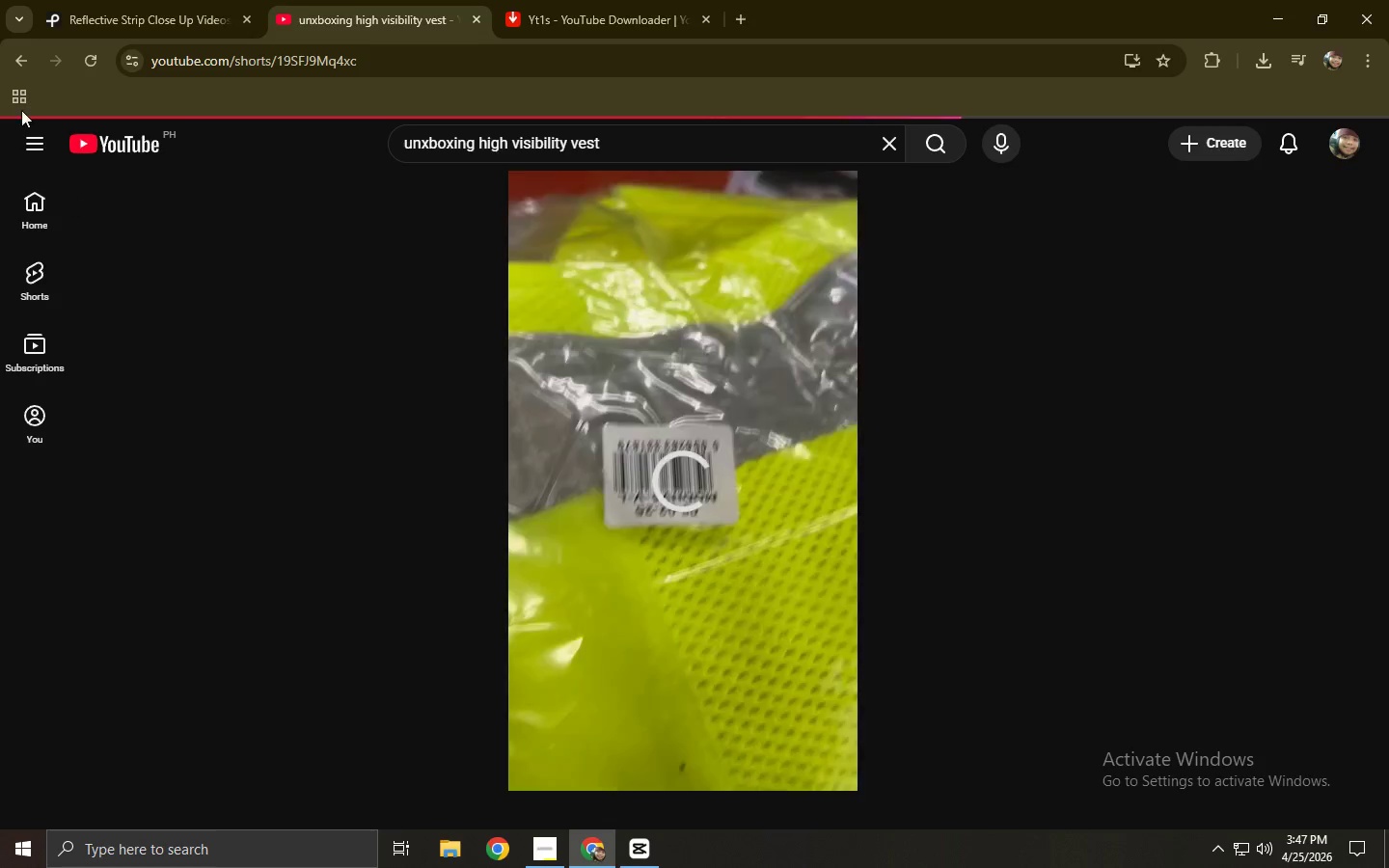 
left_click([21, 59])
 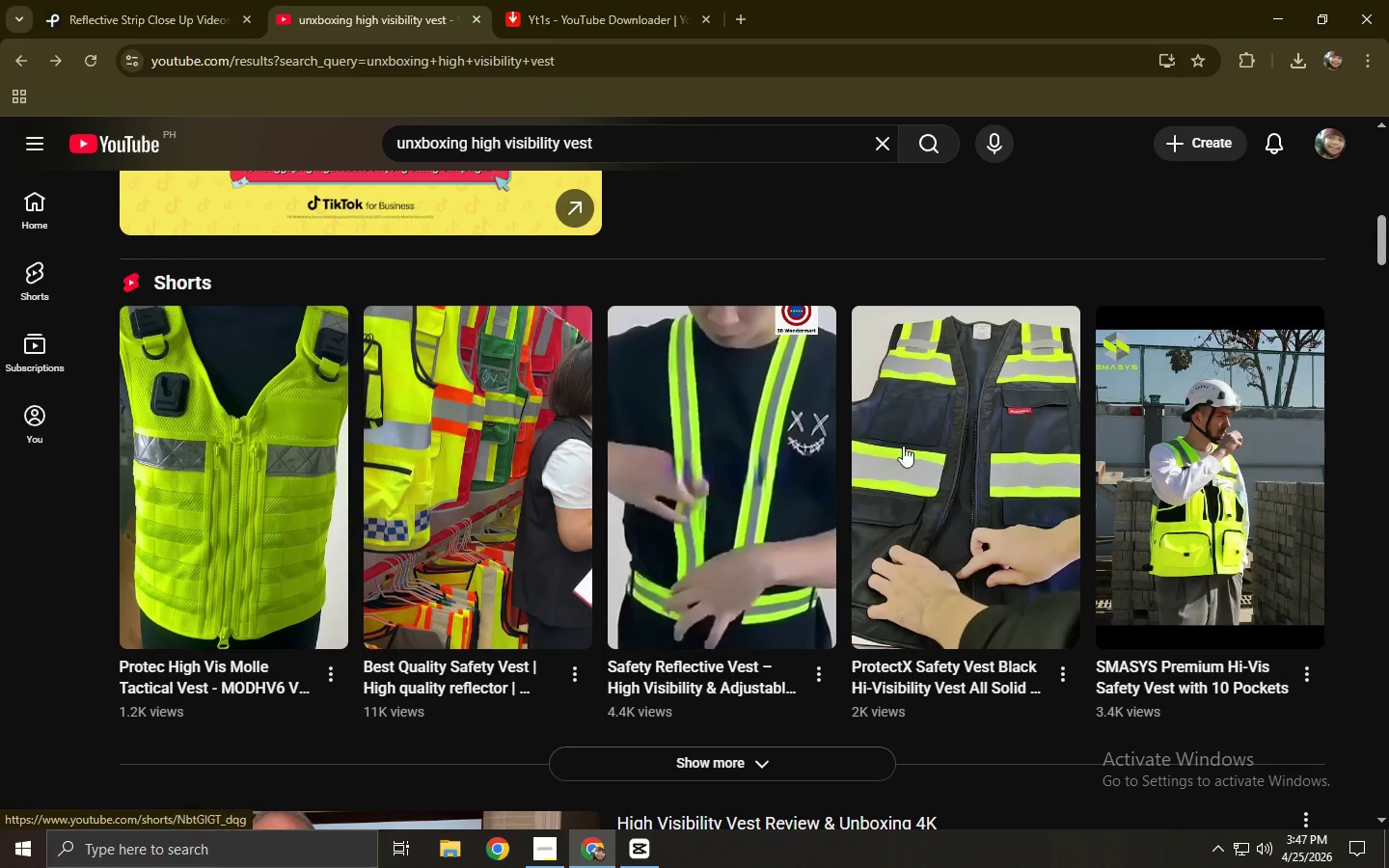 
scroll: coordinate [524, 433], scroll_direction: down, amount: 2.0
 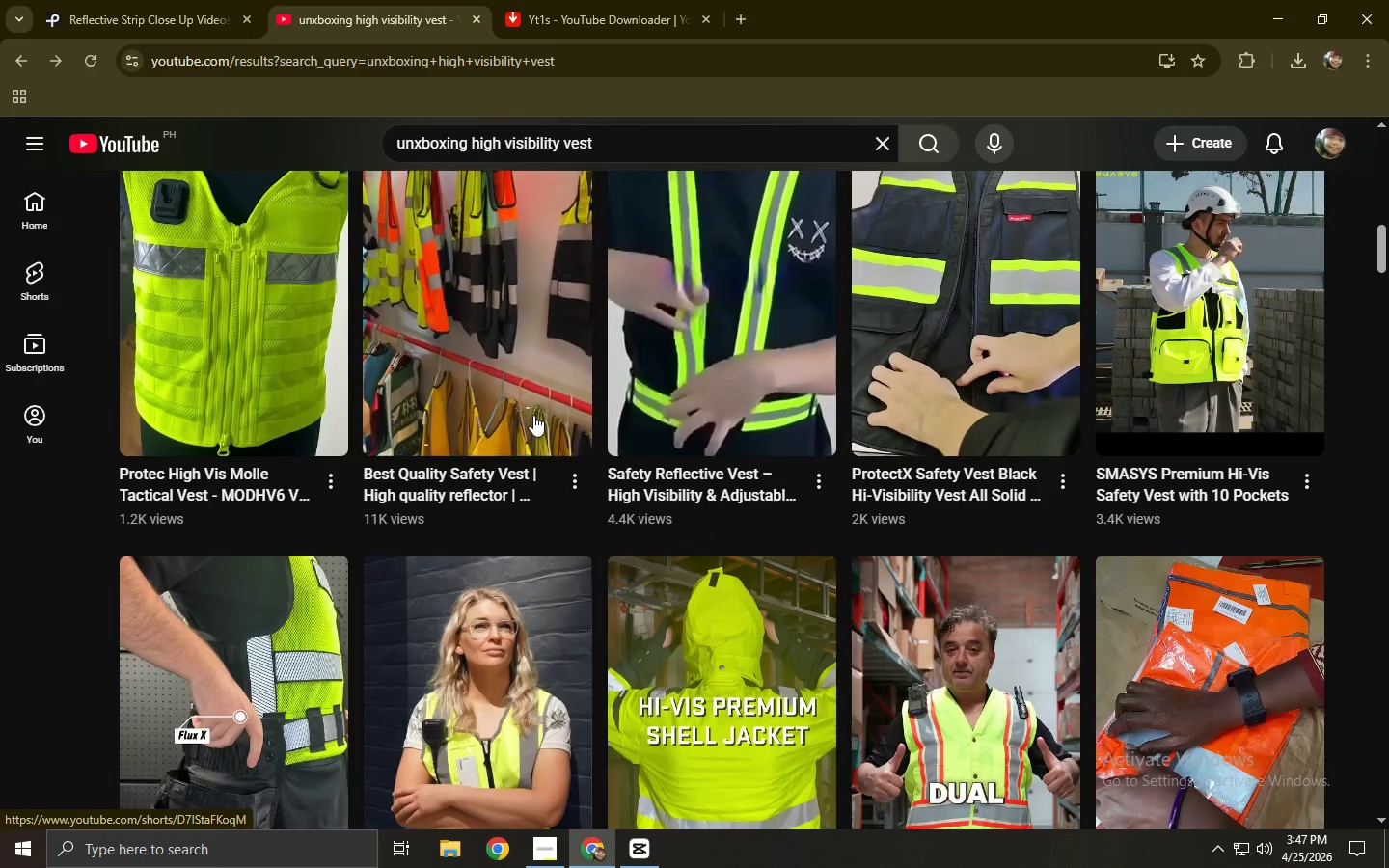 
scroll: coordinate [566, 405], scroll_direction: up, amount: 1.0
 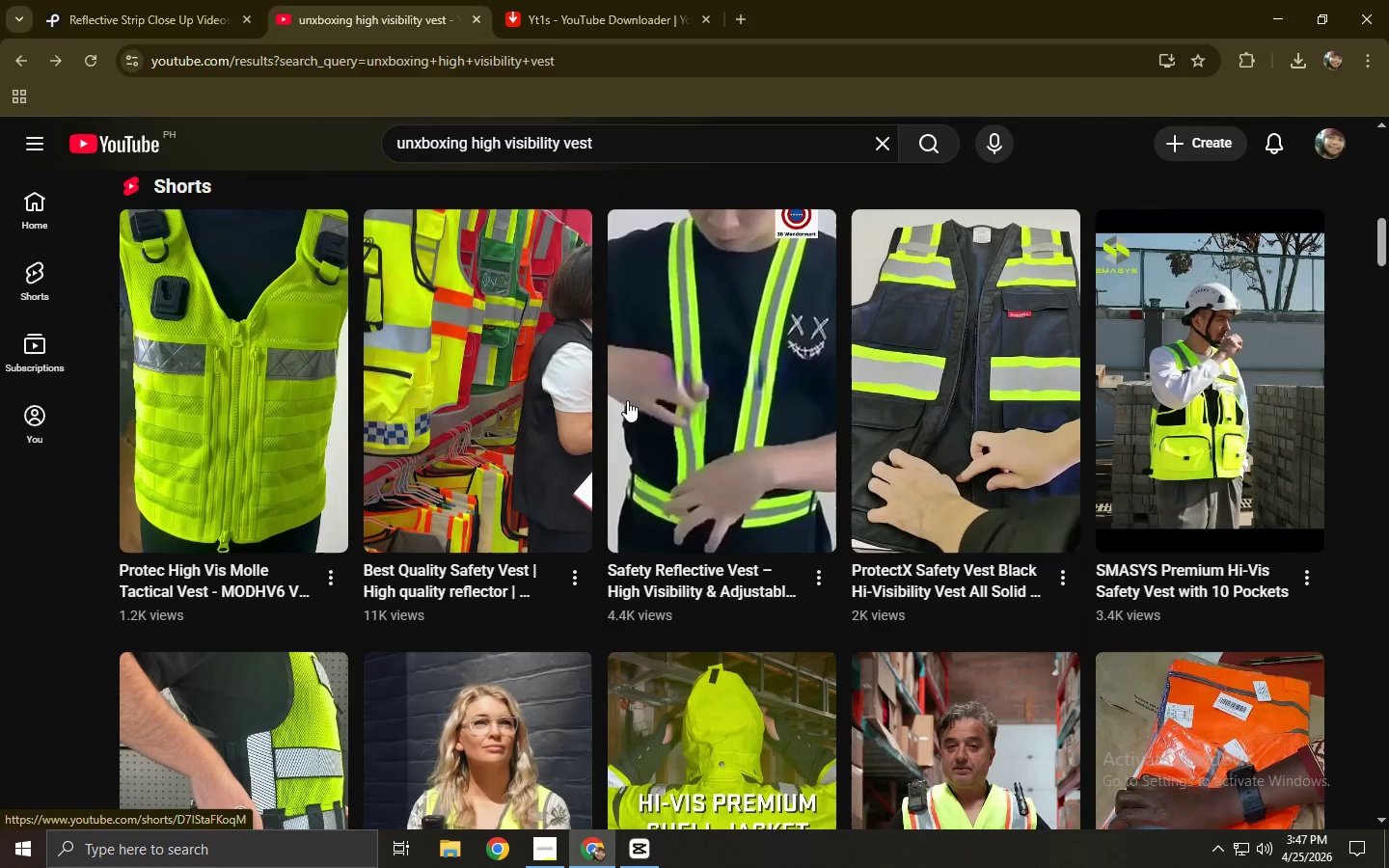 
mouse_move([673, 395])
 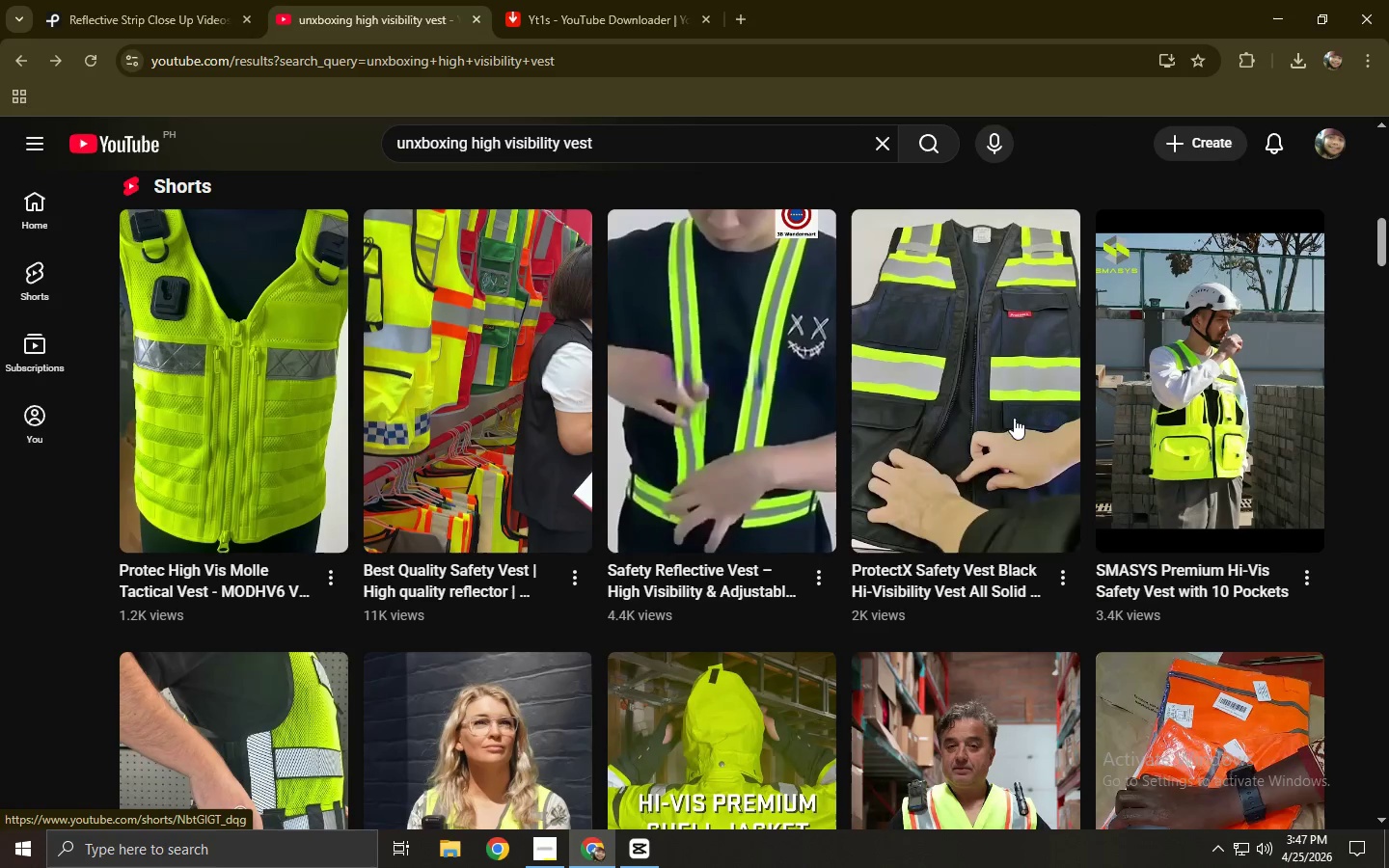 
left_click([991, 405])
 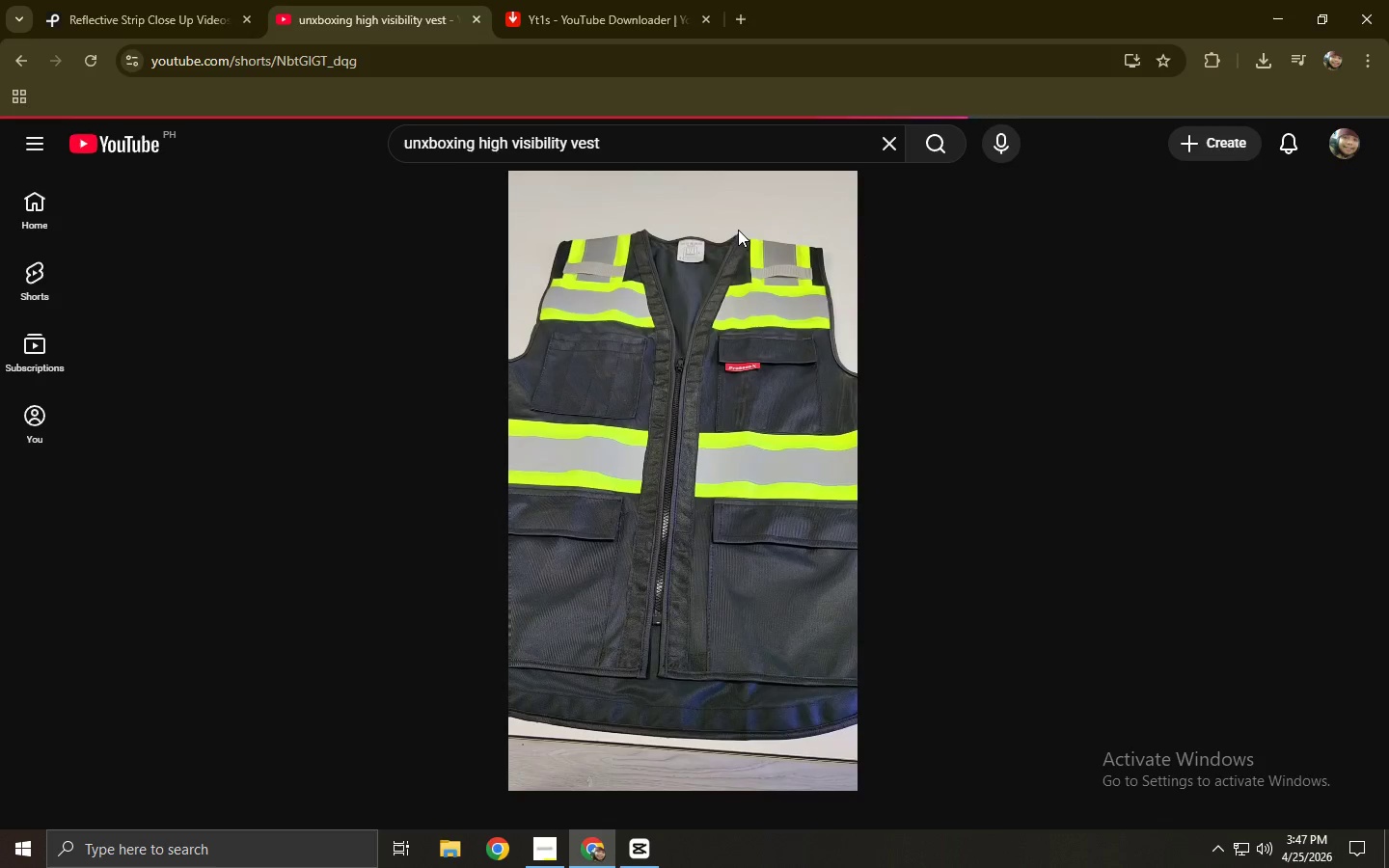 
left_click([471, 74])
 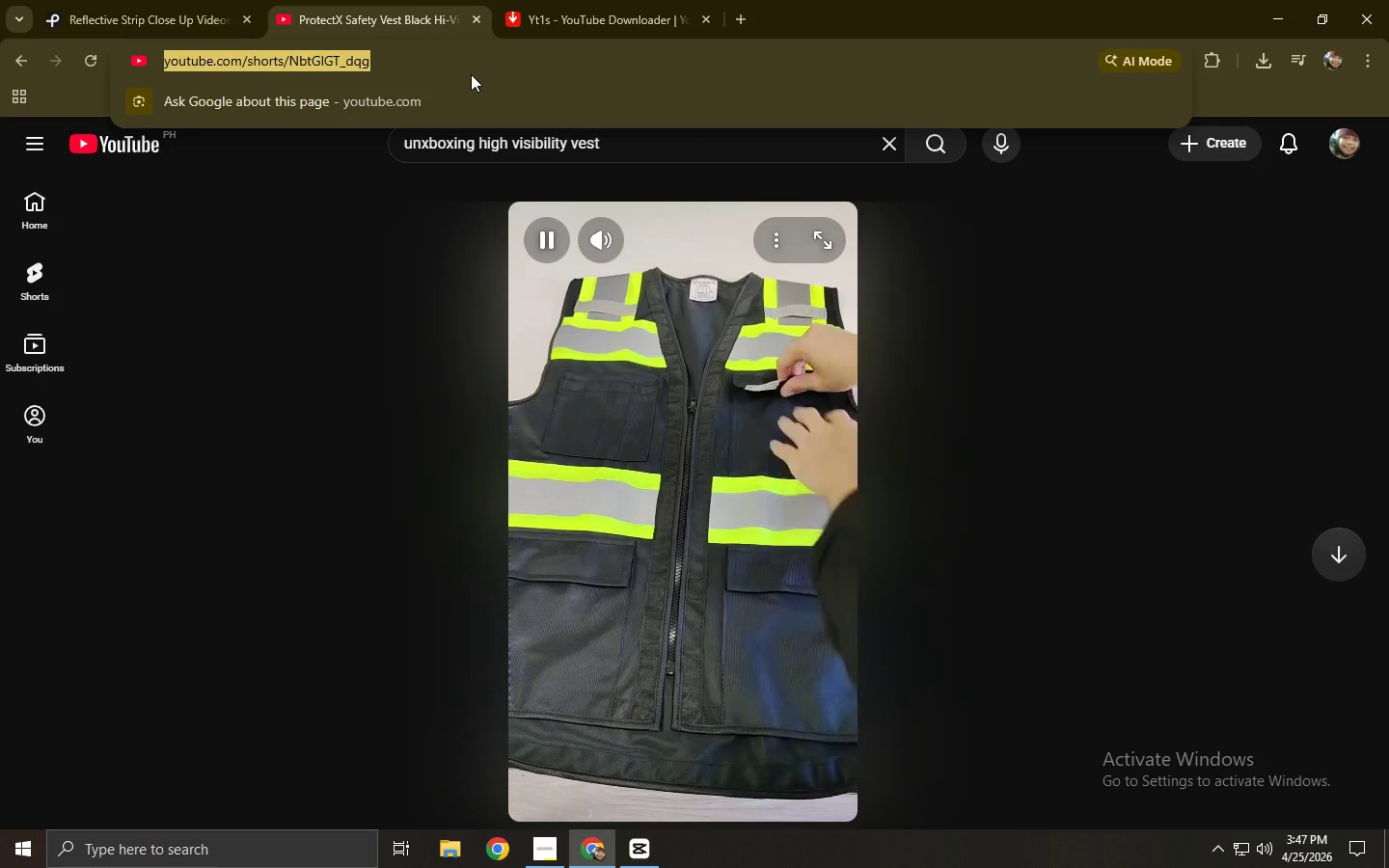 
key(Control+ControlLeft)
 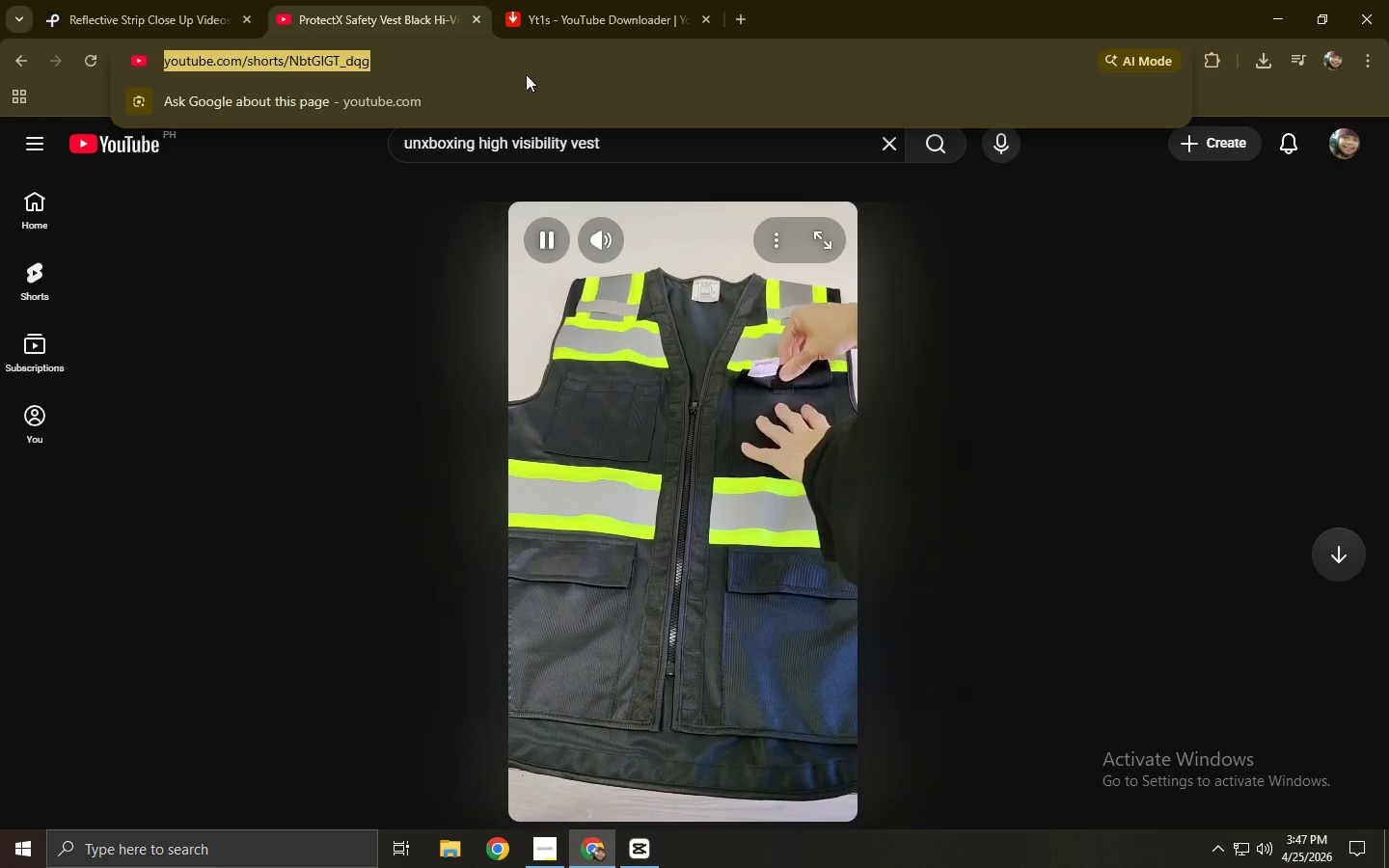 
key(Control+C)
 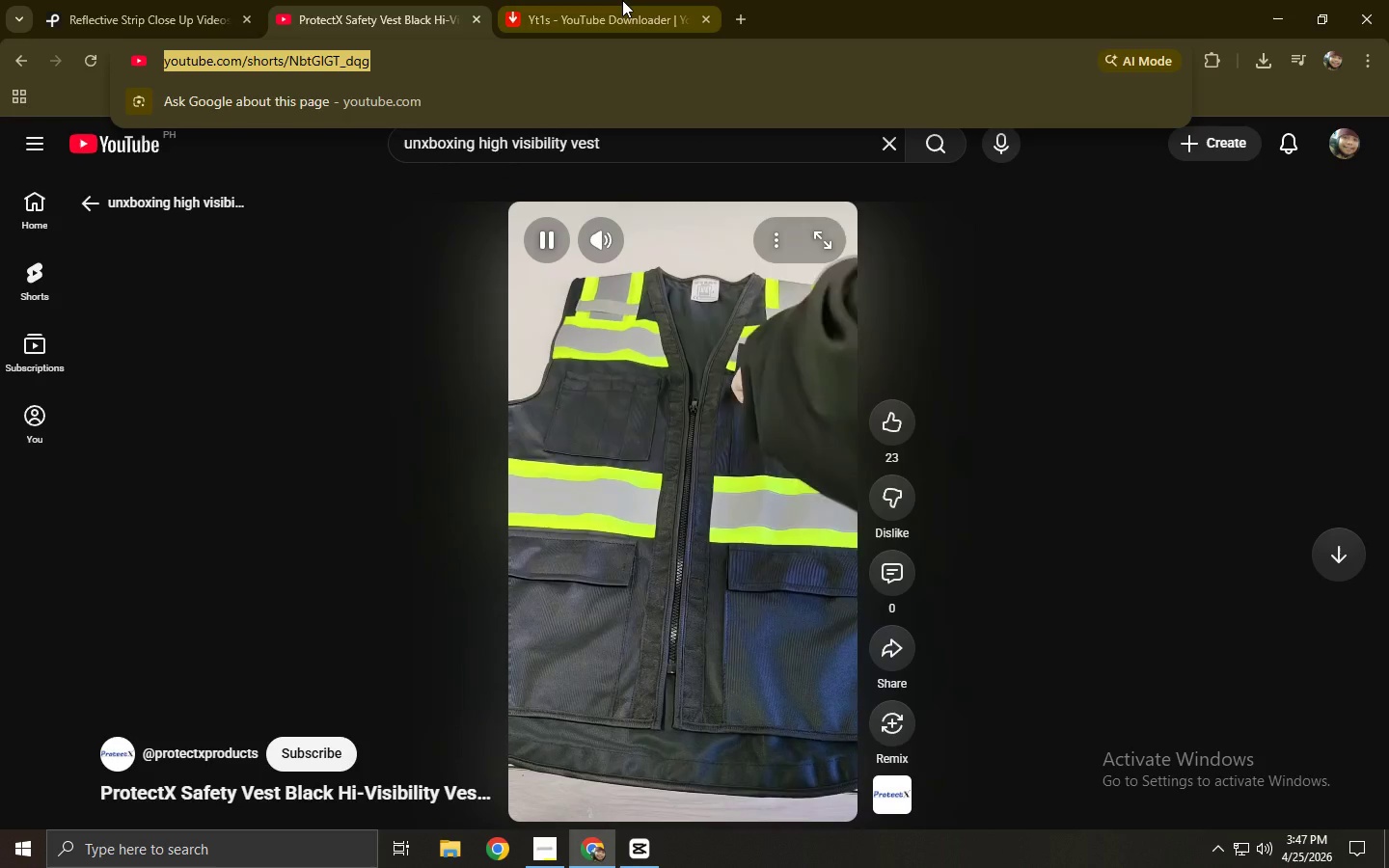 
left_click([622, 0])
 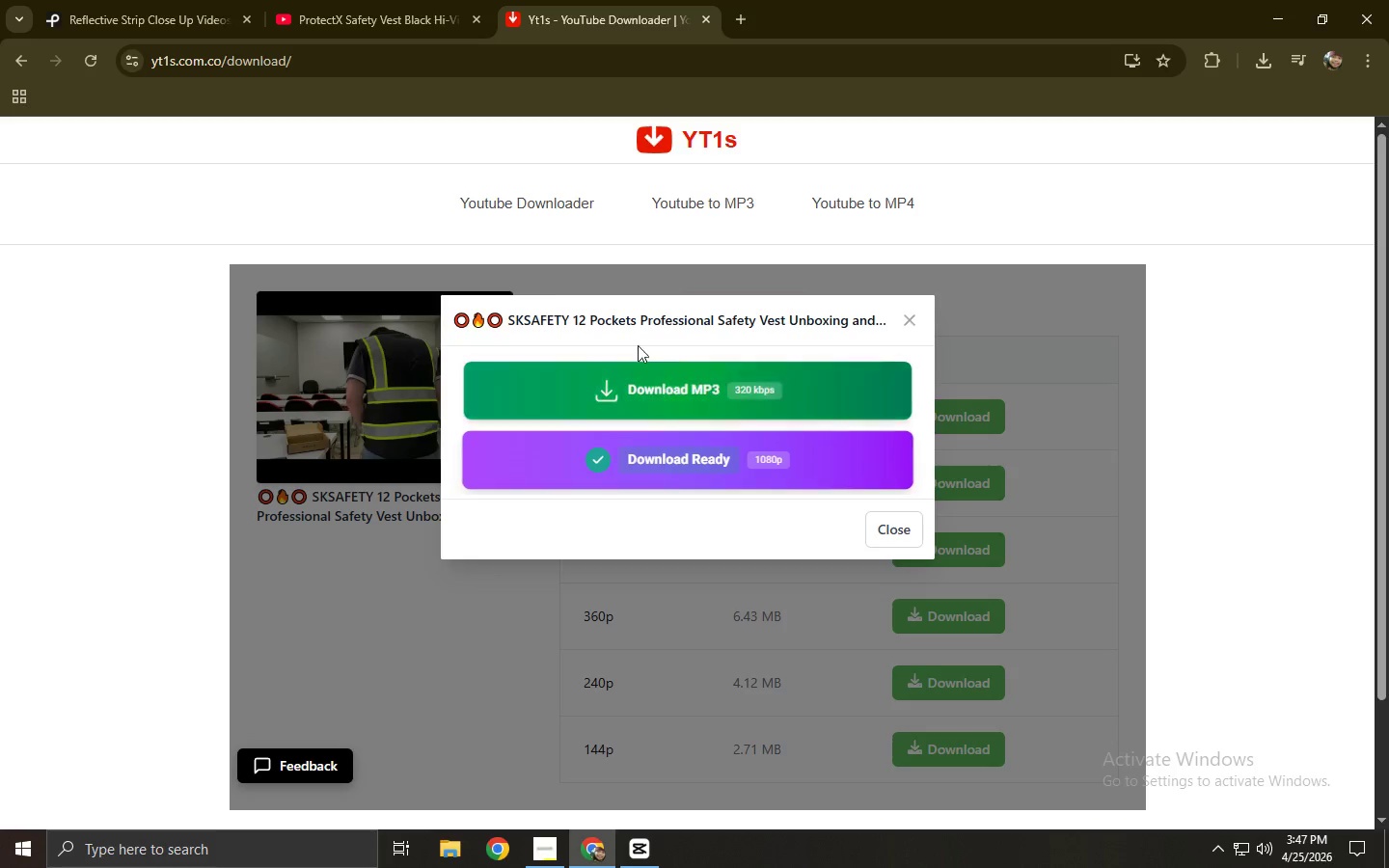 
left_click([540, 198])
 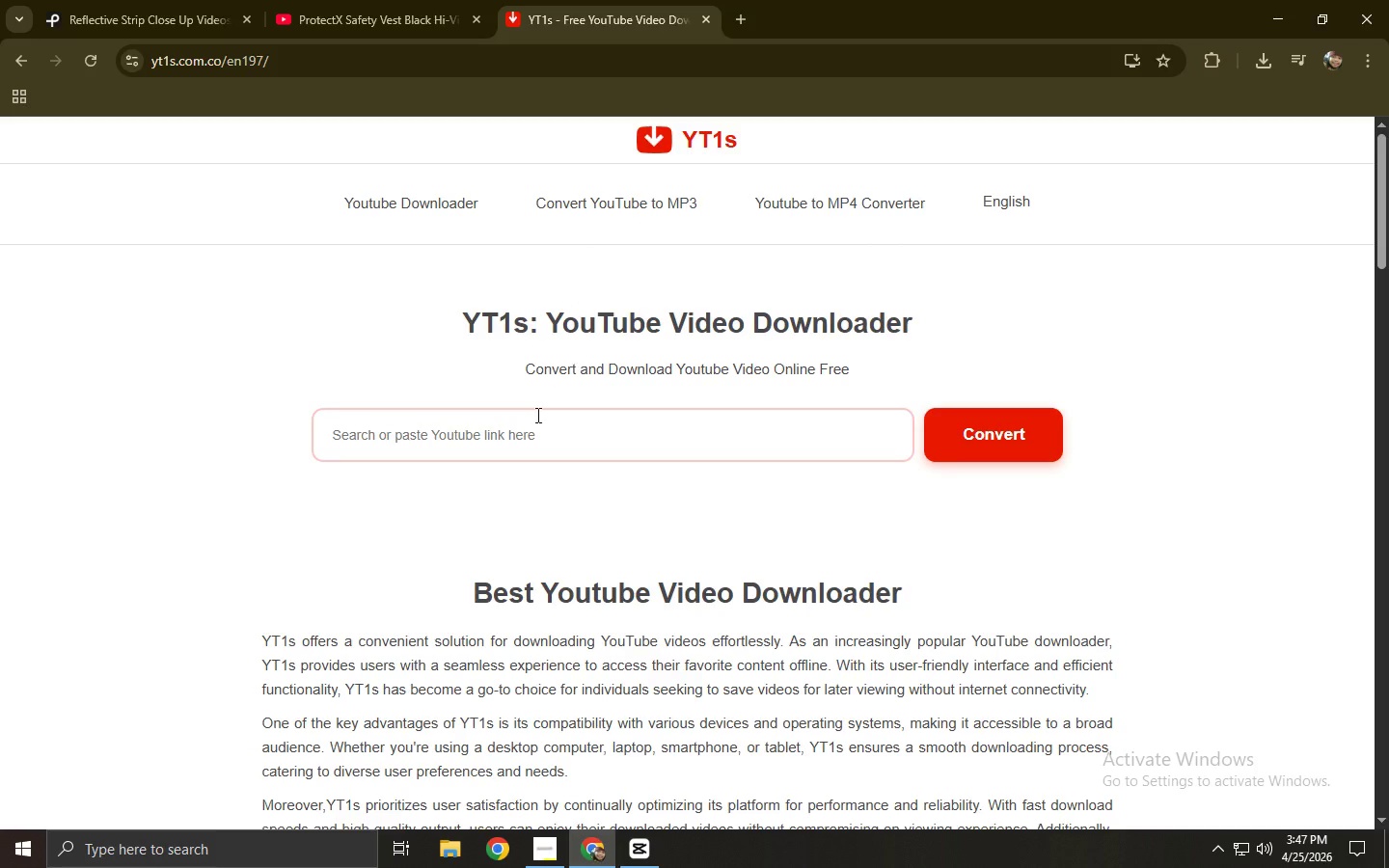 
key(Control+V)
 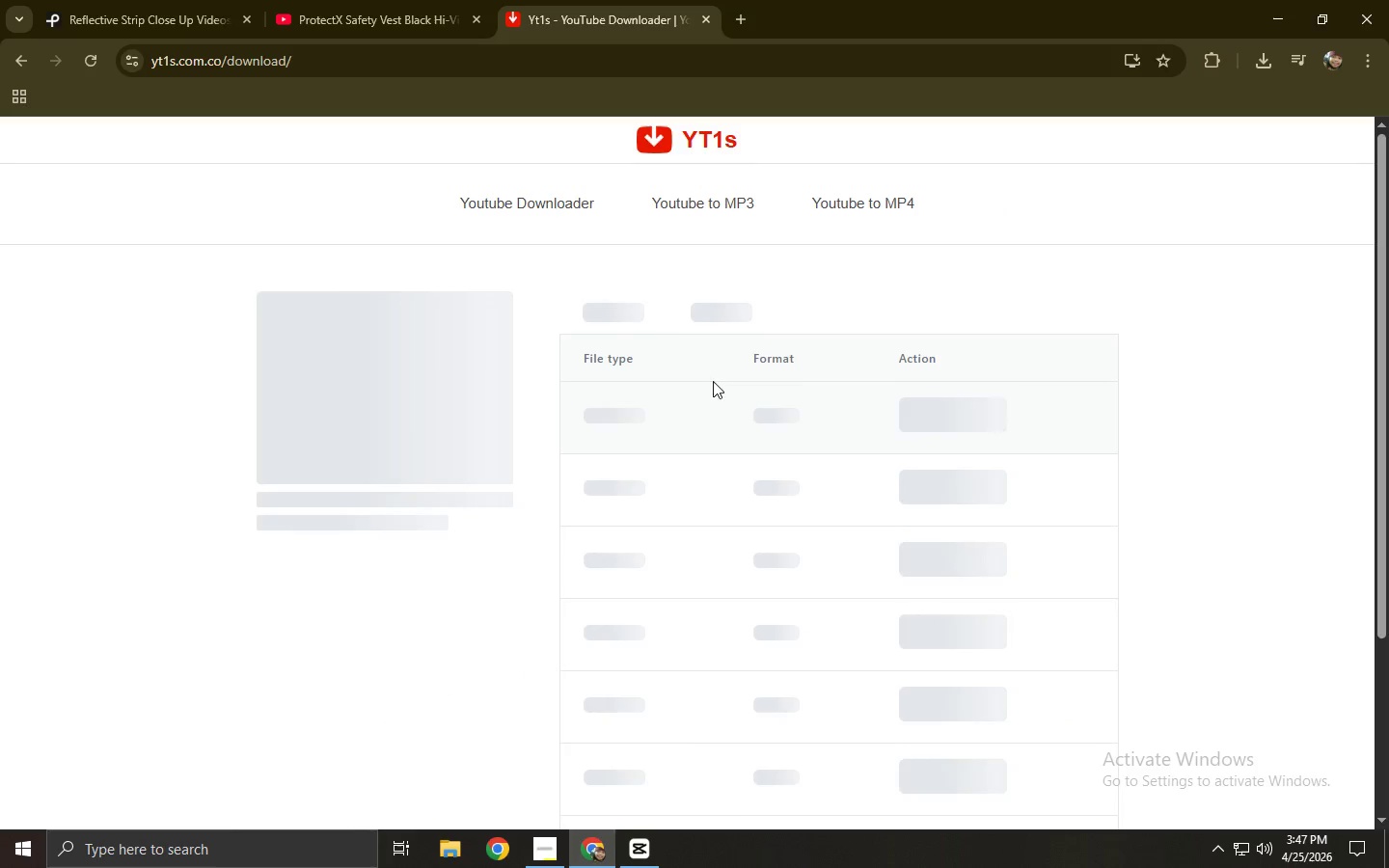 
left_click([756, 314])
 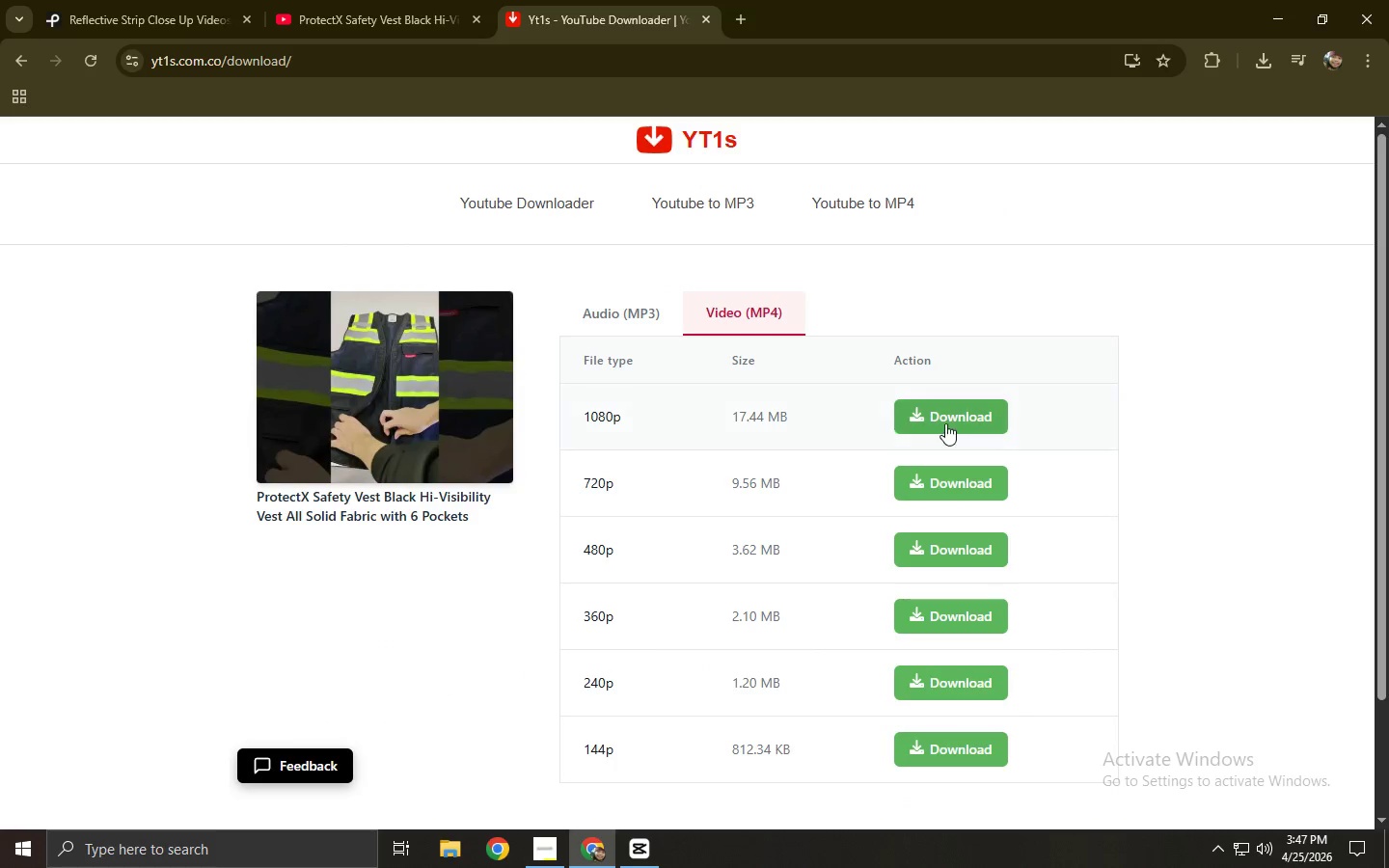 
left_click([951, 420])
 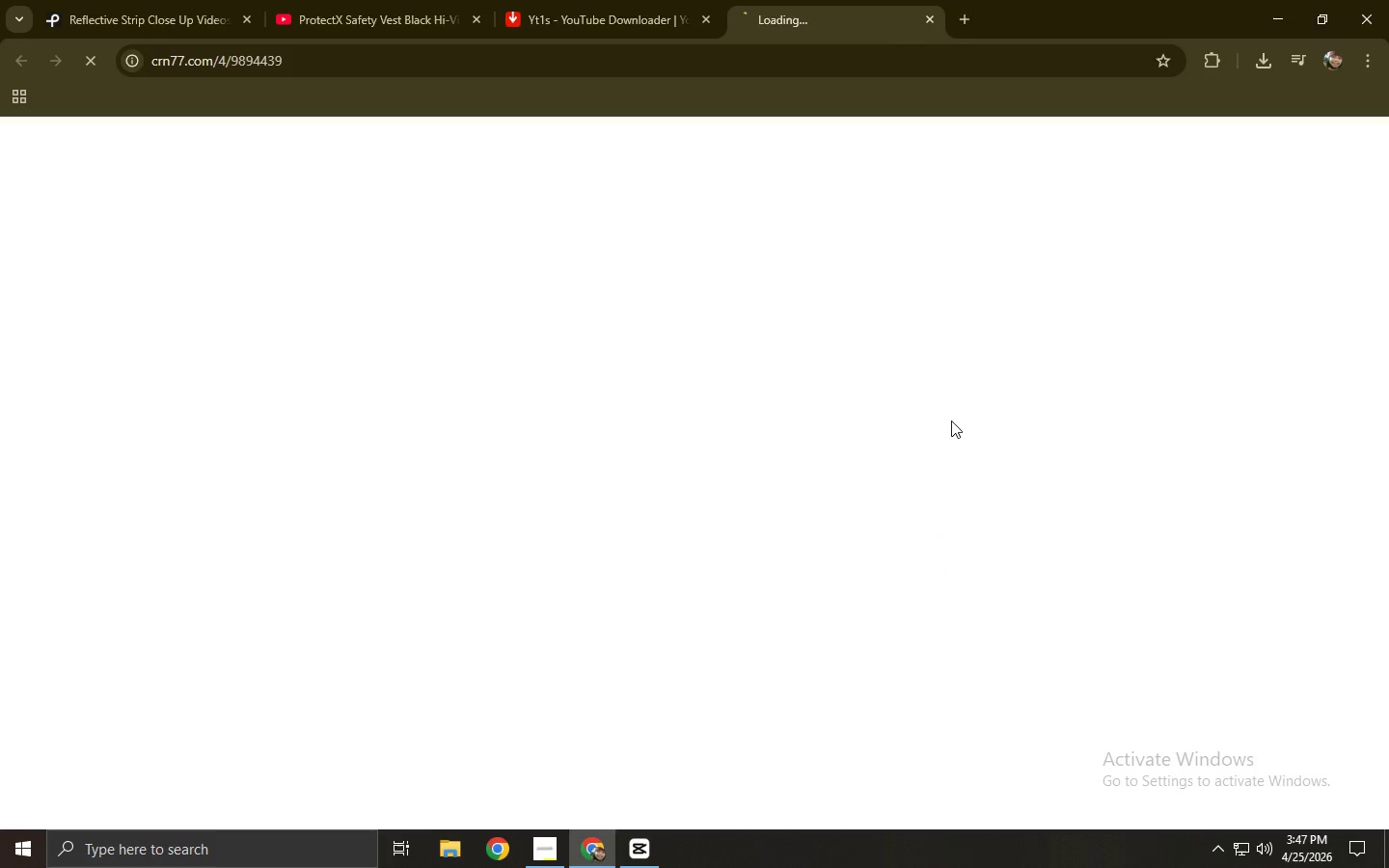 
key(Control+ControlLeft)
 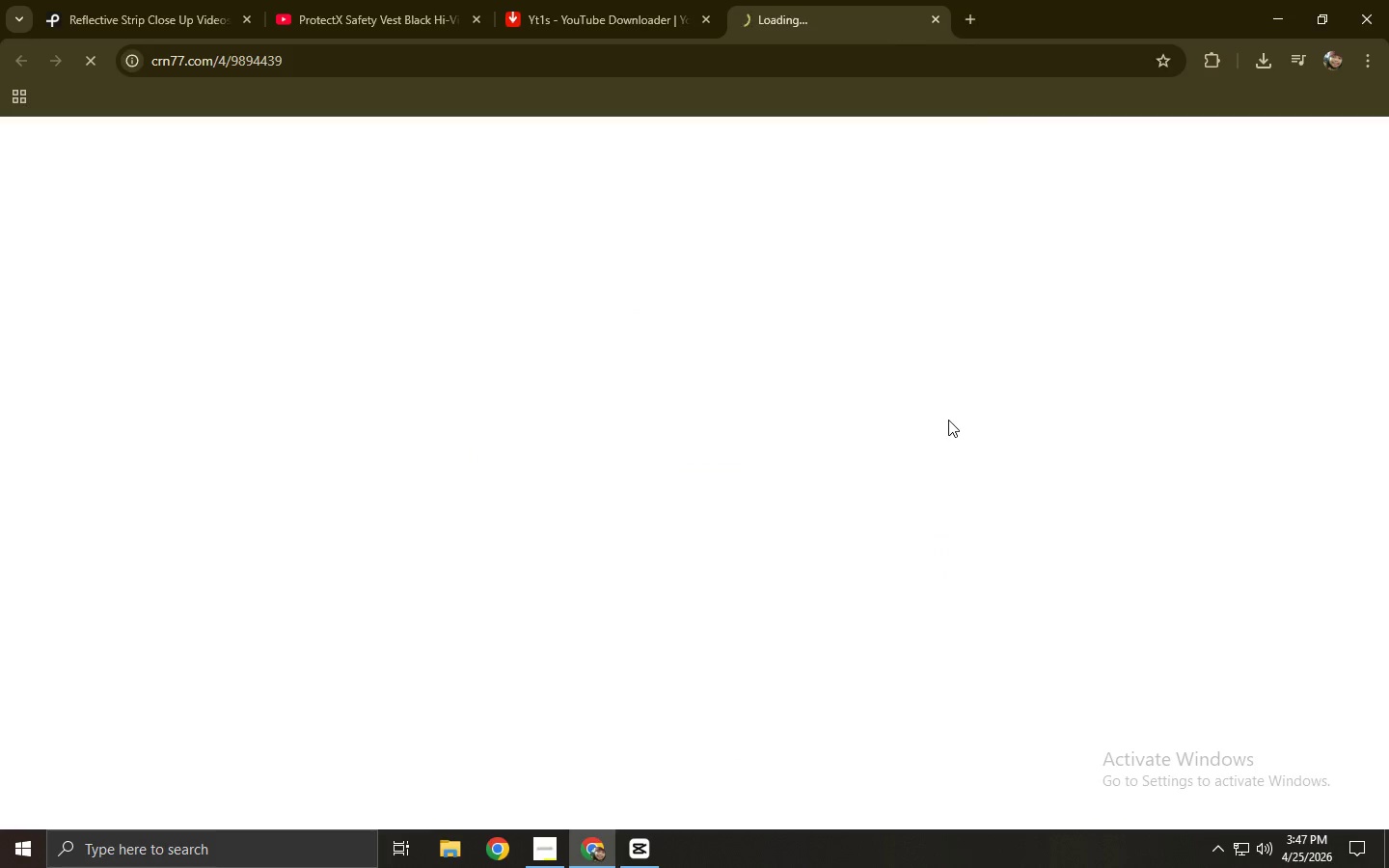 
key(Control+W)
 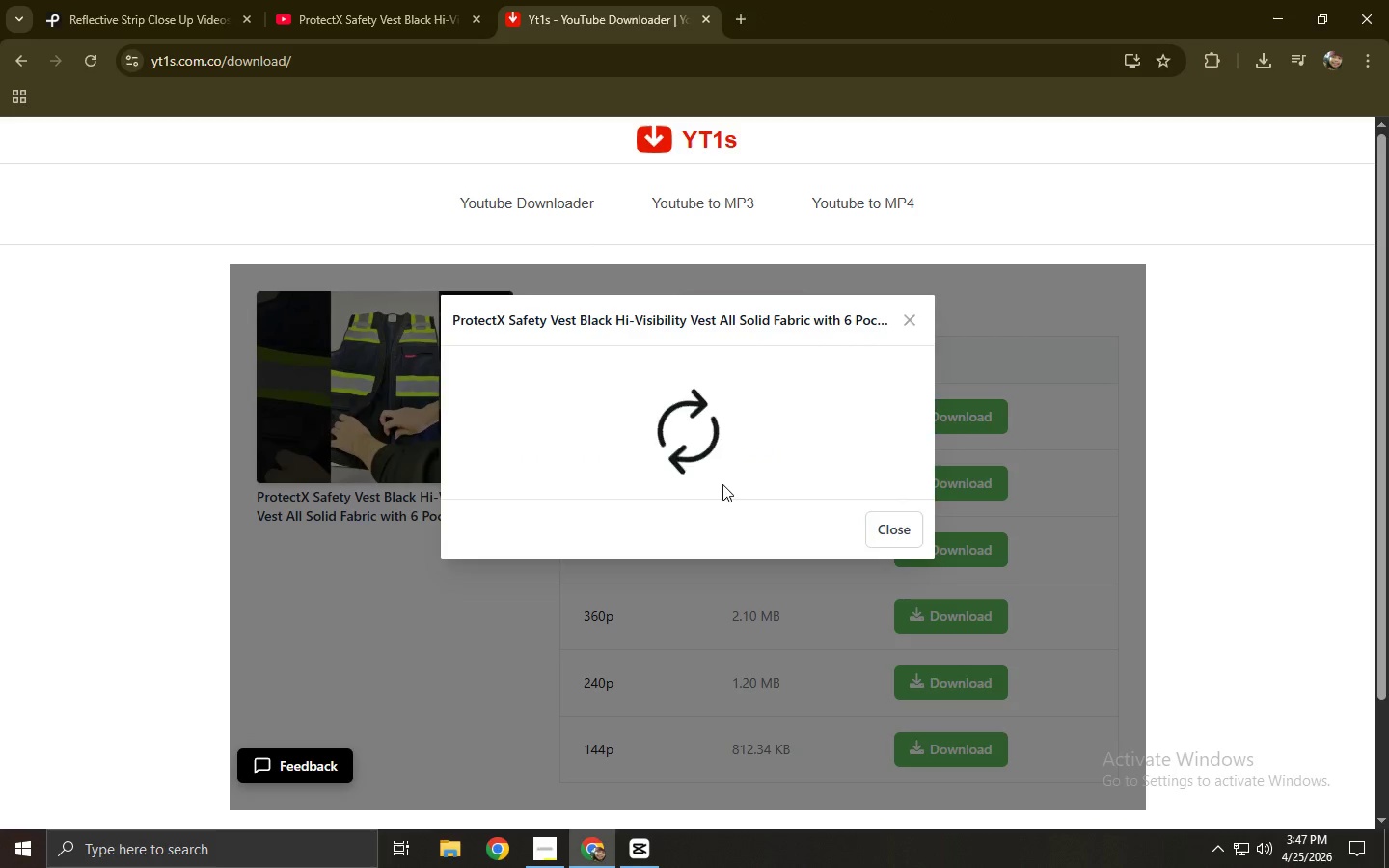 
mouse_move([639, 441])
 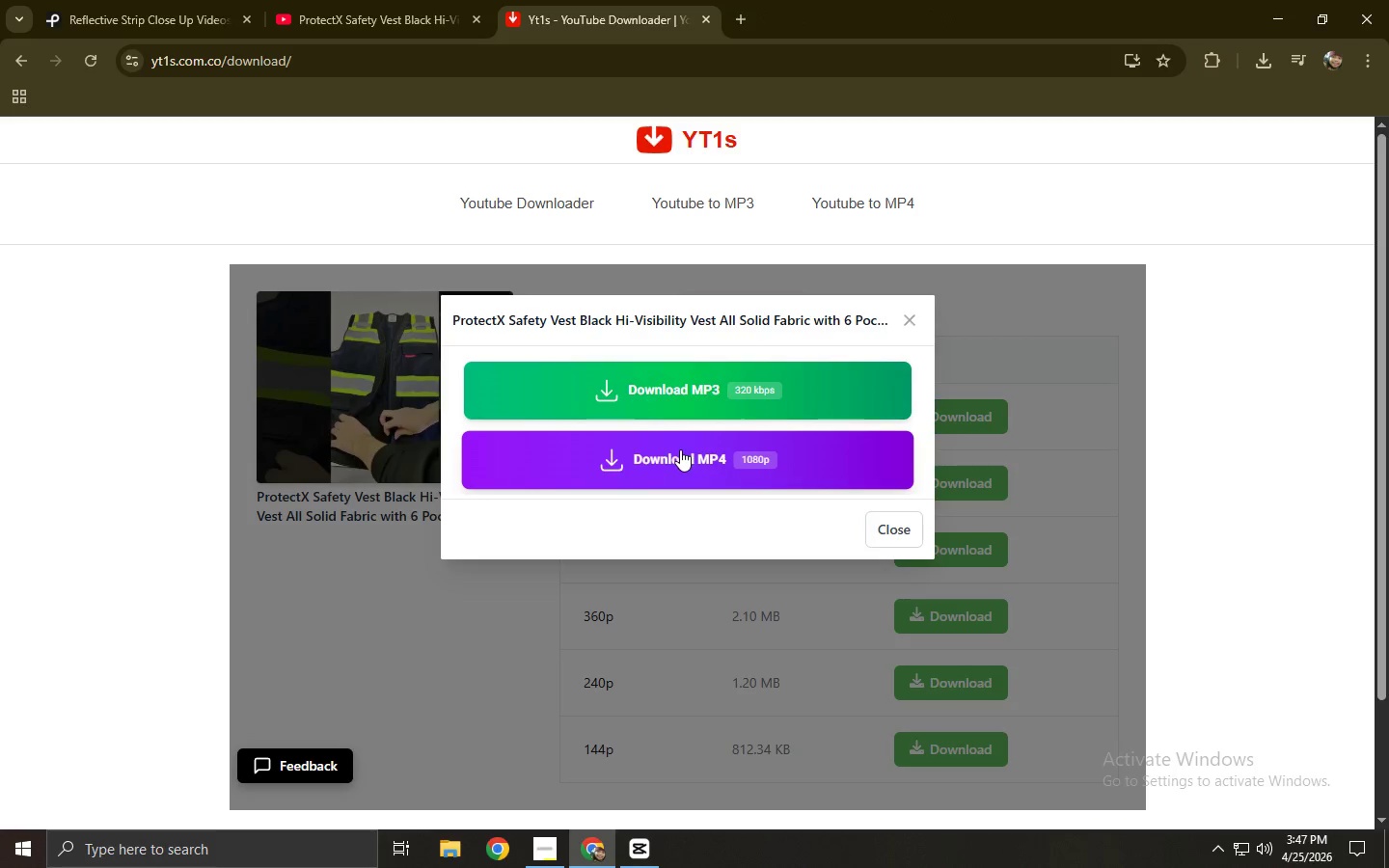 
left_click([681, 449])
 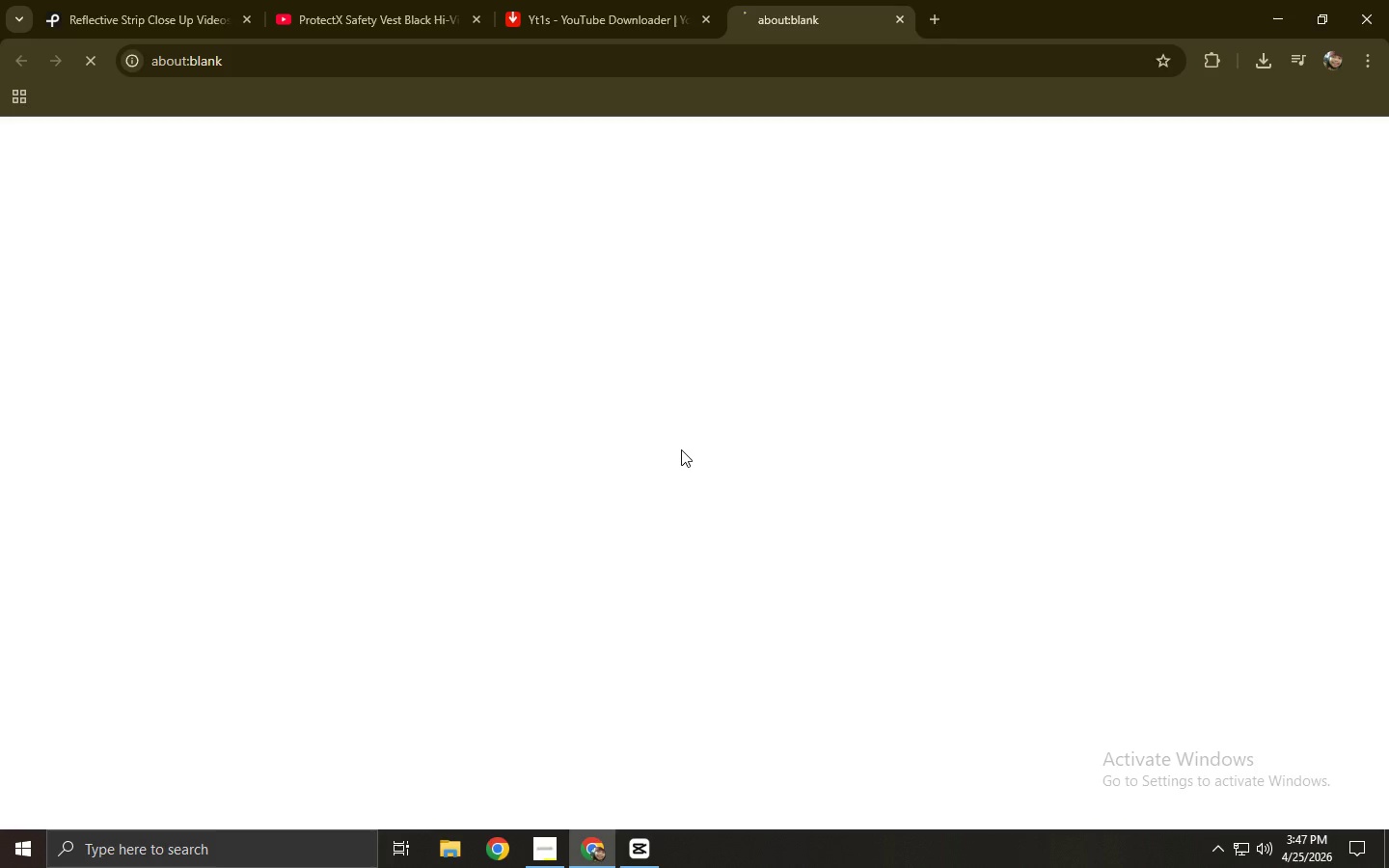 
key(Control+ControlLeft)
 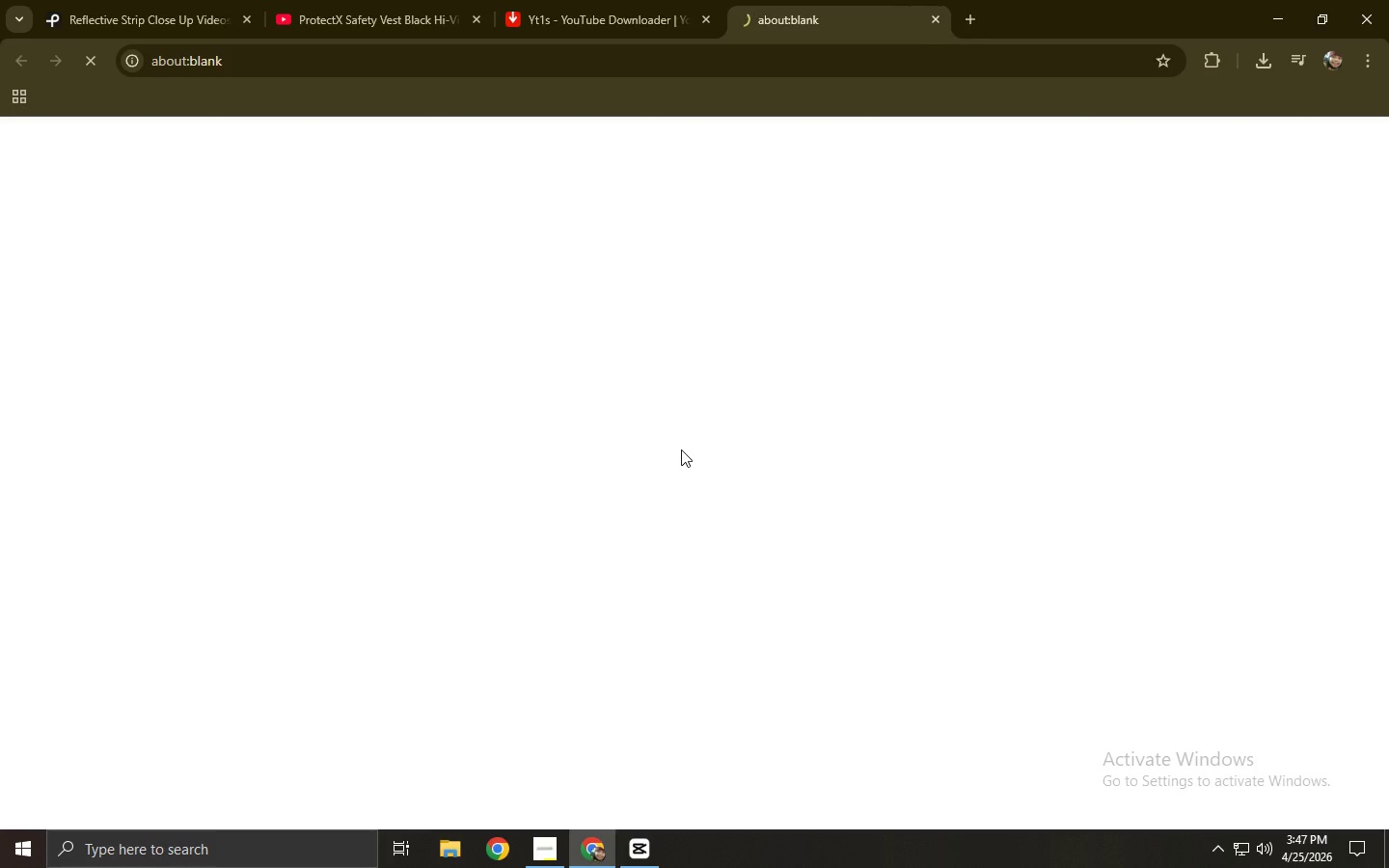 
key(Control+W)
 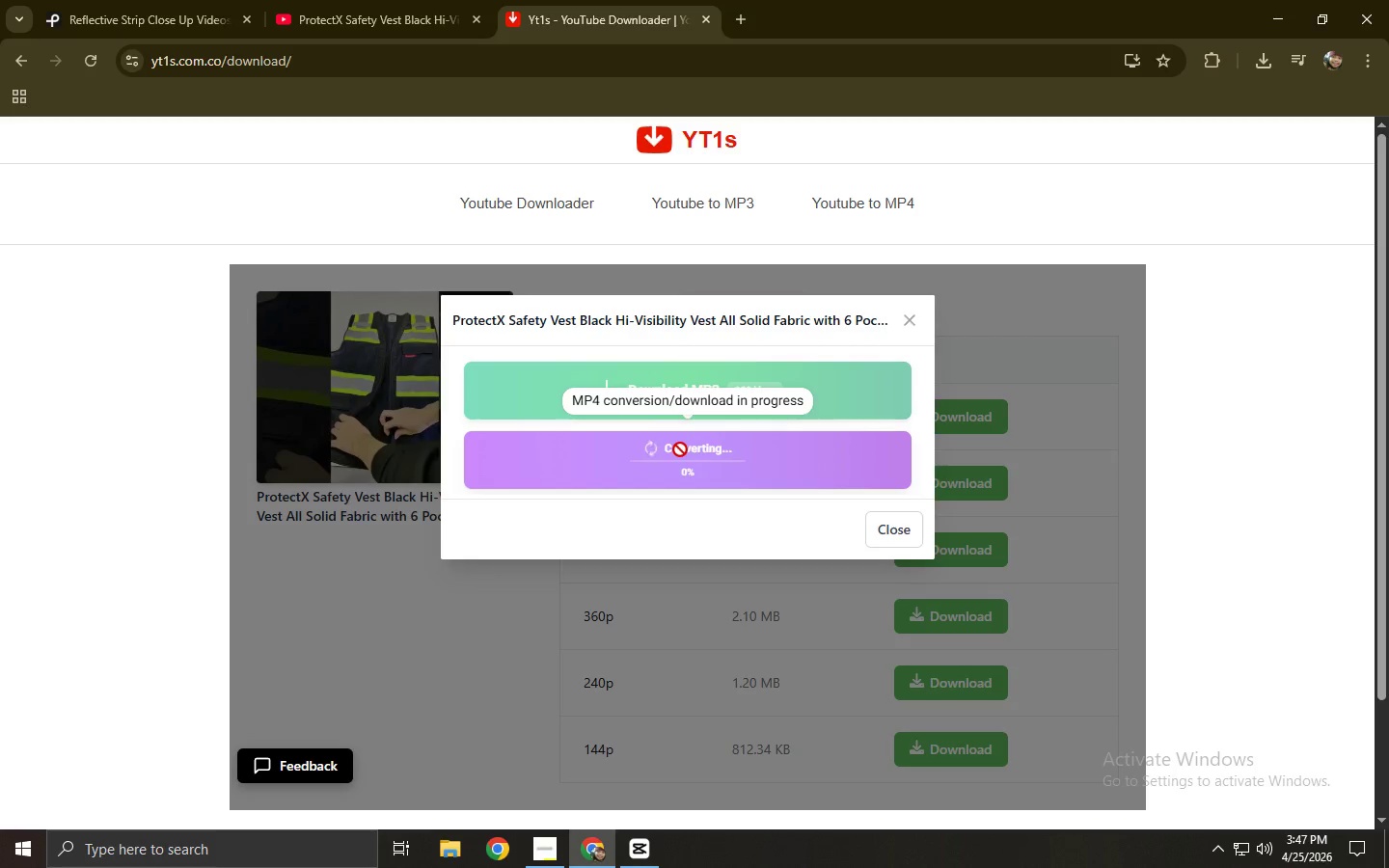 
wait(5.14)
 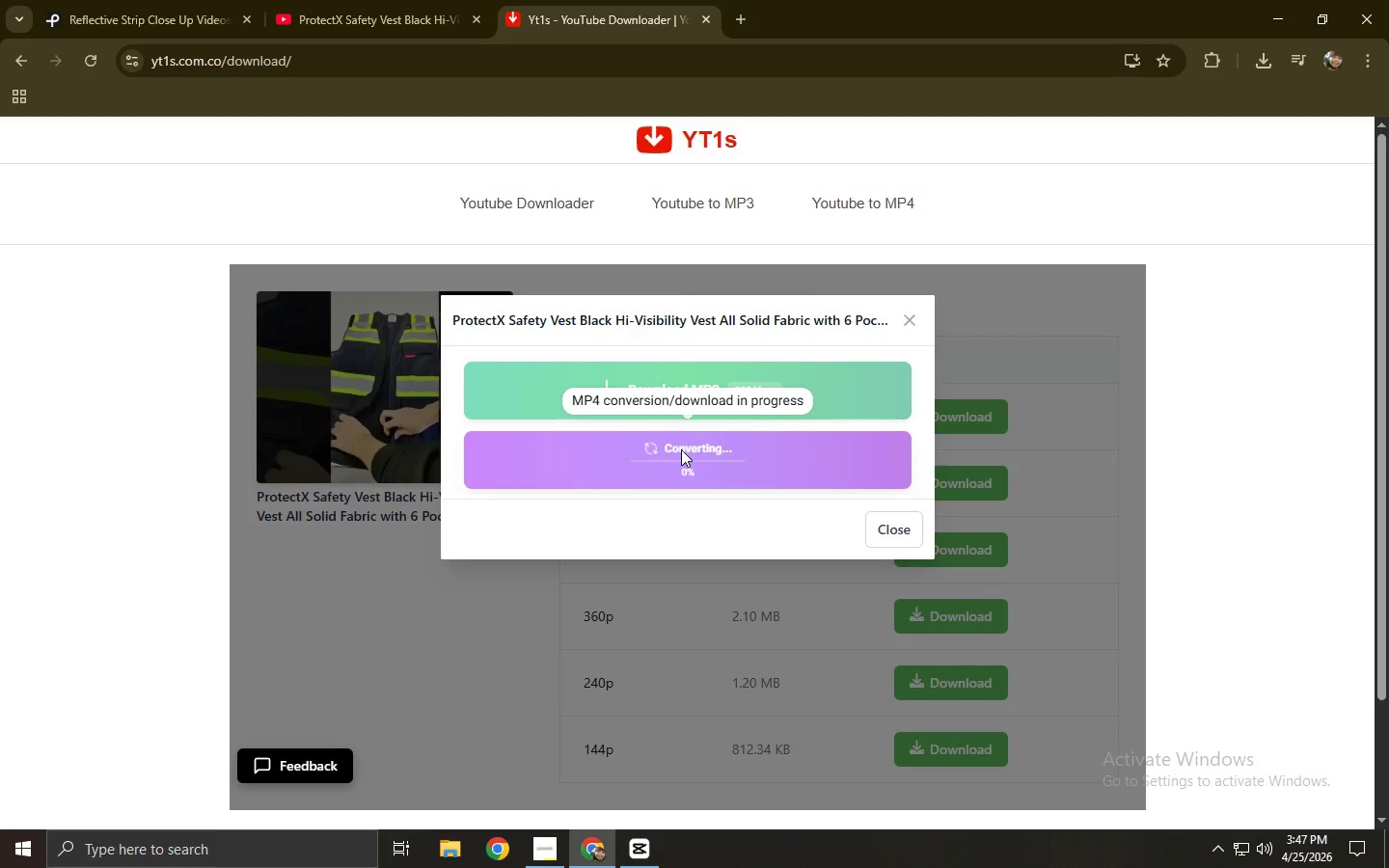 
left_click([682, 453])
 